 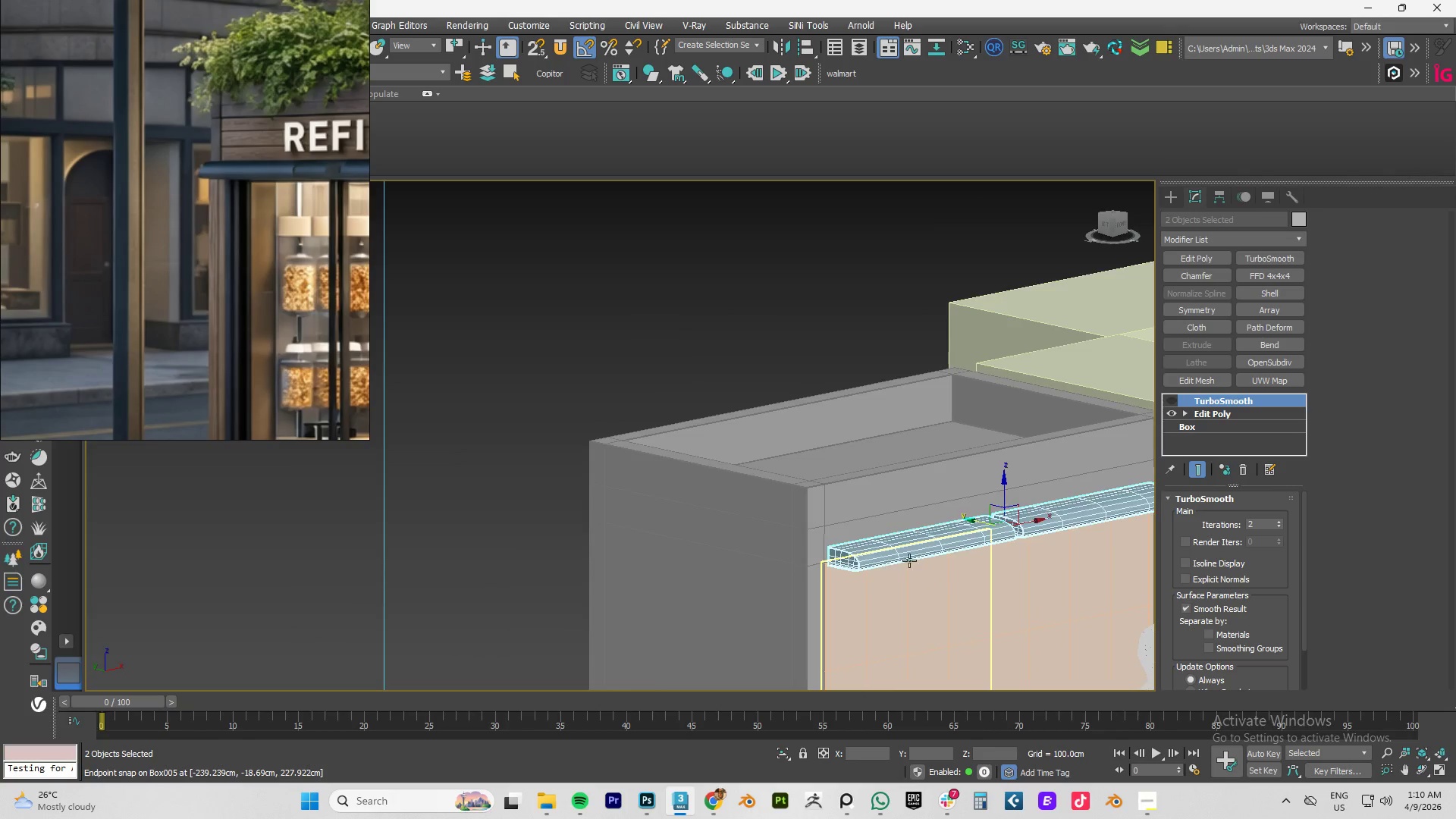 
scroll: coordinate [910, 558], scroll_direction: up, amount: 3.0
 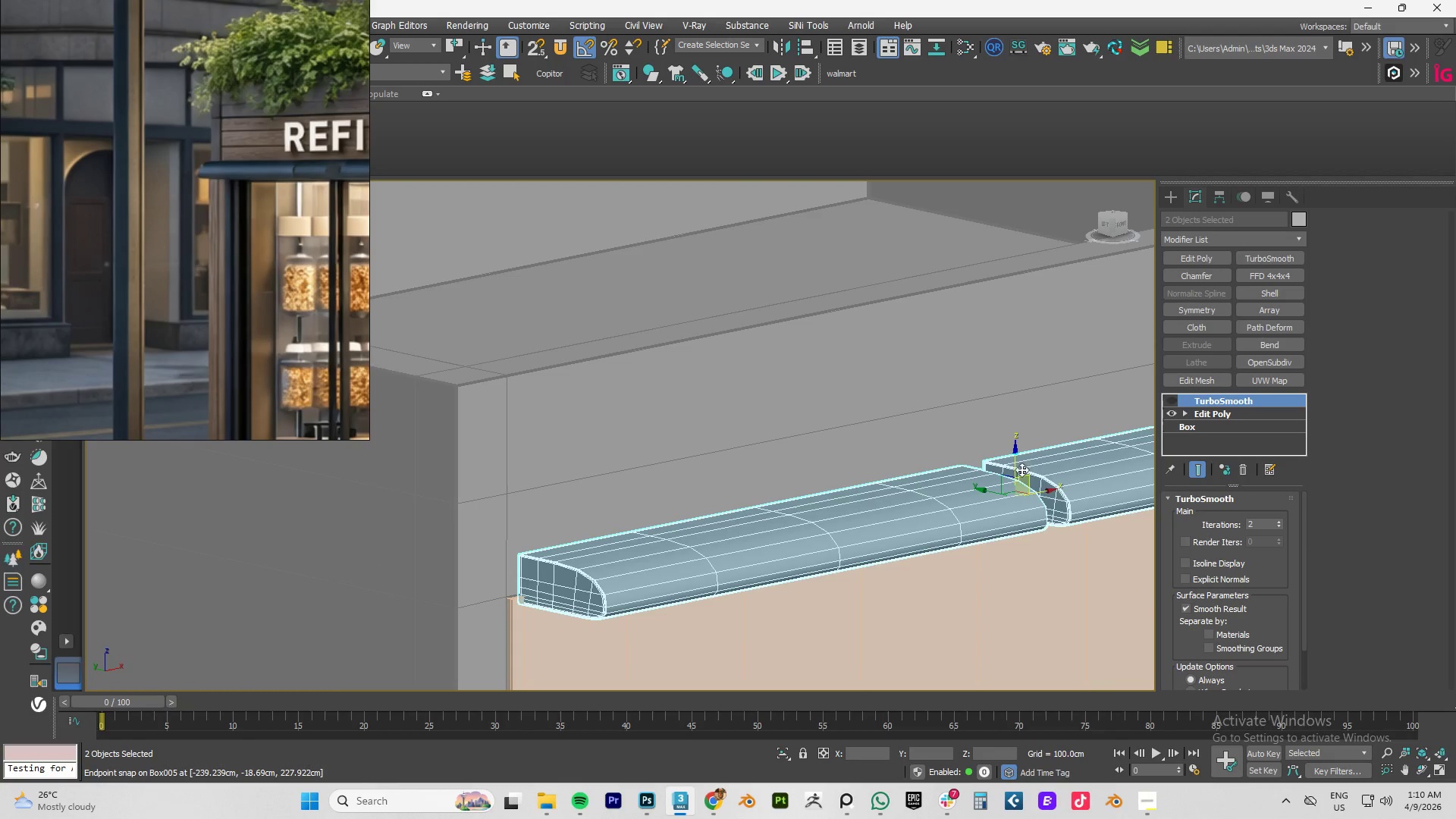 
left_click_drag(start_coordinate=[1015, 460], to_coordinate=[1015, 450])
 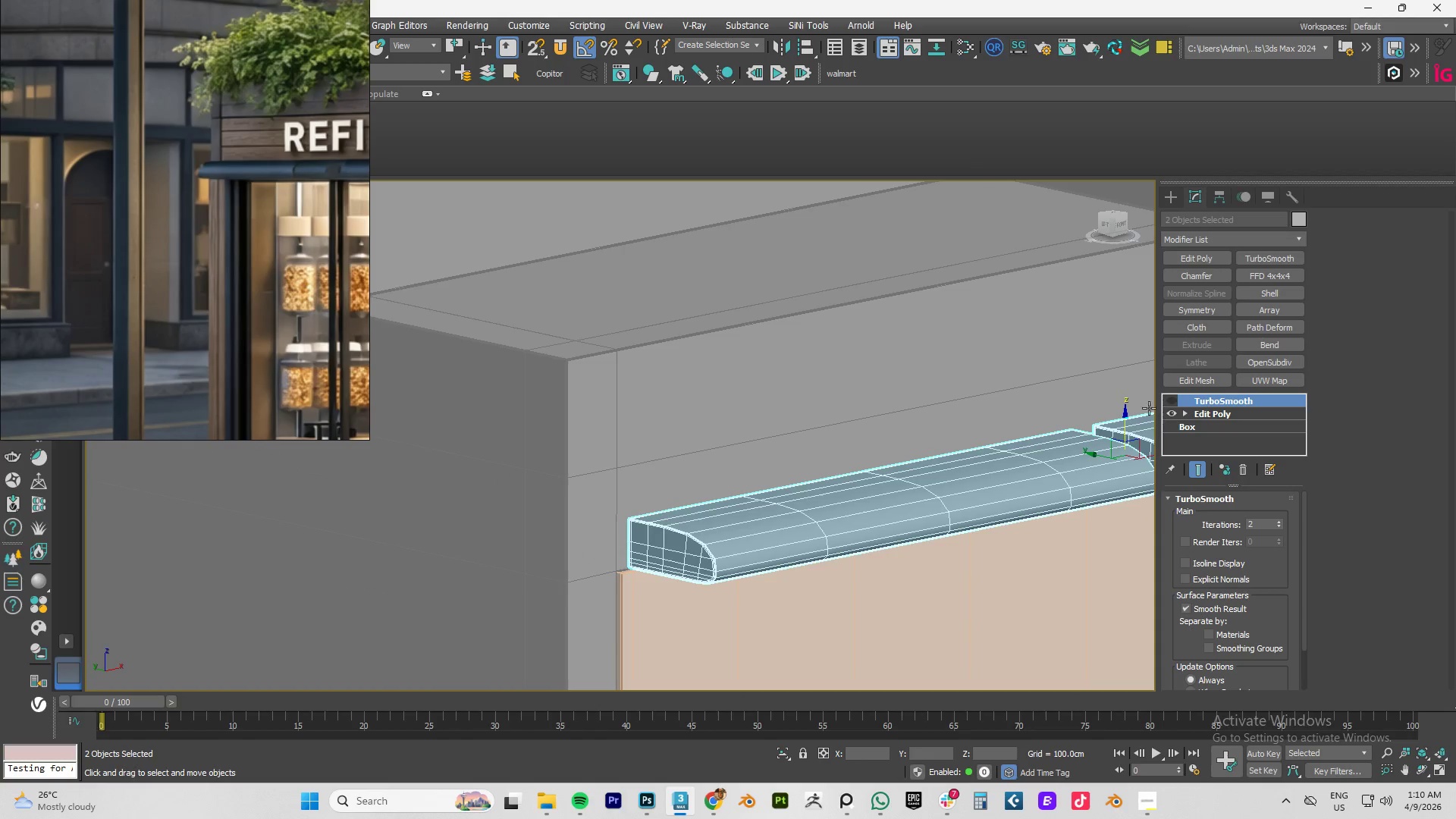 
left_click_drag(start_coordinate=[1124, 422], to_coordinate=[1125, 417])
 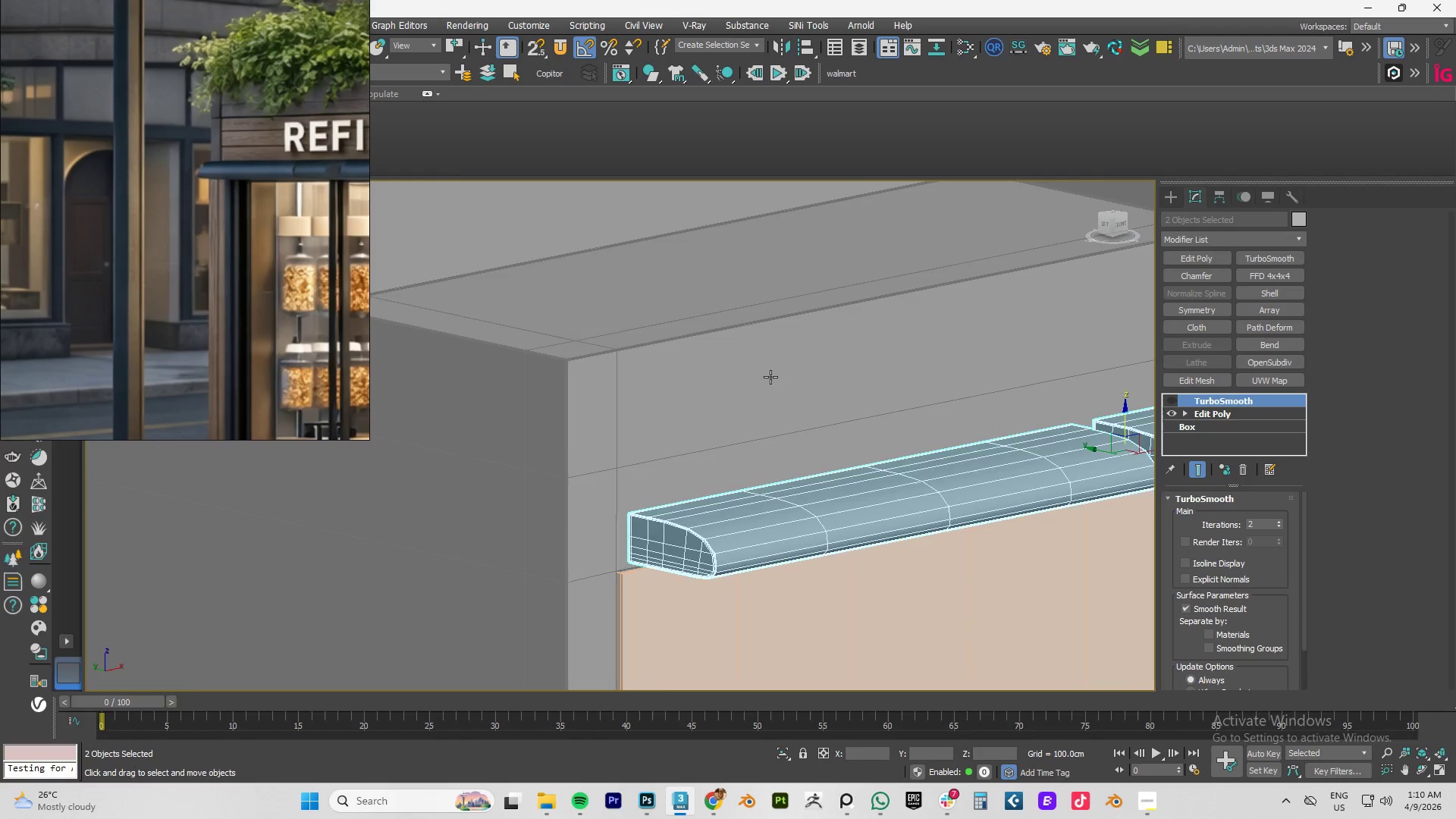 
scroll: coordinate [769, 378], scroll_direction: down, amount: 3.0
 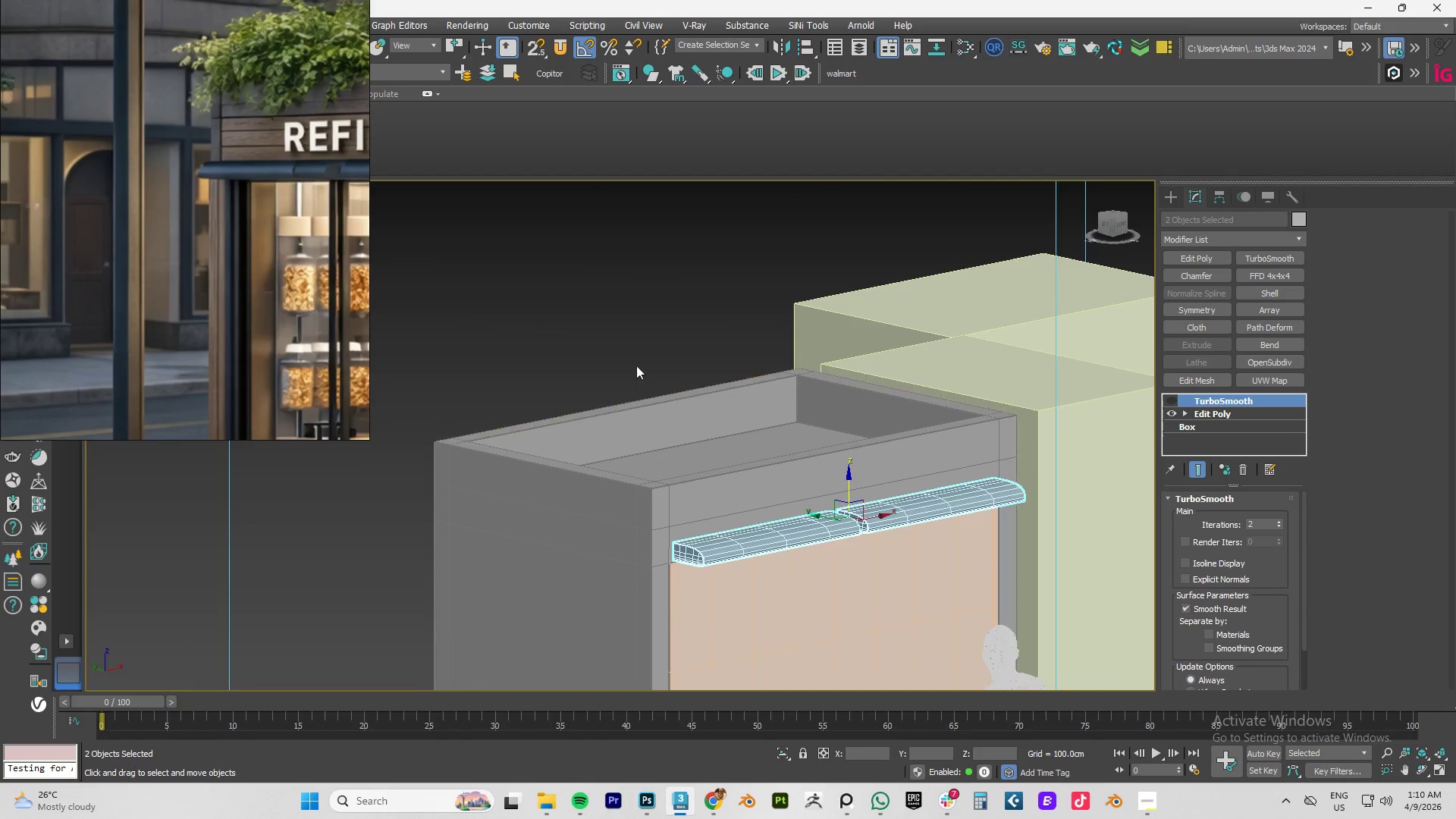 
left_click([623, 357])
 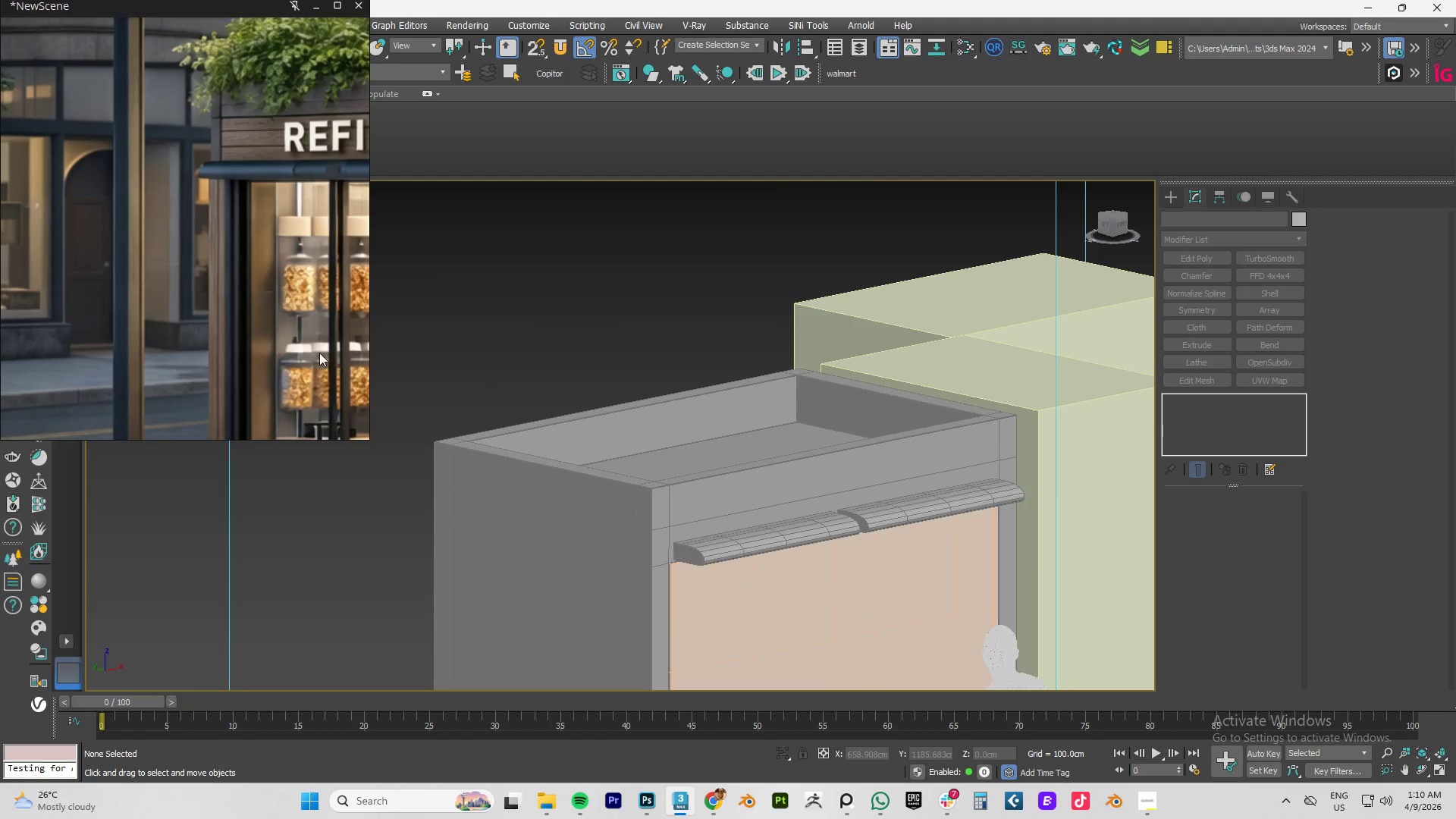 
scroll: coordinate [256, 295], scroll_direction: down, amount: 5.0
 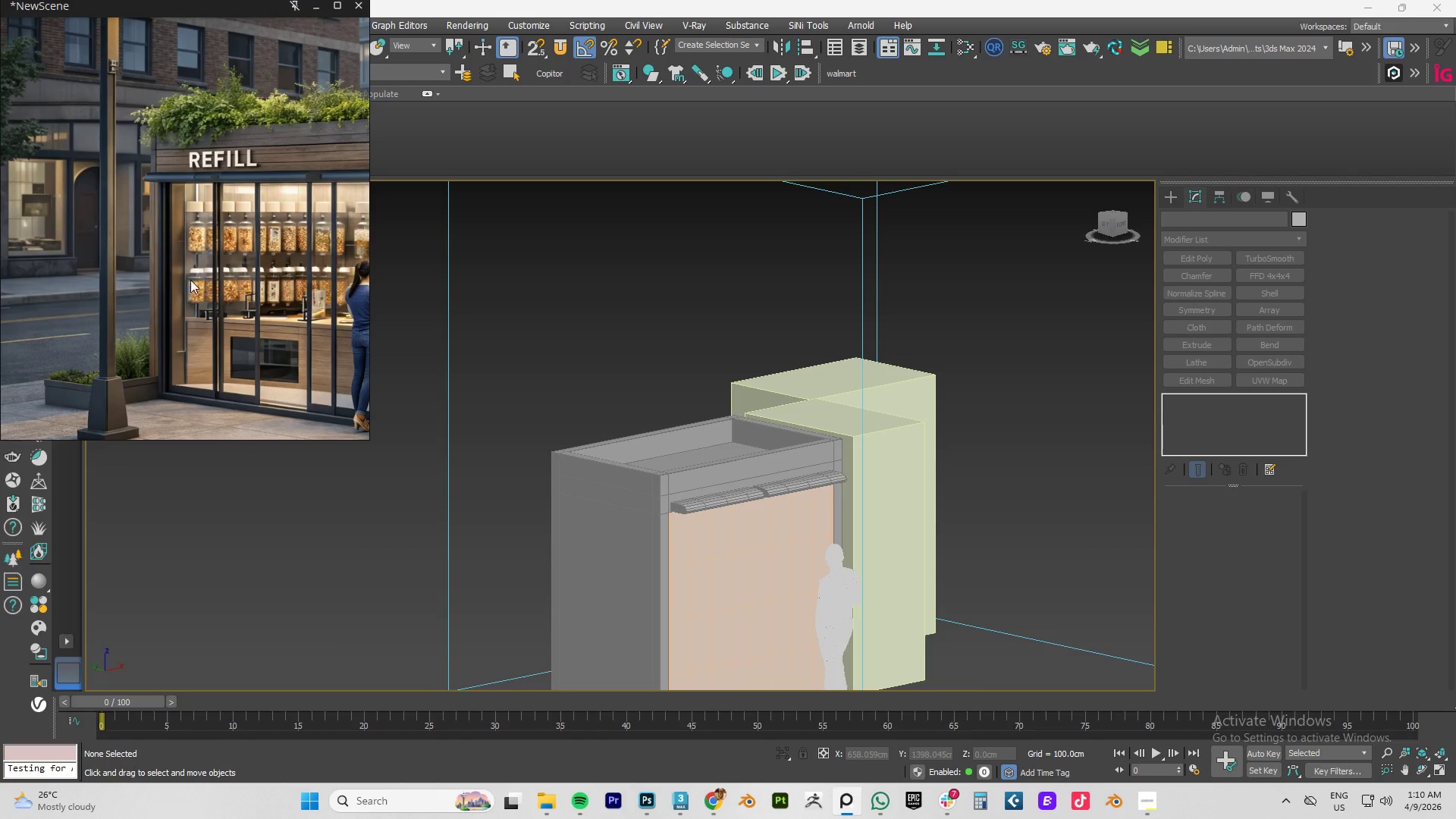 
scroll: coordinate [202, 354], scroll_direction: up, amount: 7.0
 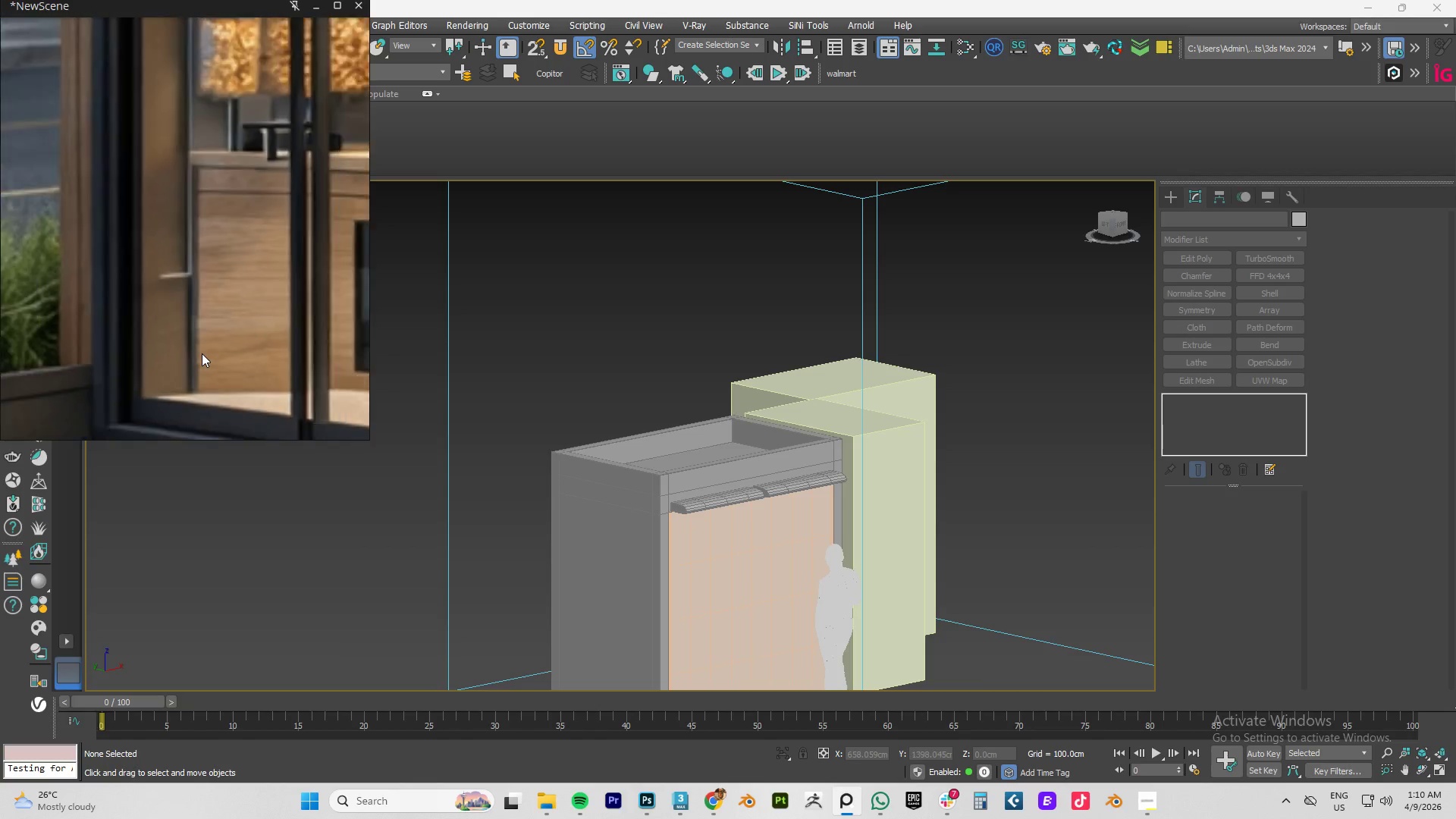 
scroll: coordinate [233, 341], scroll_direction: down, amount: 8.0
 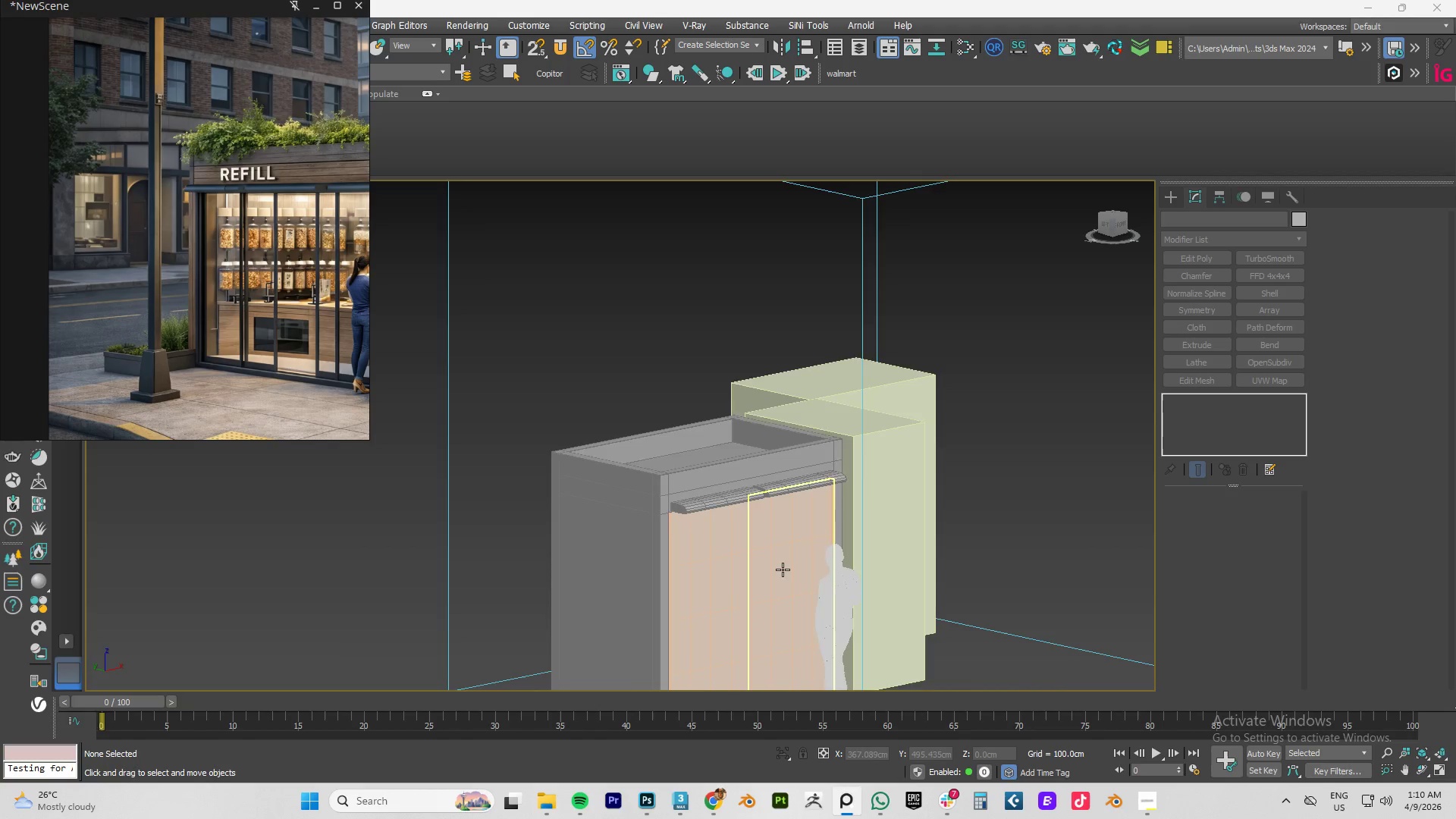 
hold_key(key=AltLeft, duration=0.66)
 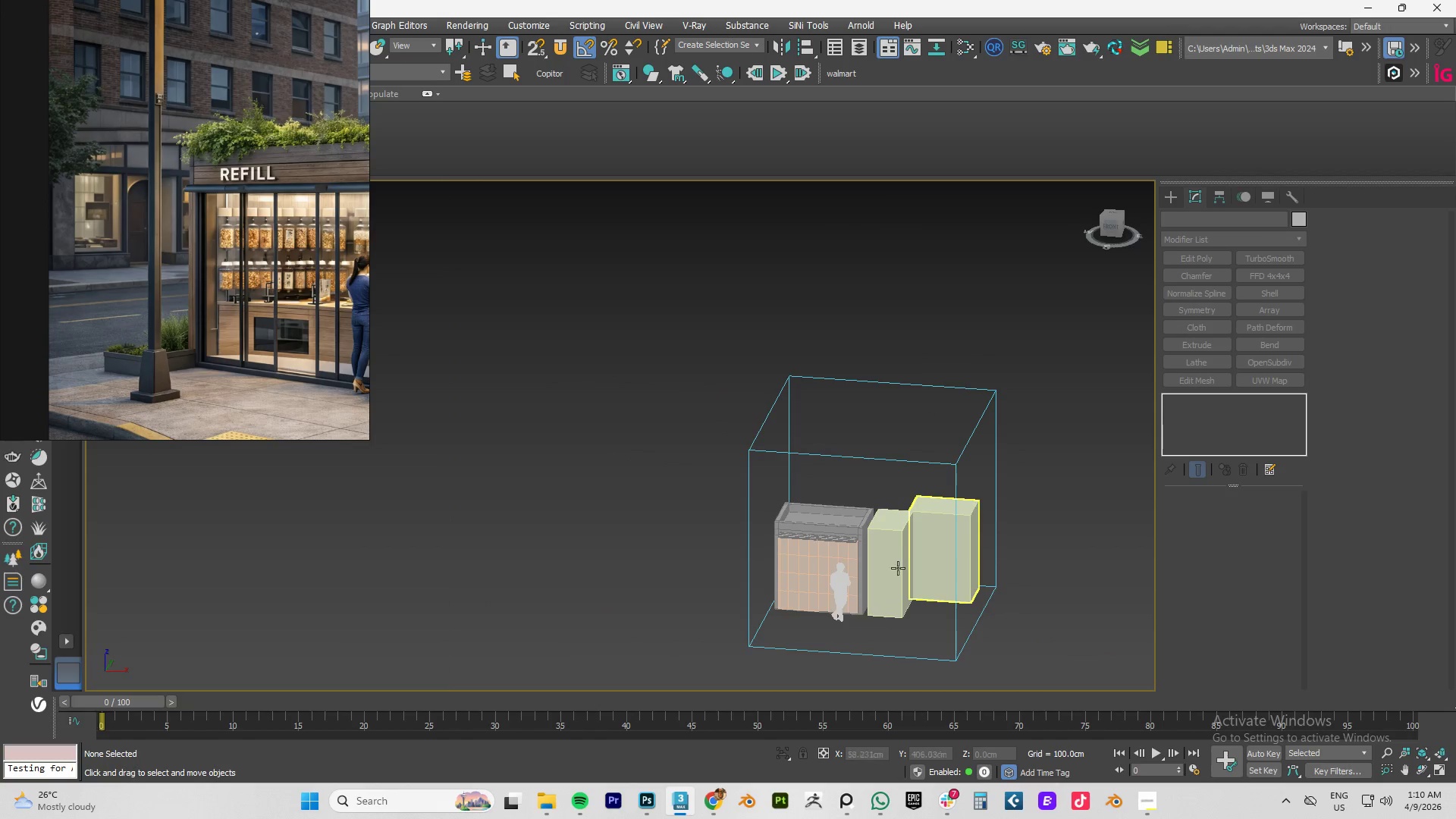 
scroll: coordinate [783, 569], scroll_direction: down, amount: 3.0
 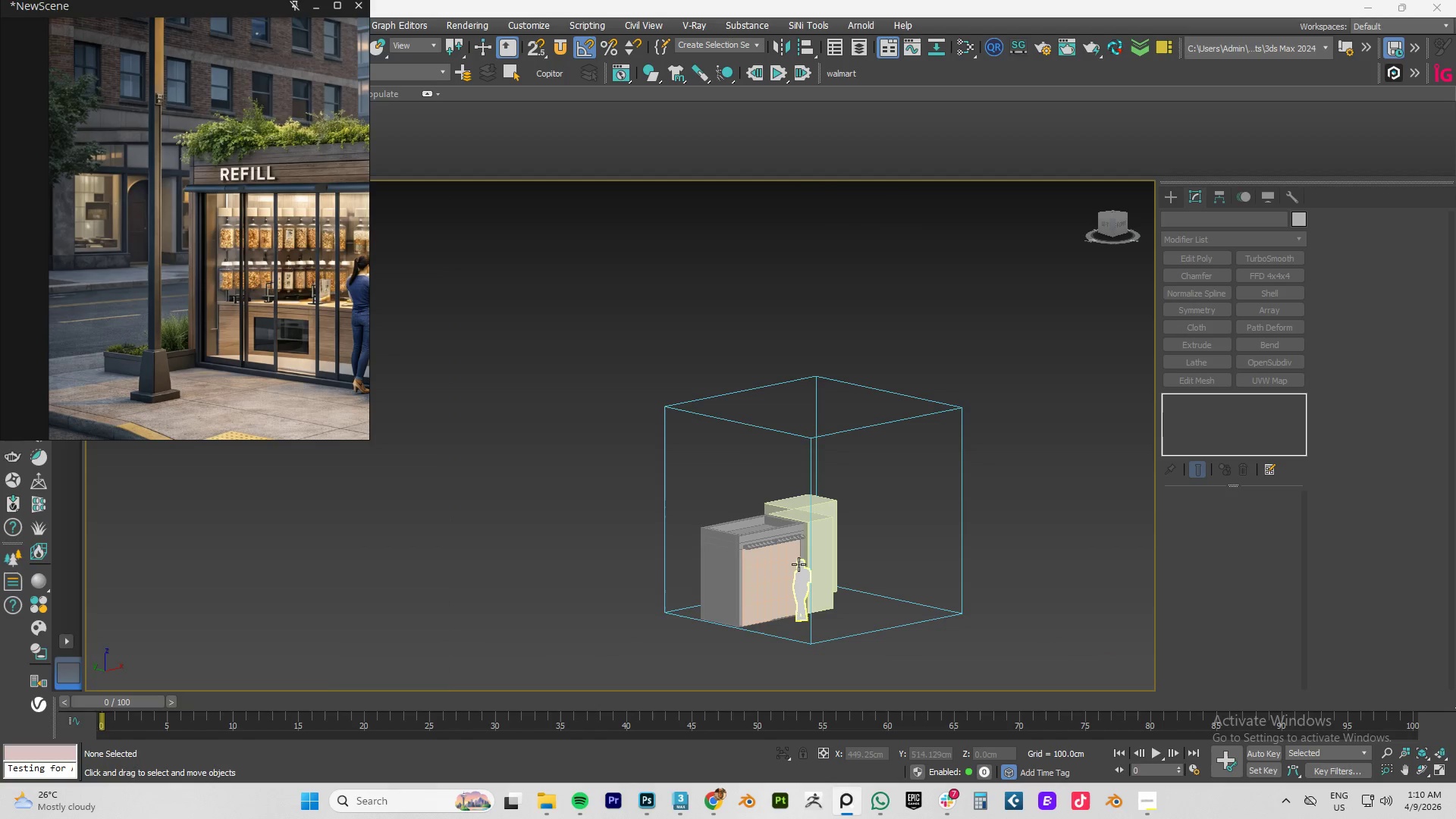 
left_click([897, 592])
 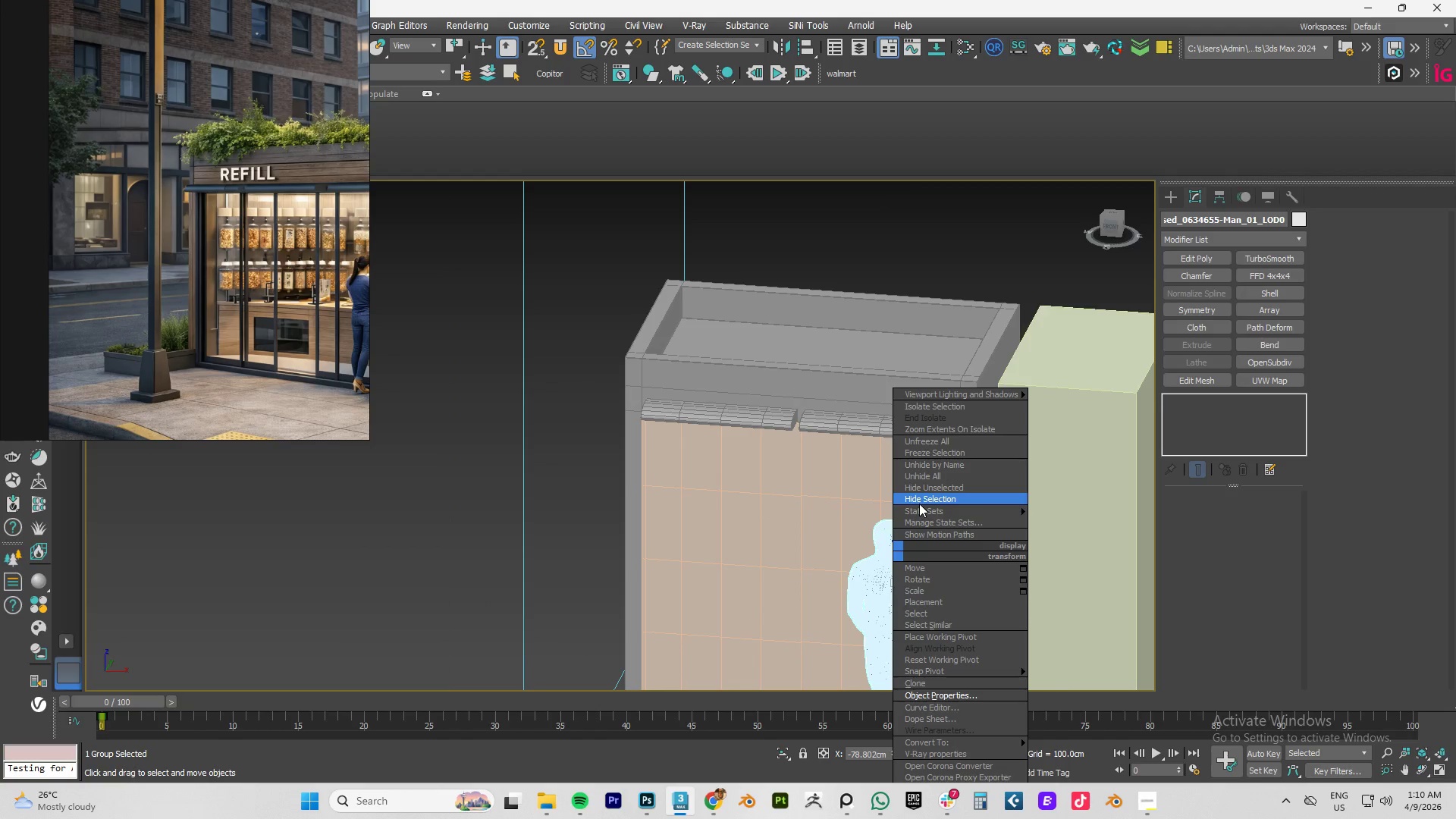 
scroll: coordinate [824, 576], scroll_direction: up, amount: 4.0
 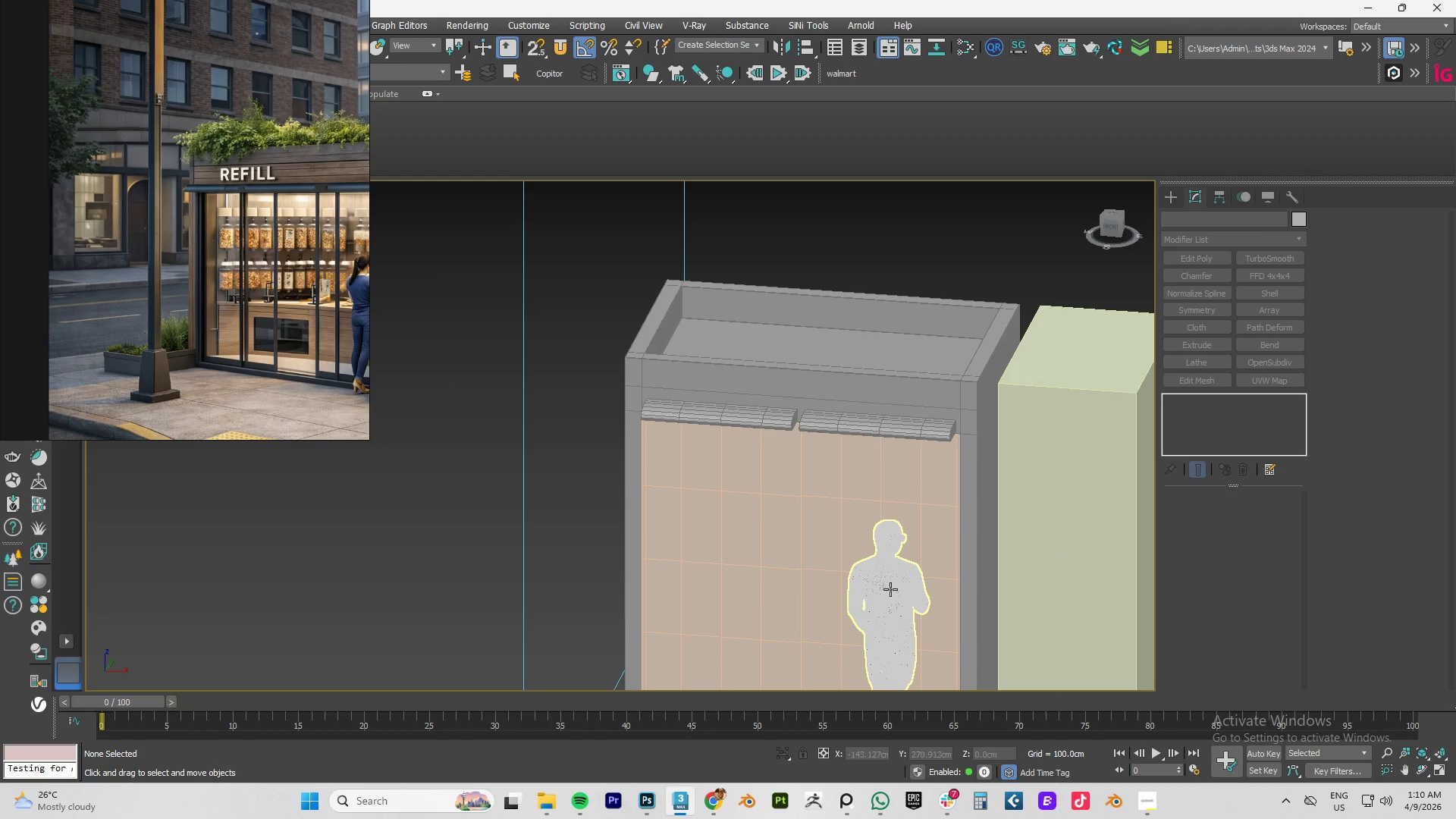 
left_click_drag(start_coordinate=[919, 498], to_coordinate=[919, 535])
 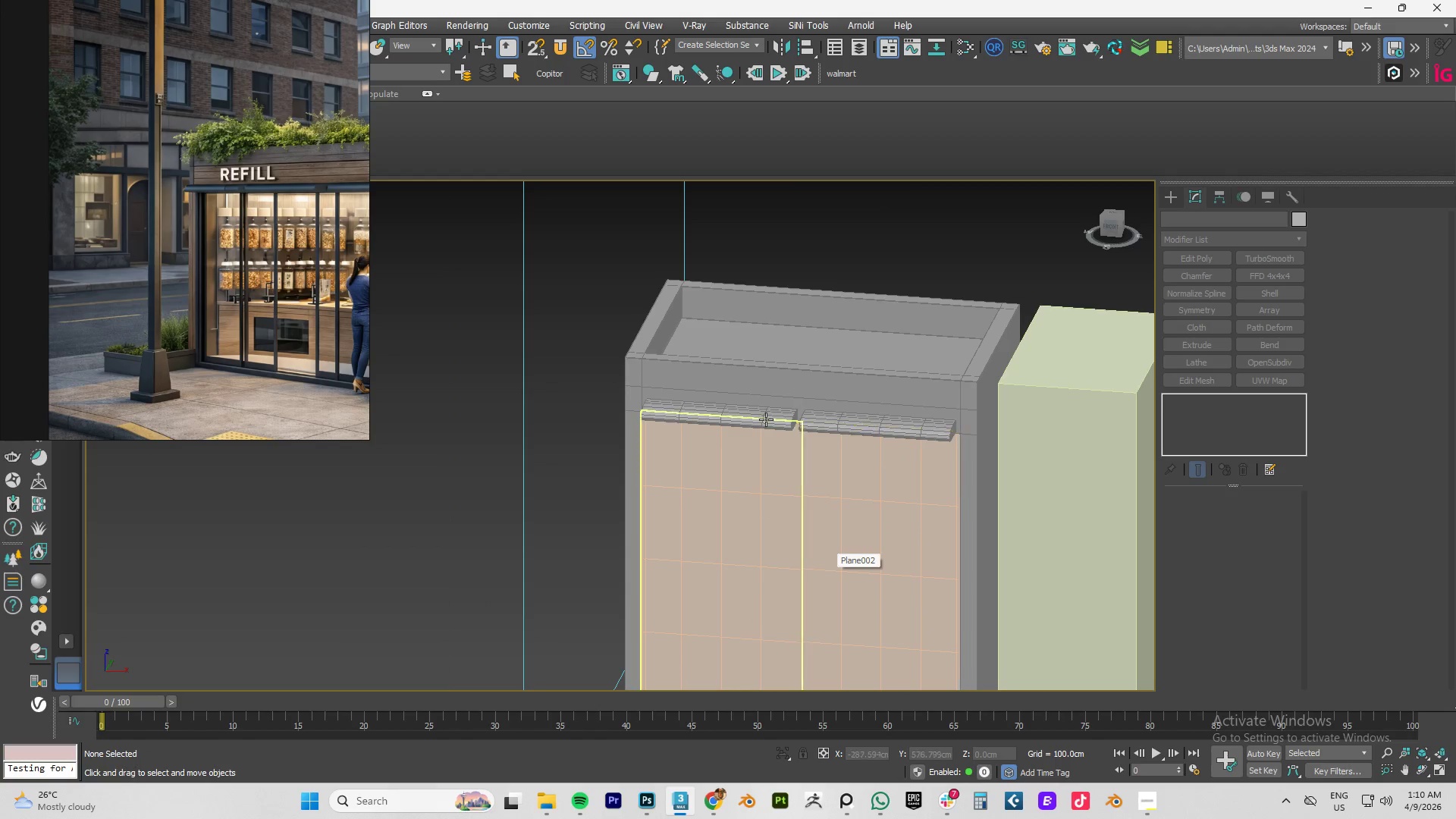 
left_click([755, 375])
 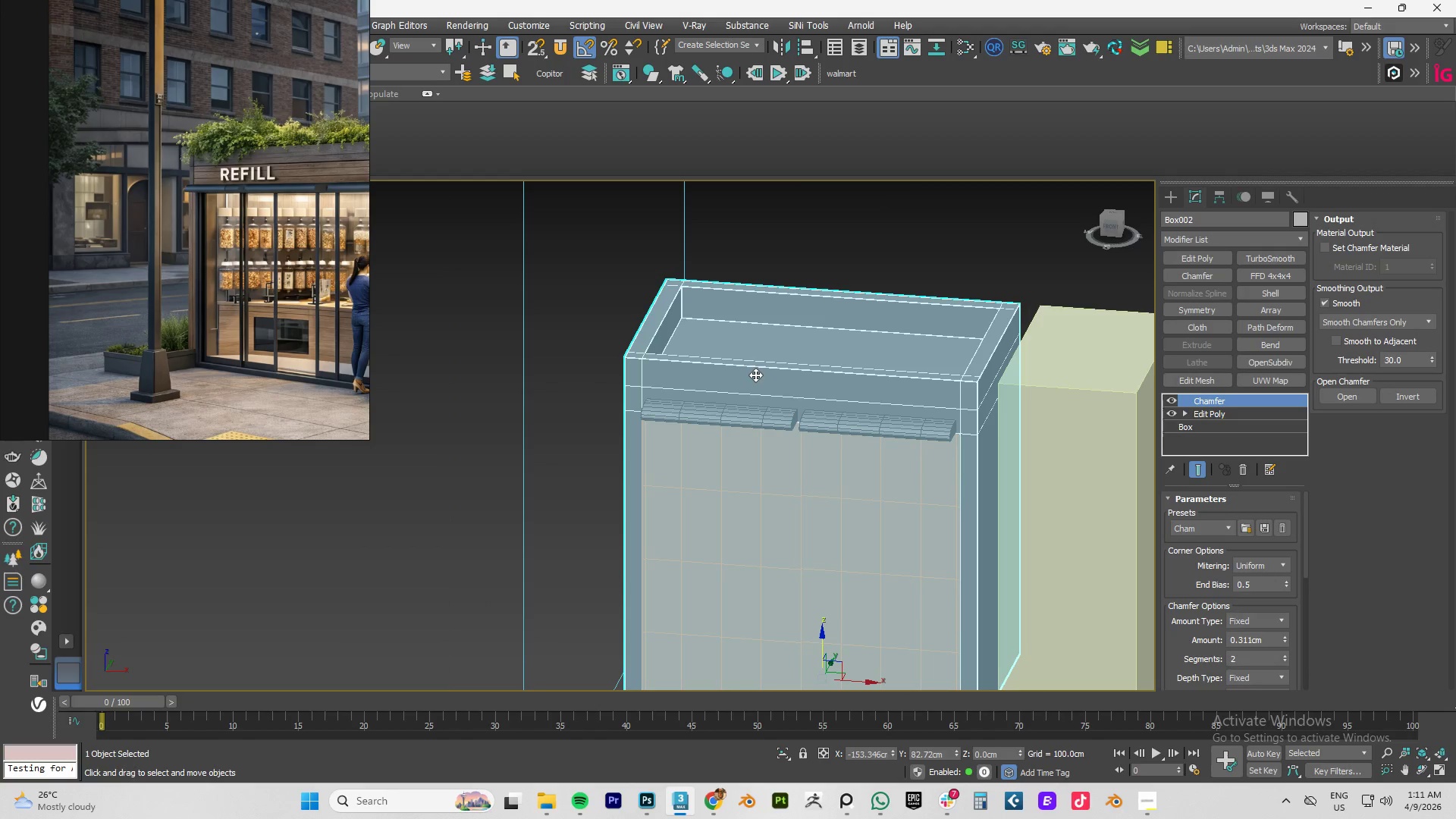 
key(Alt+Q)
 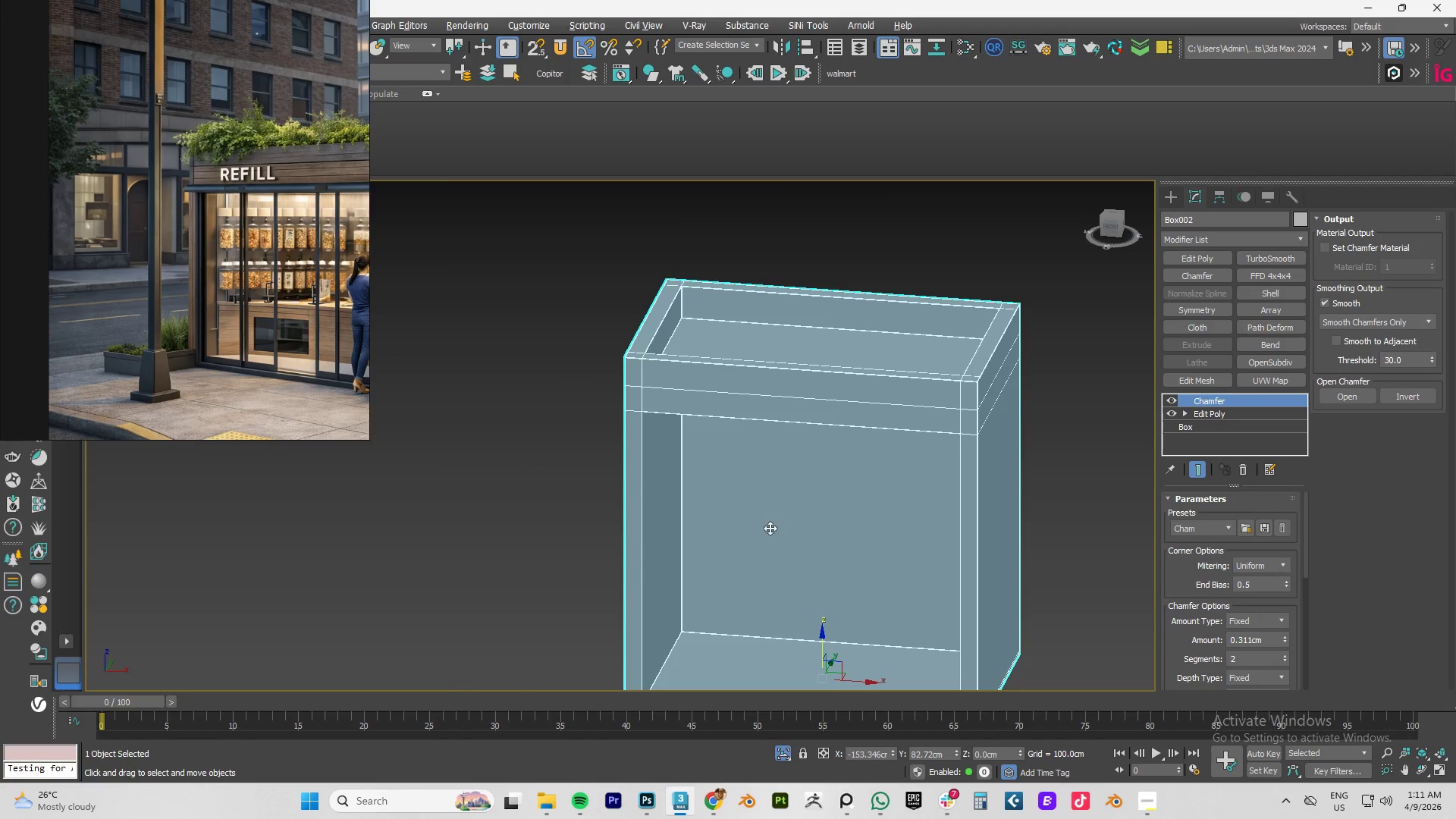 
hold_key(key=AltLeft, duration=0.81)
 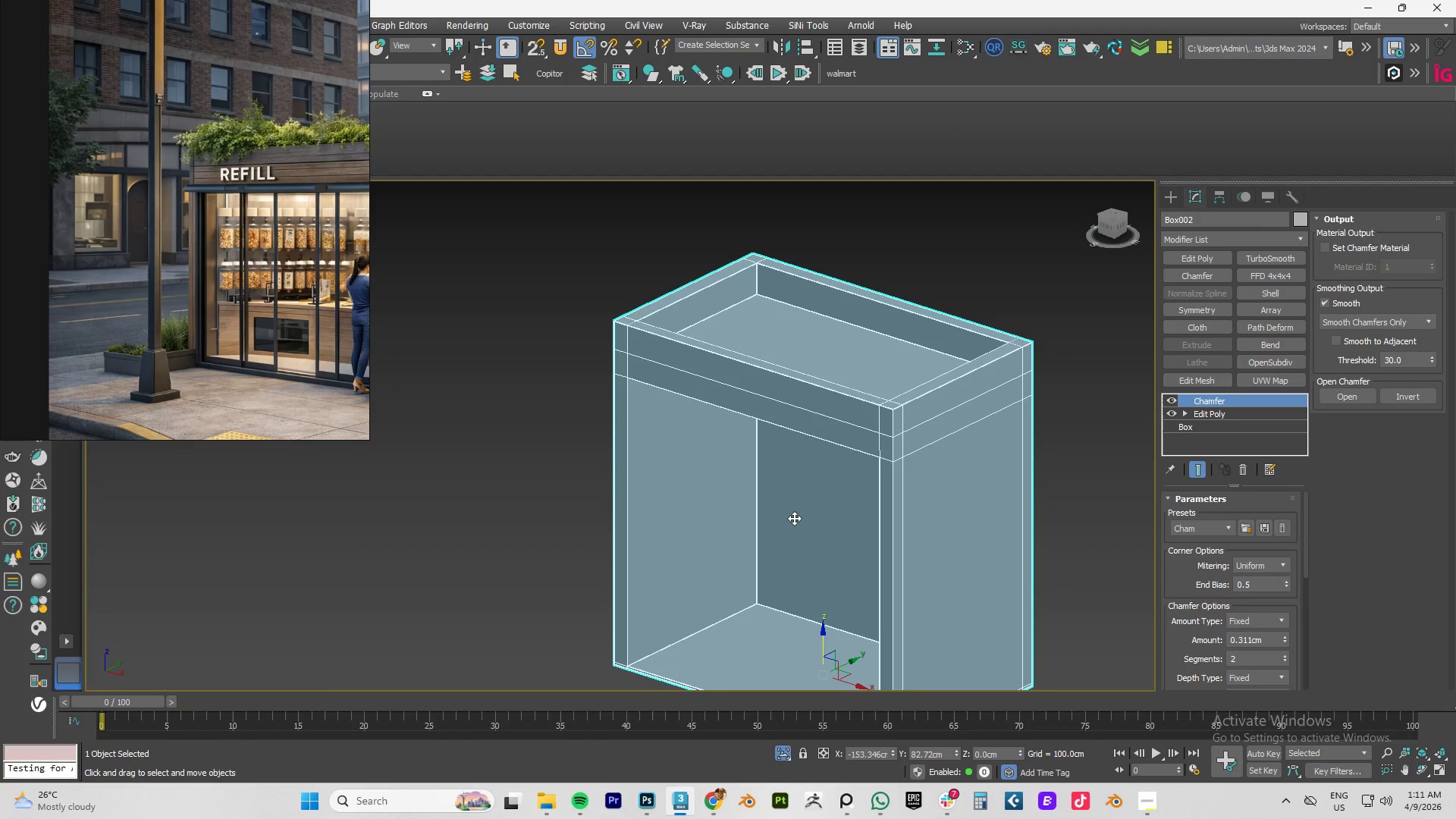 
wait(9.3)
 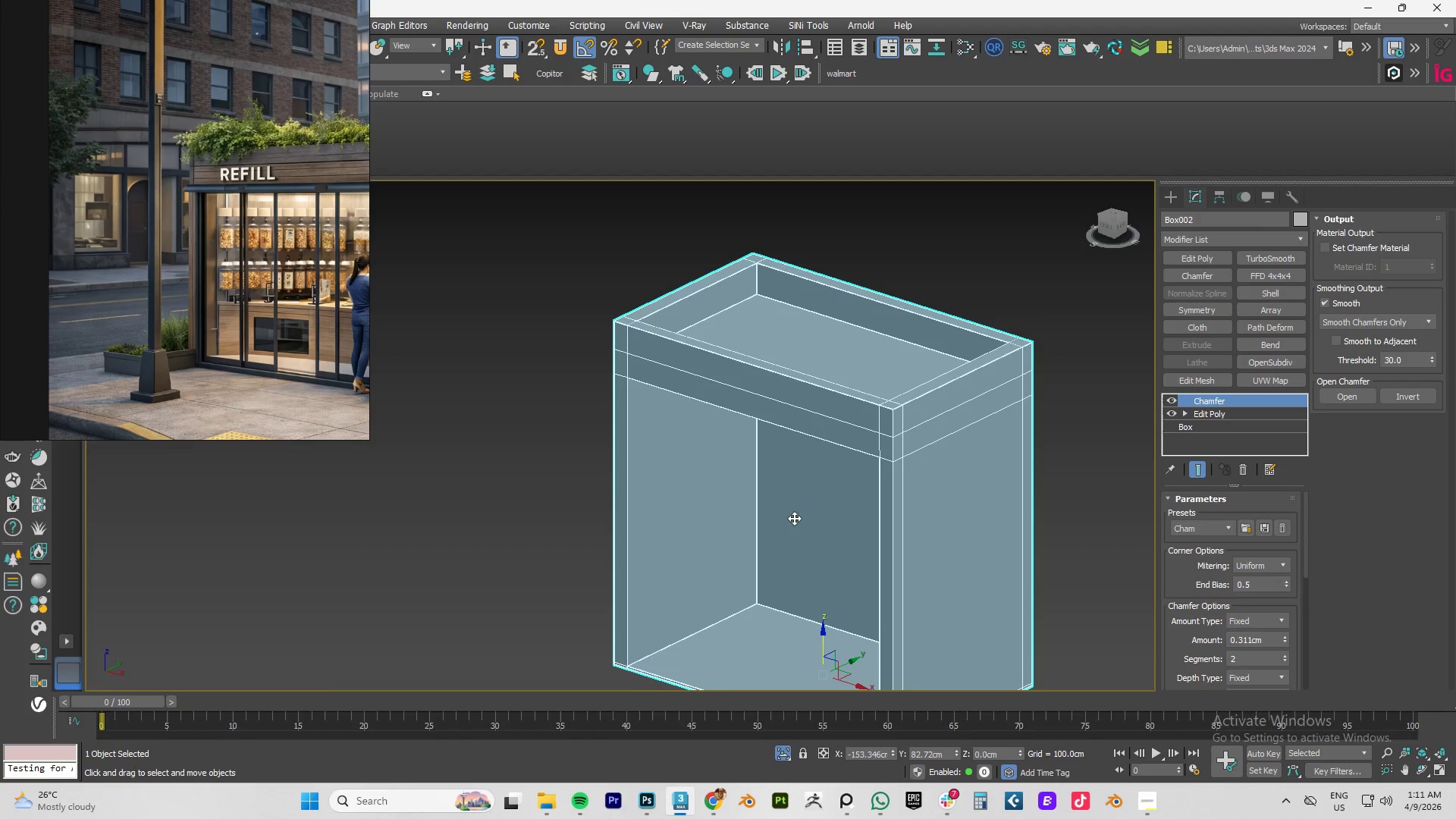 
hold_key(key=AltLeft, duration=0.56)
 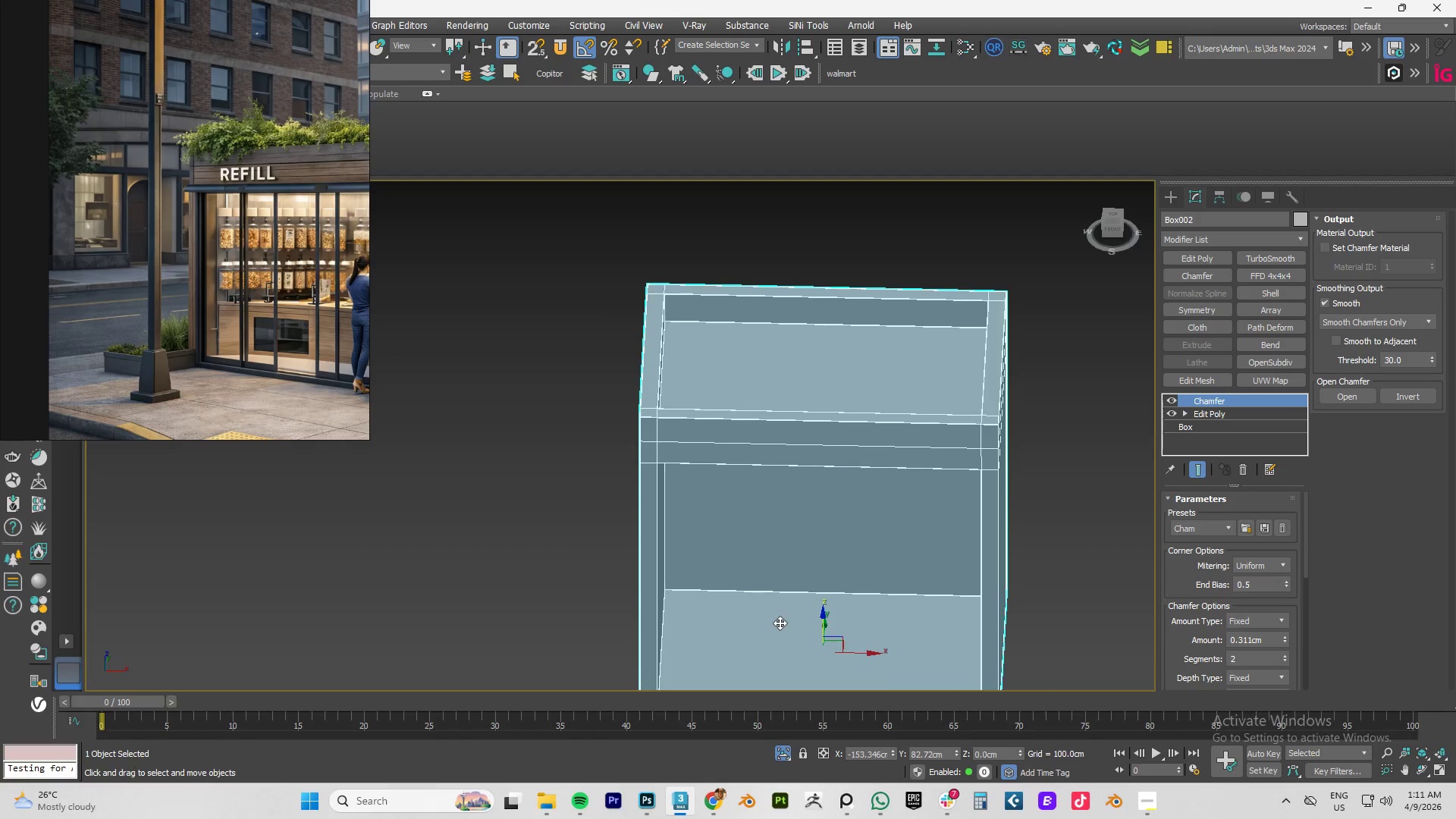 
hold_key(key=AltLeft, duration=0.55)
 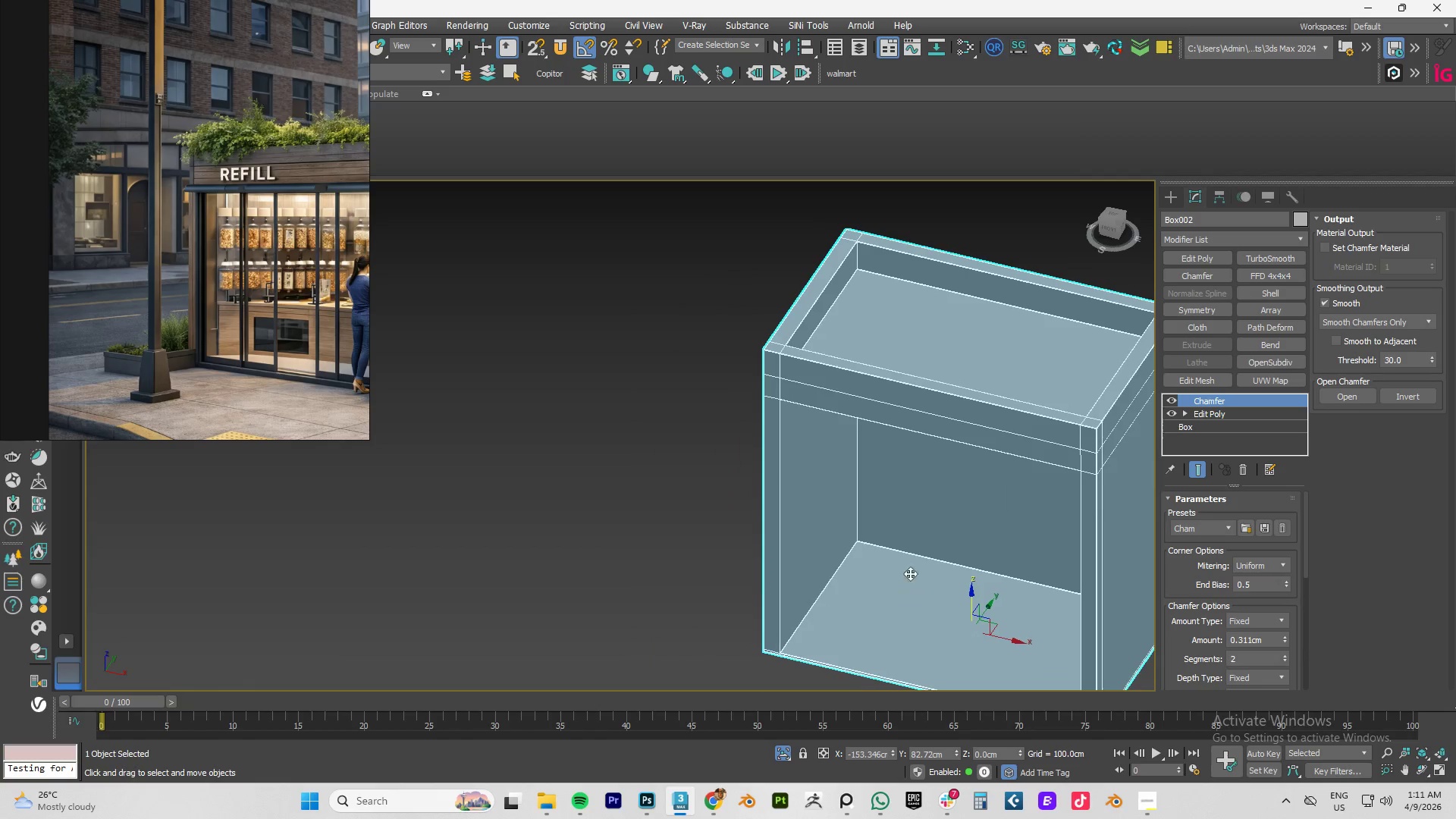 
left_click([919, 507])
 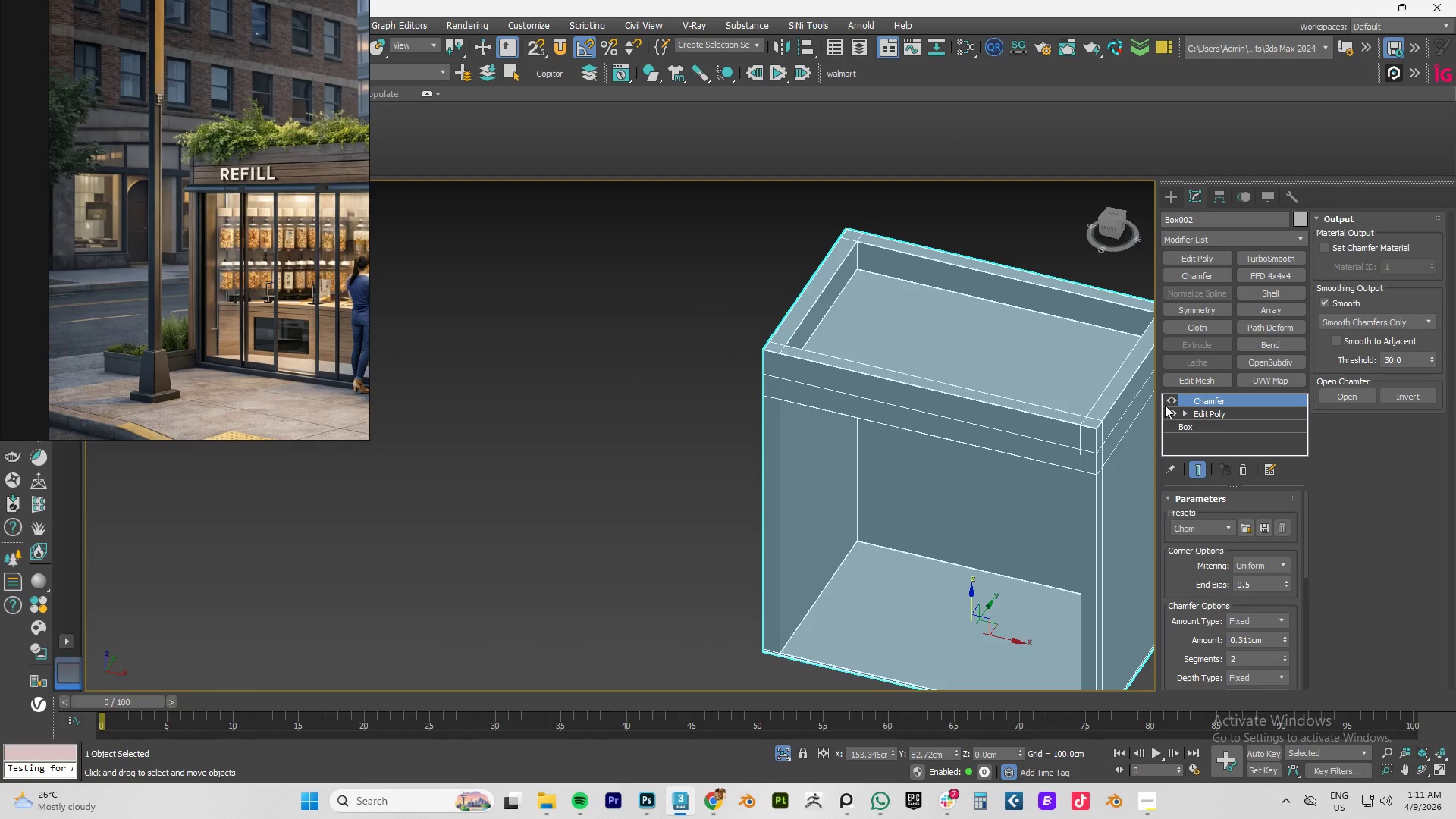 
left_click([1169, 402])
 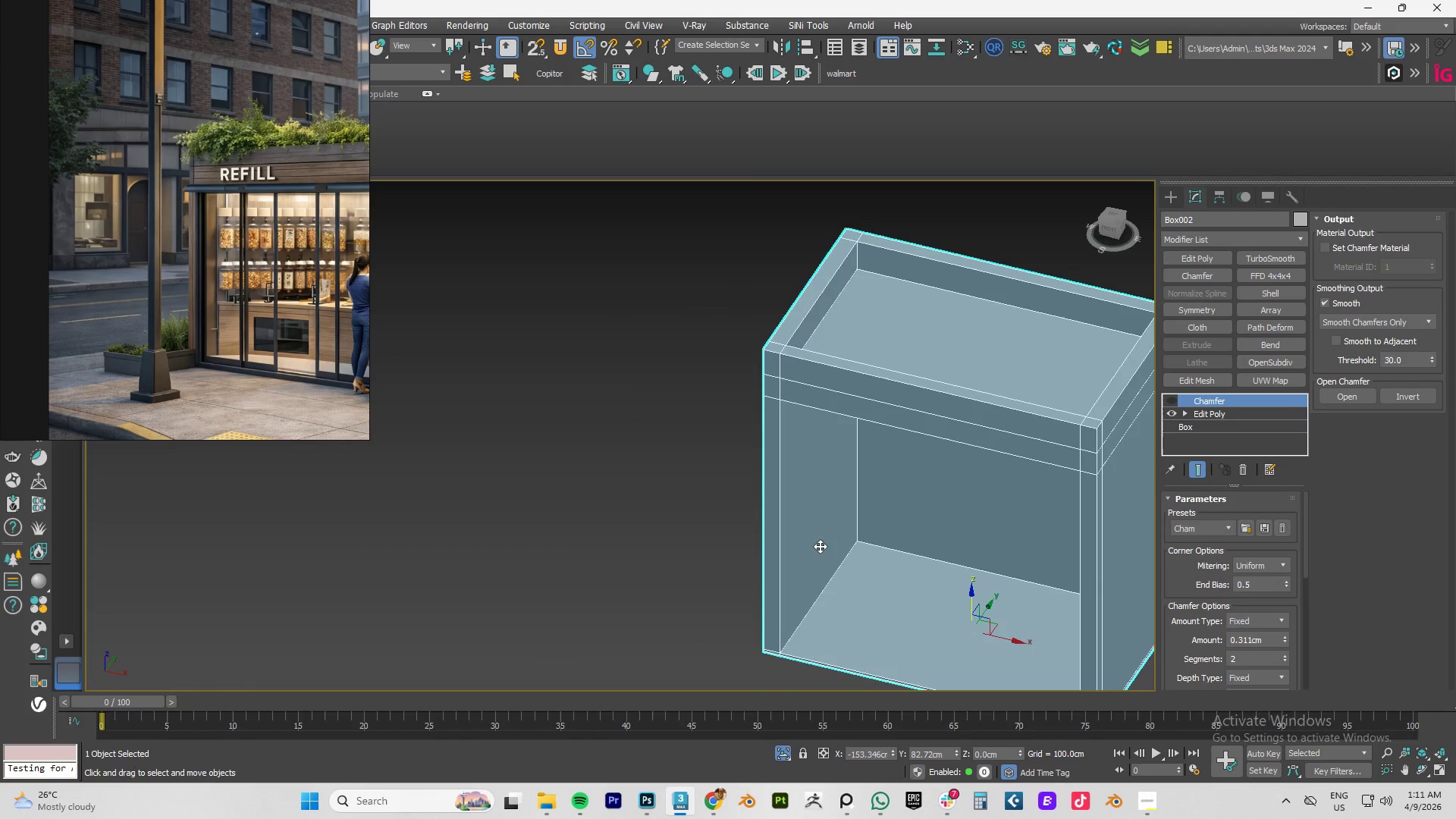 
scroll: coordinate [803, 573], scroll_direction: up, amount: 2.0
 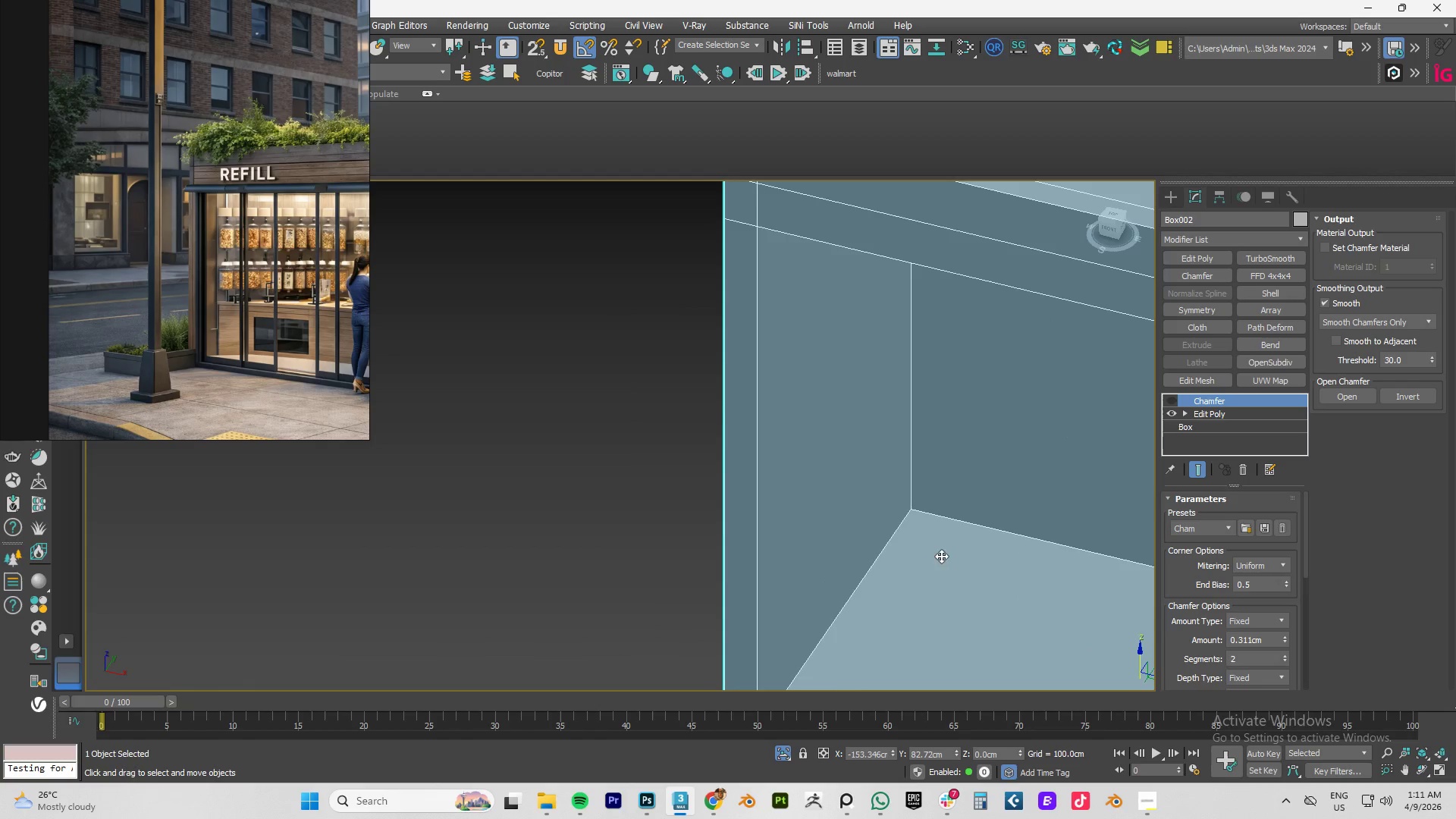 
scroll: coordinate [944, 555], scroll_direction: down, amount: 2.0
 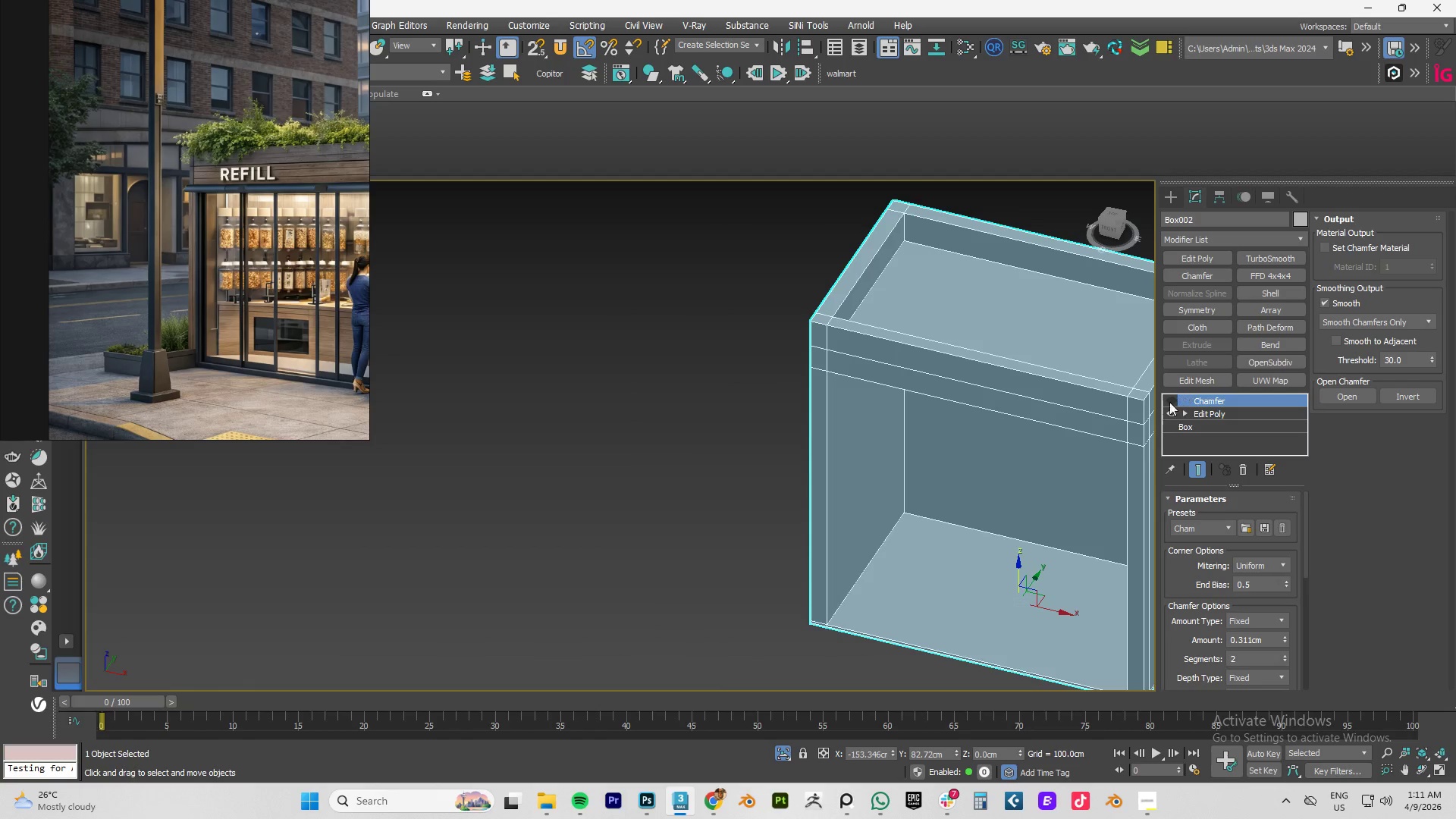 
left_click([1225, 414])
 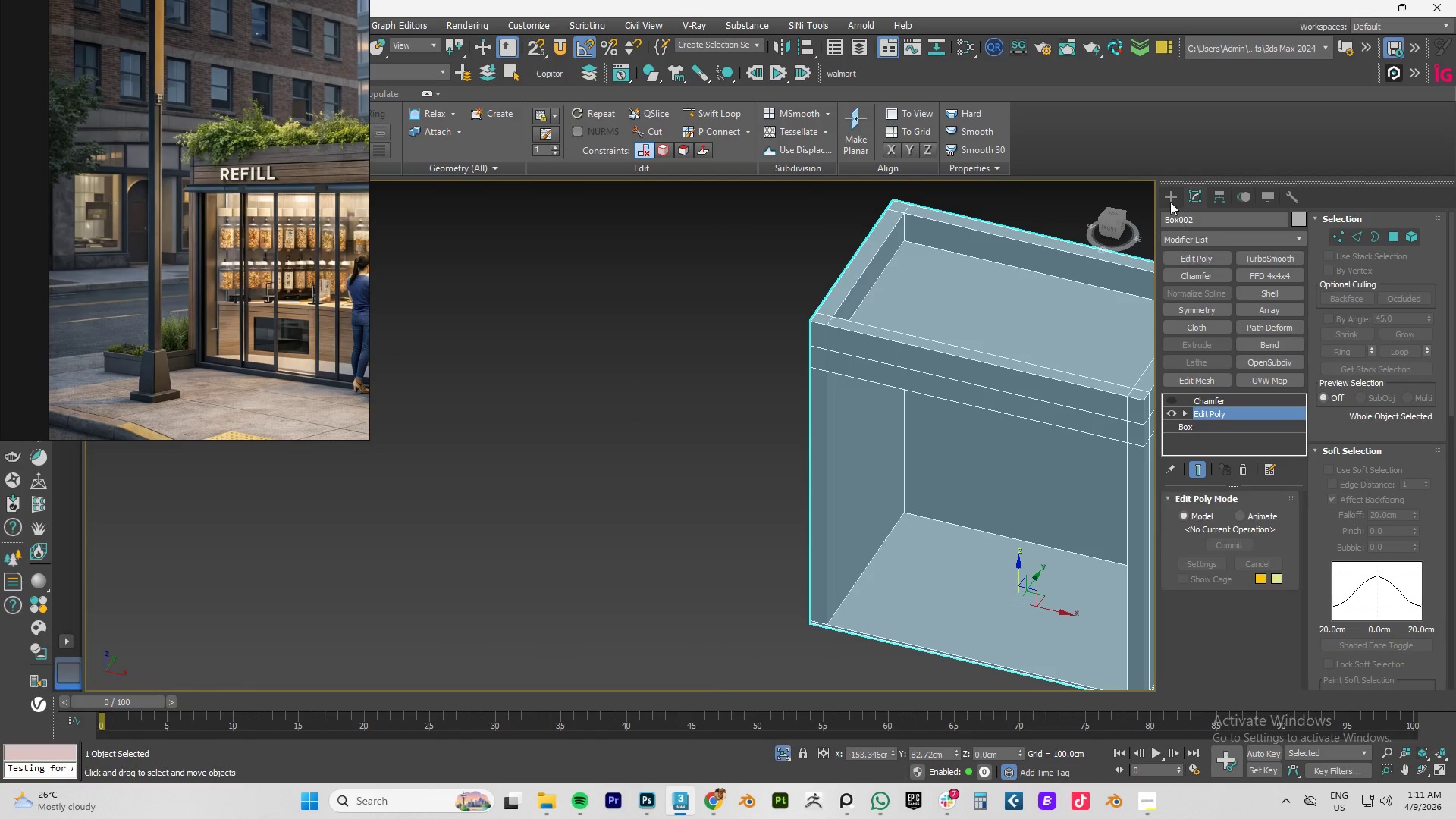 
left_click([1168, 193])
 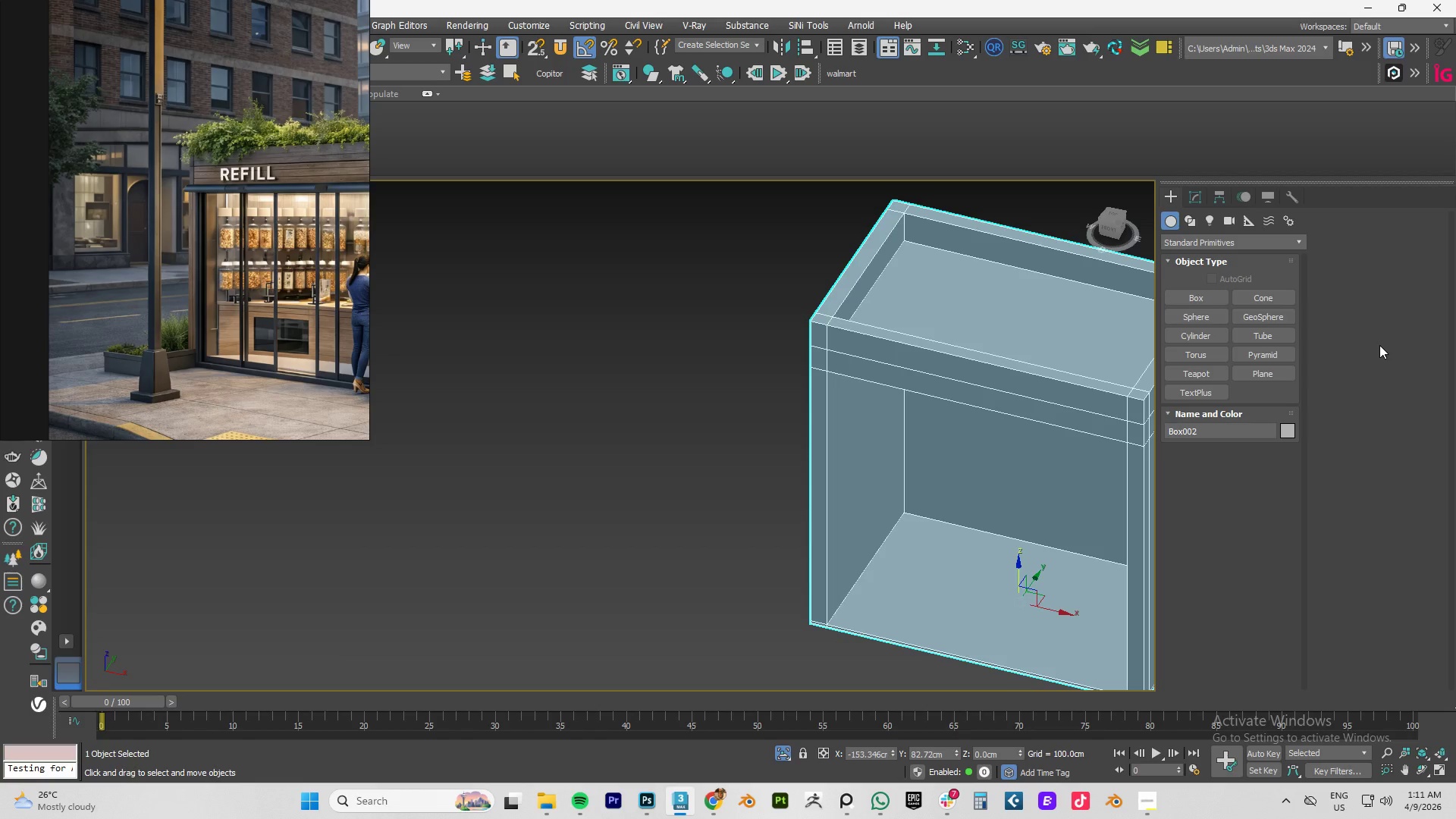 
wait(40.34)
 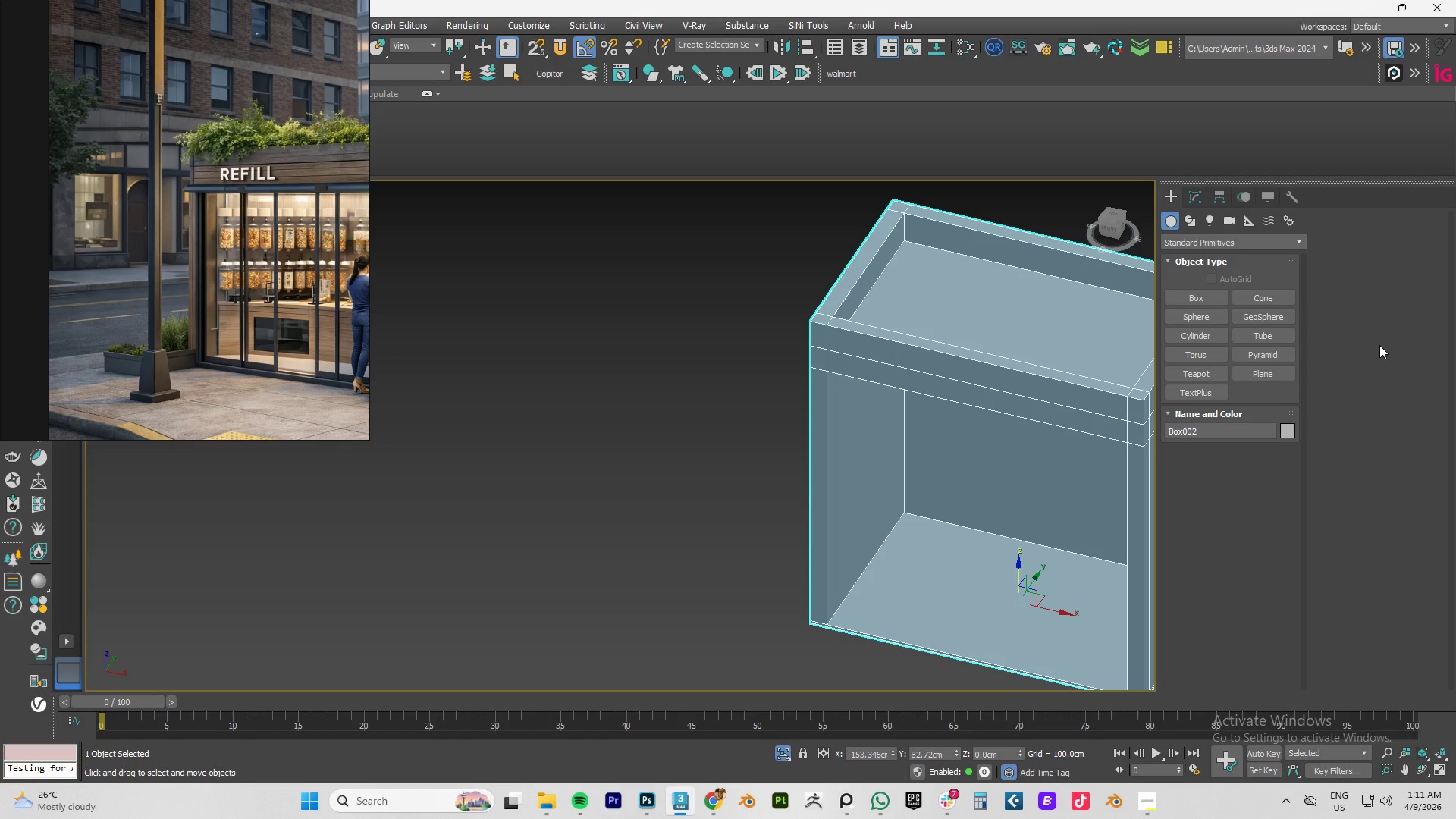 
left_click([1197, 300])
 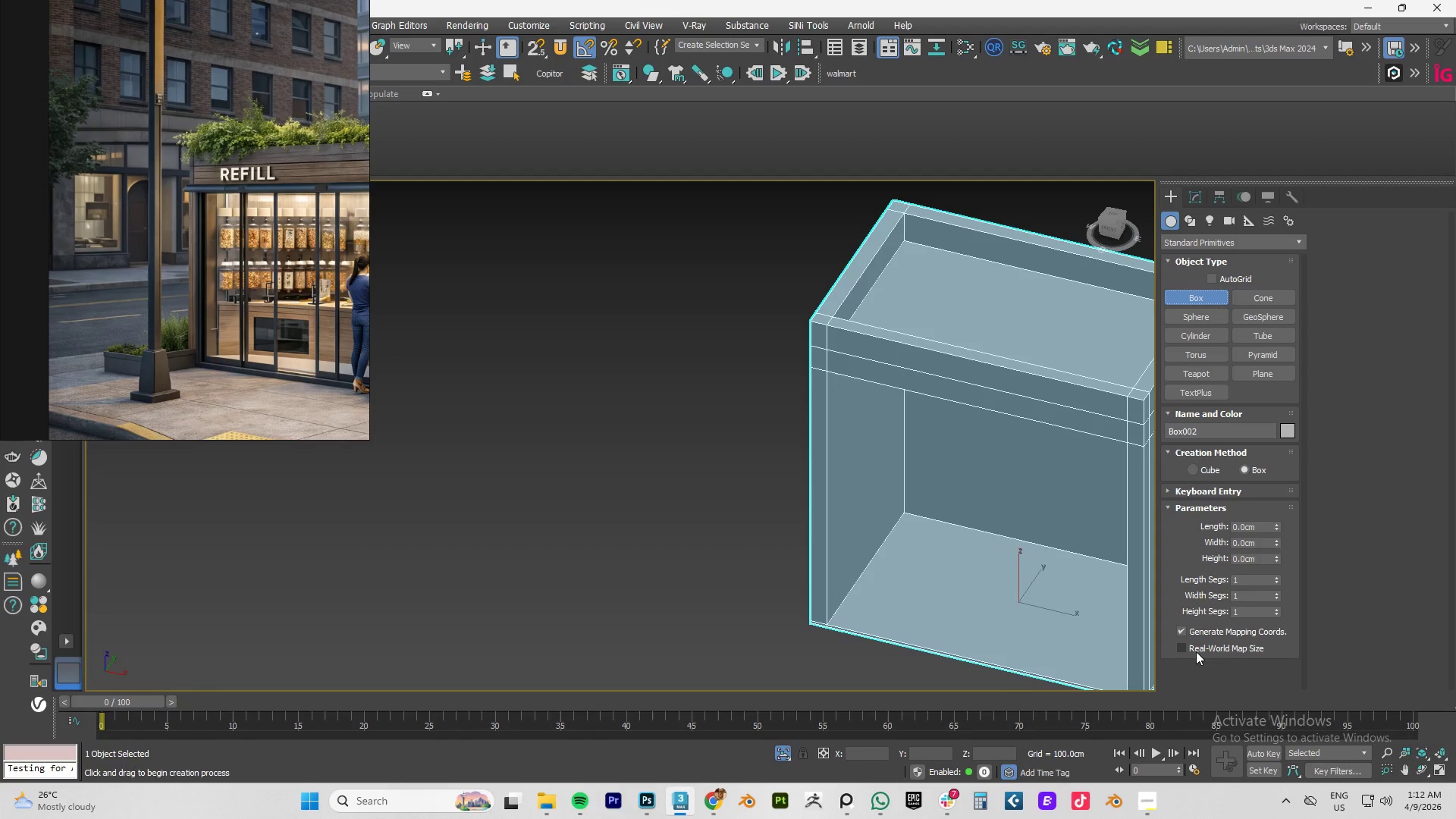 
left_click([1211, 644])
 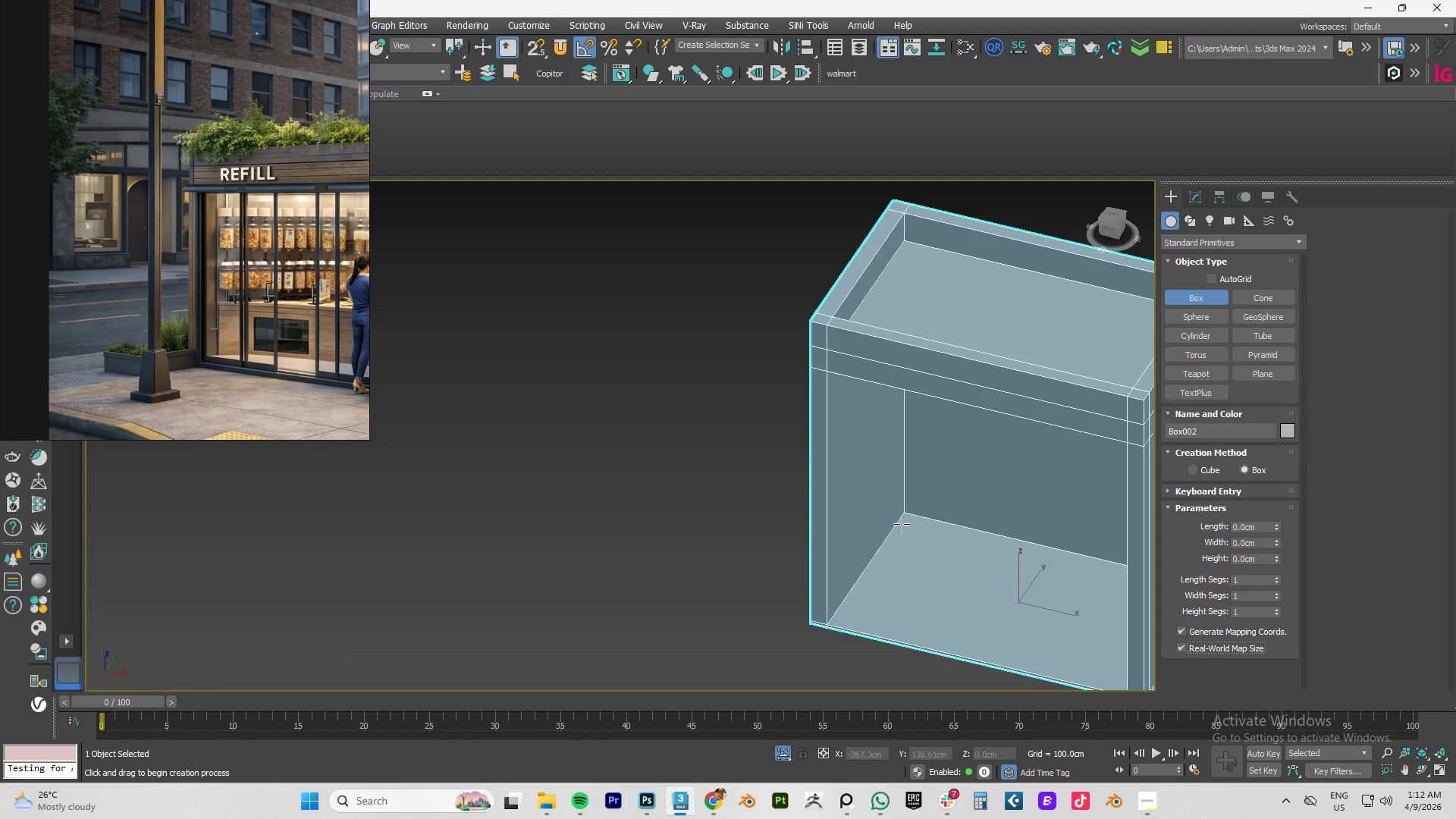 
key(S)
 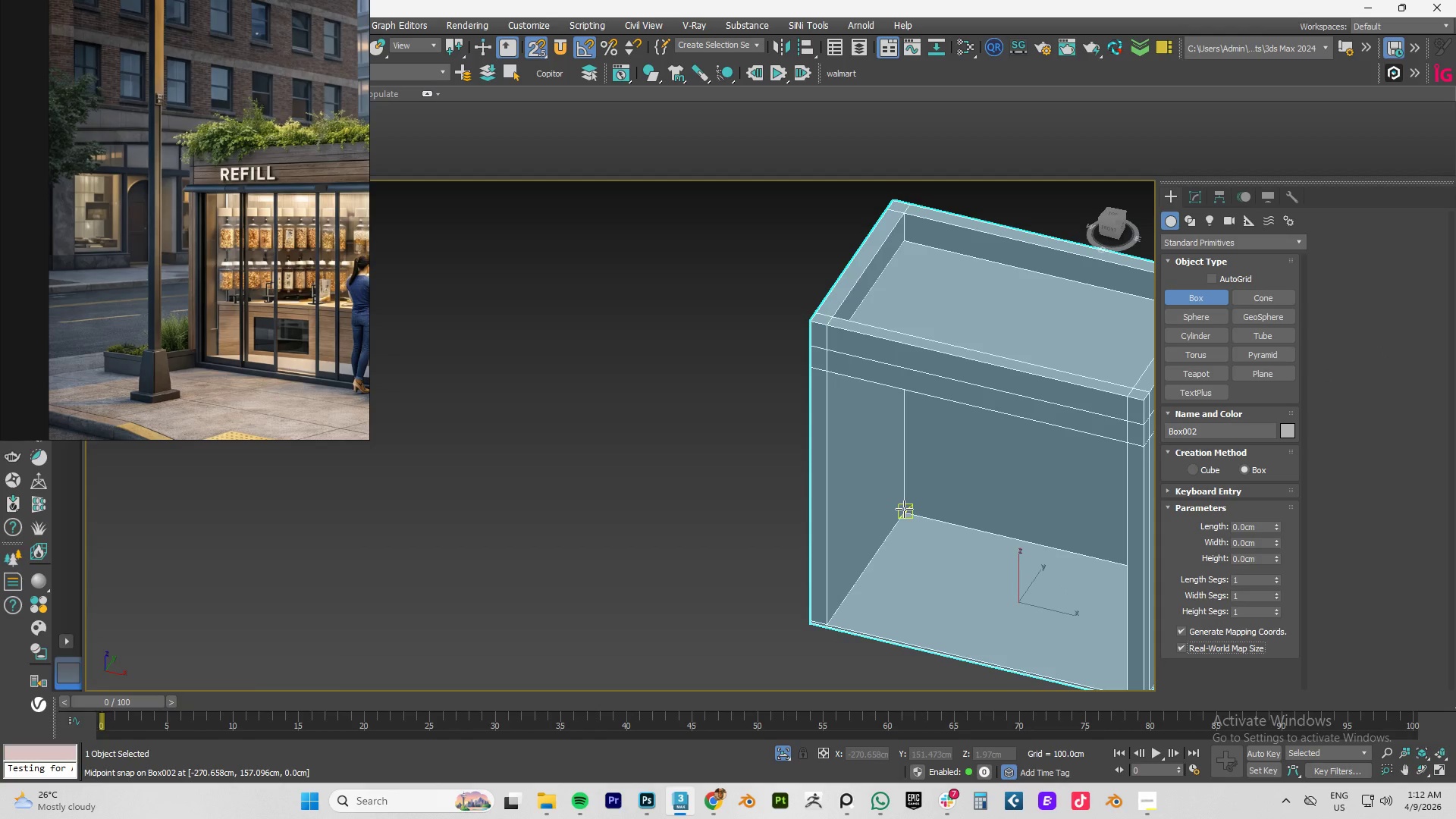 
left_click_drag(start_coordinate=[904, 509], to_coordinate=[880, 597])
 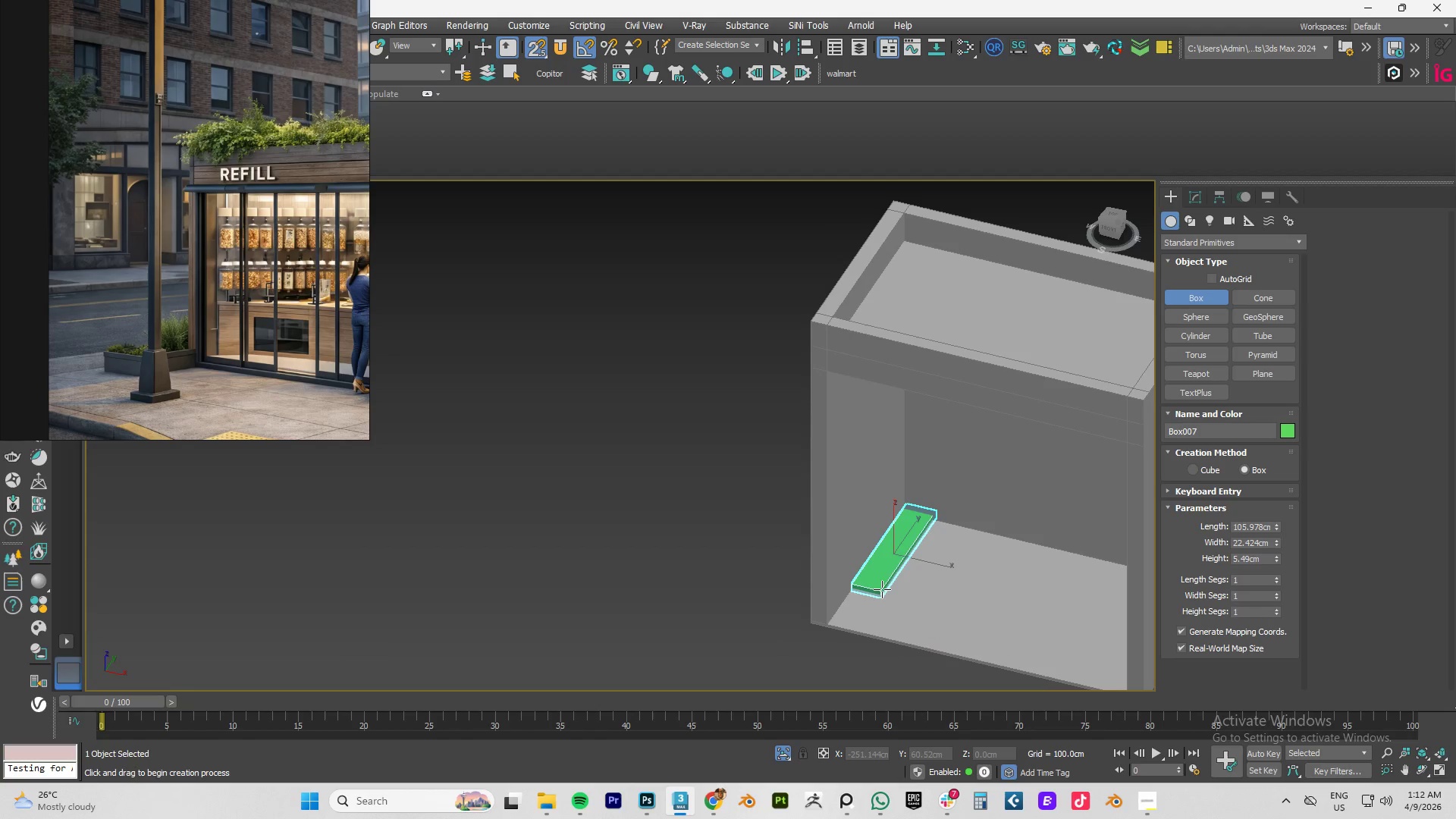 
wait(5.2)
 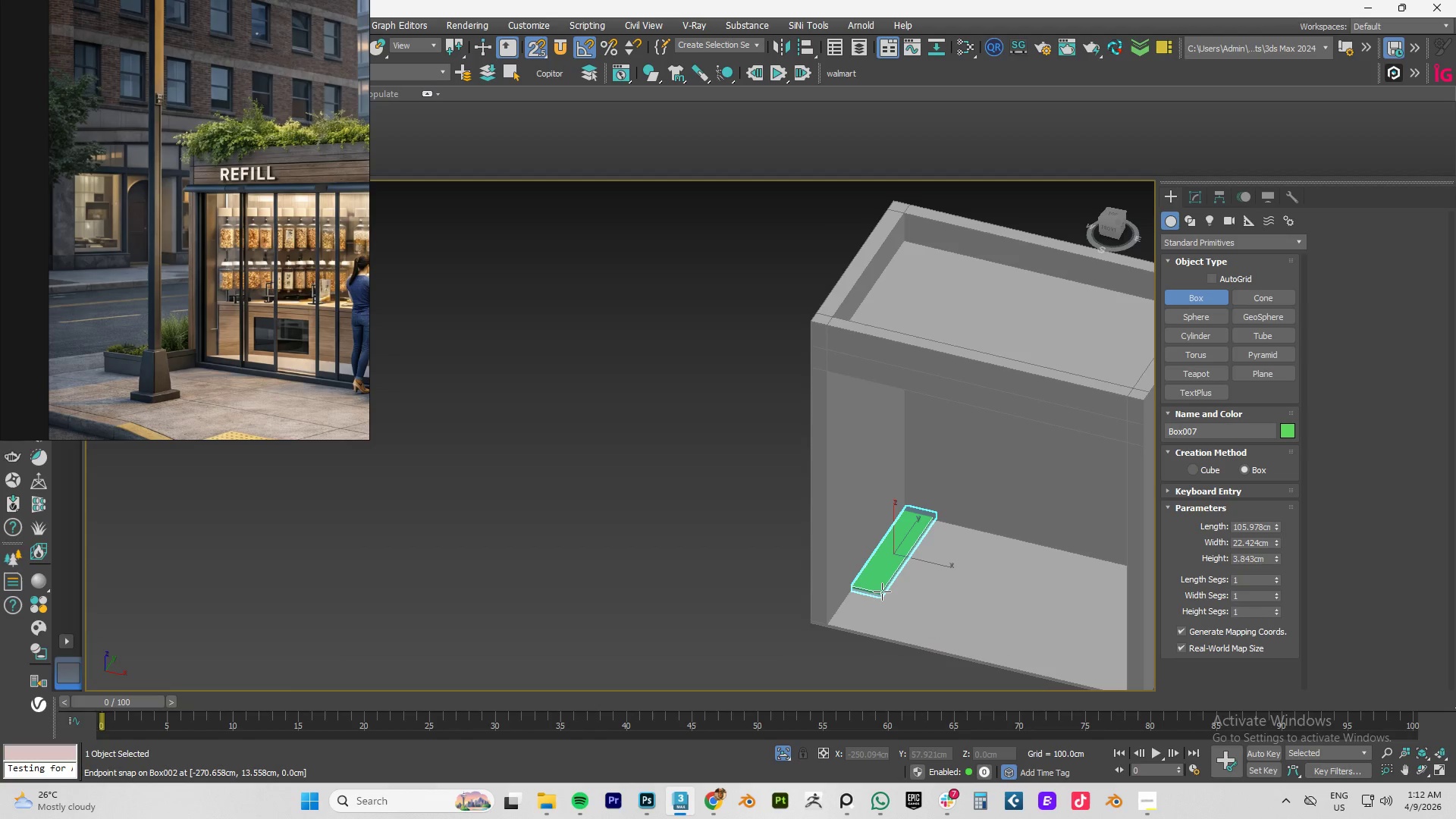 
hold_key(key=AltLeft, duration=0.83)
 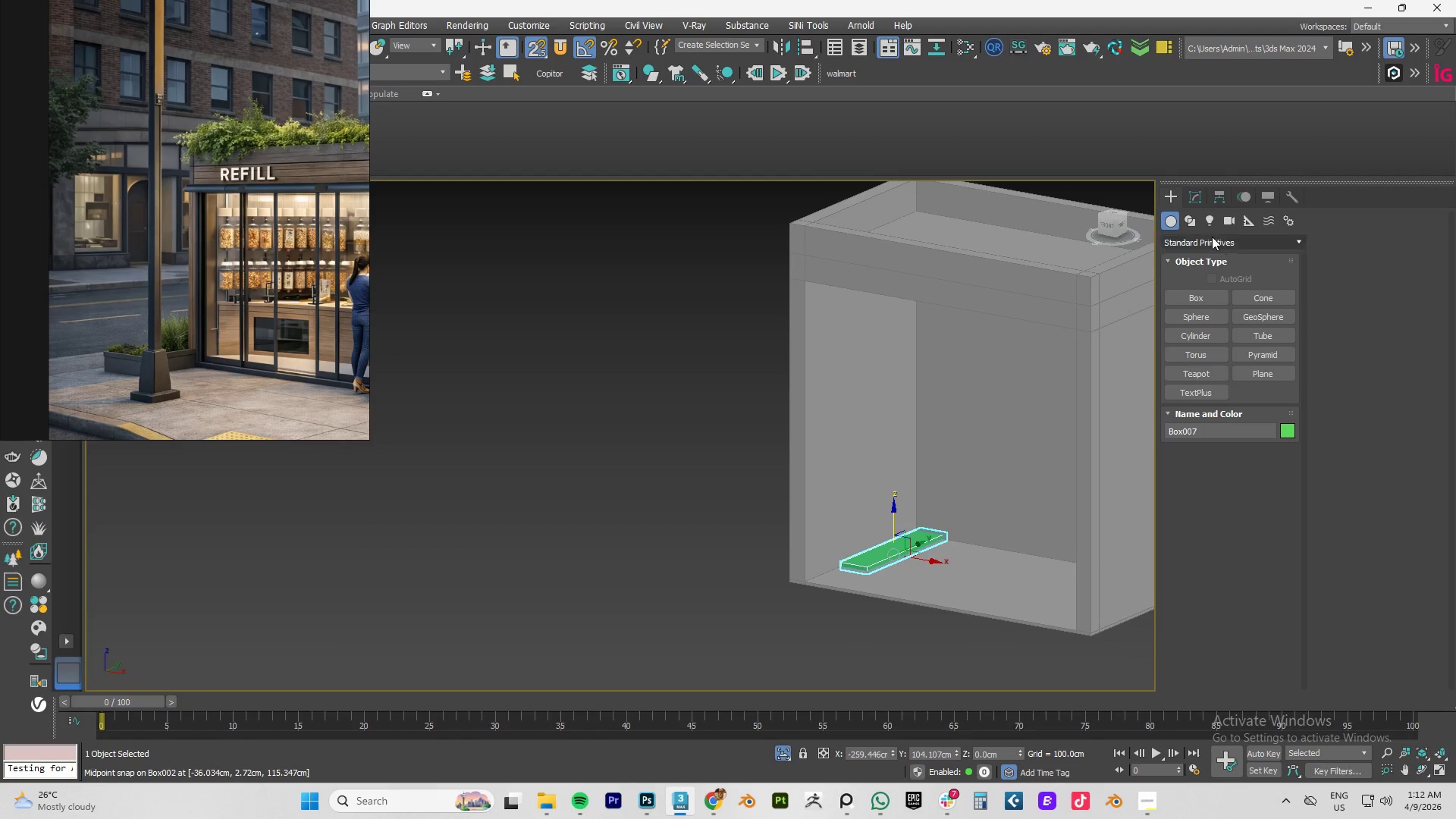 
left_click([1200, 190])
 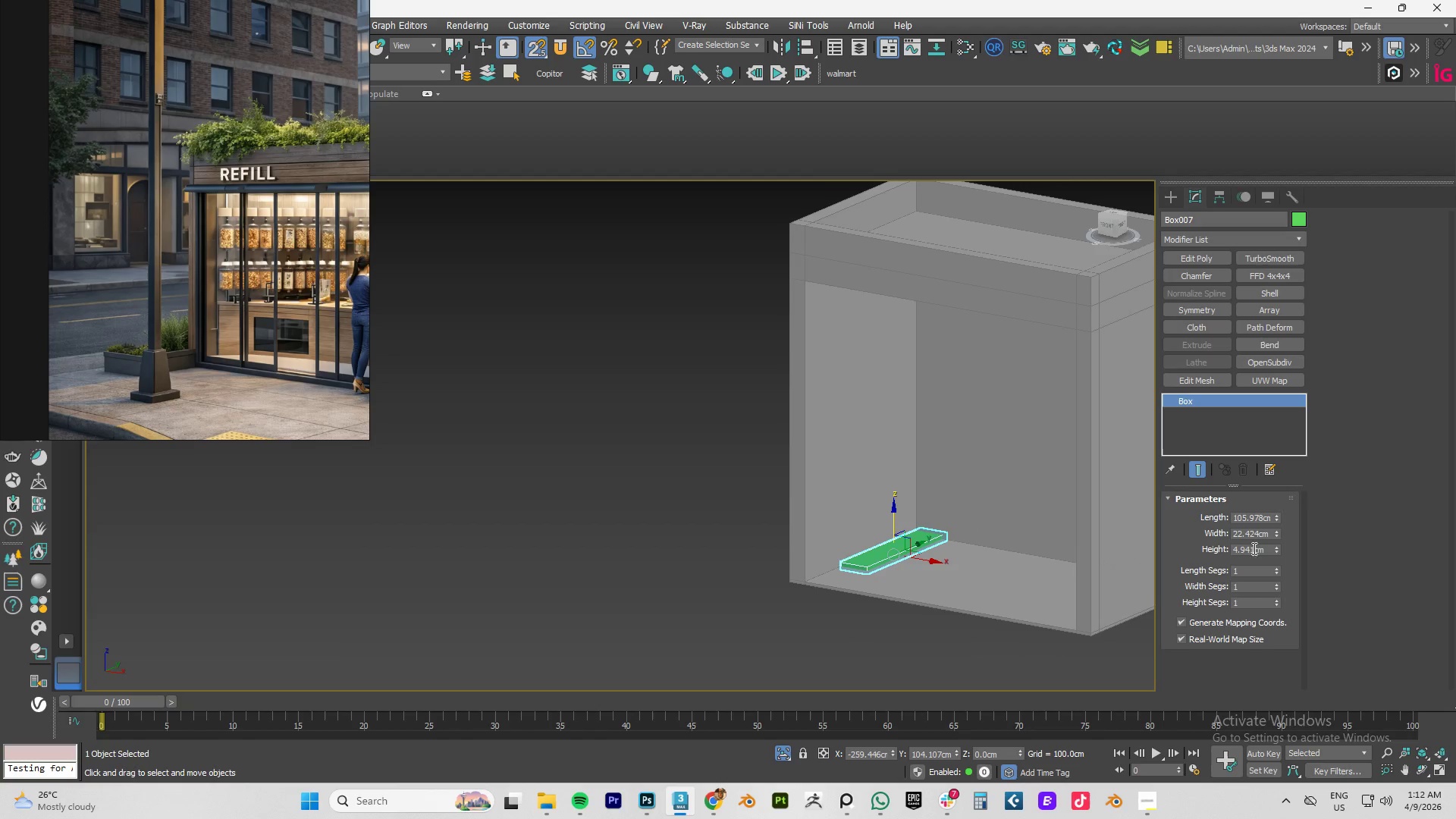 
double_click([1247, 549])
 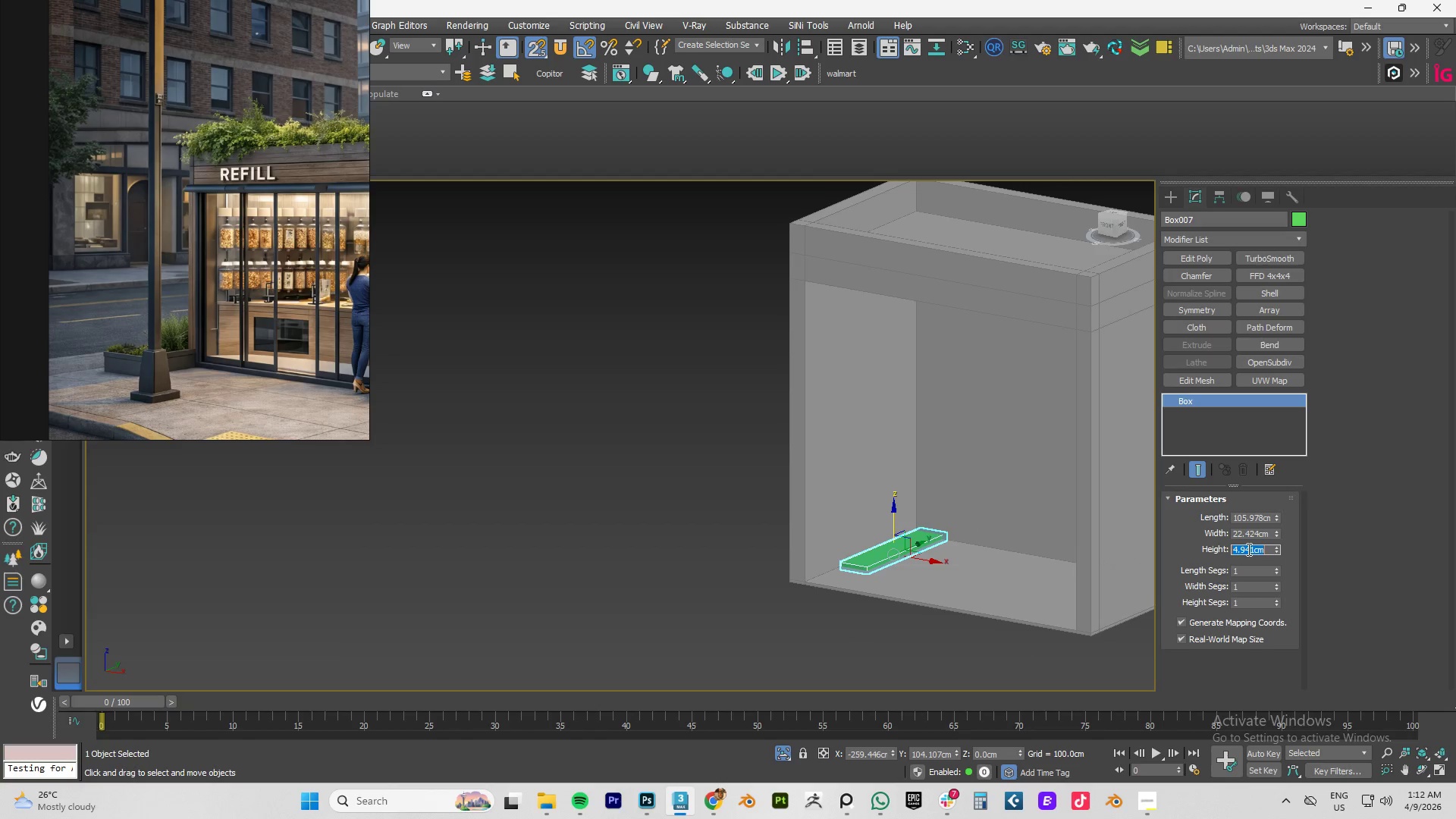 
key(Numpad2)
 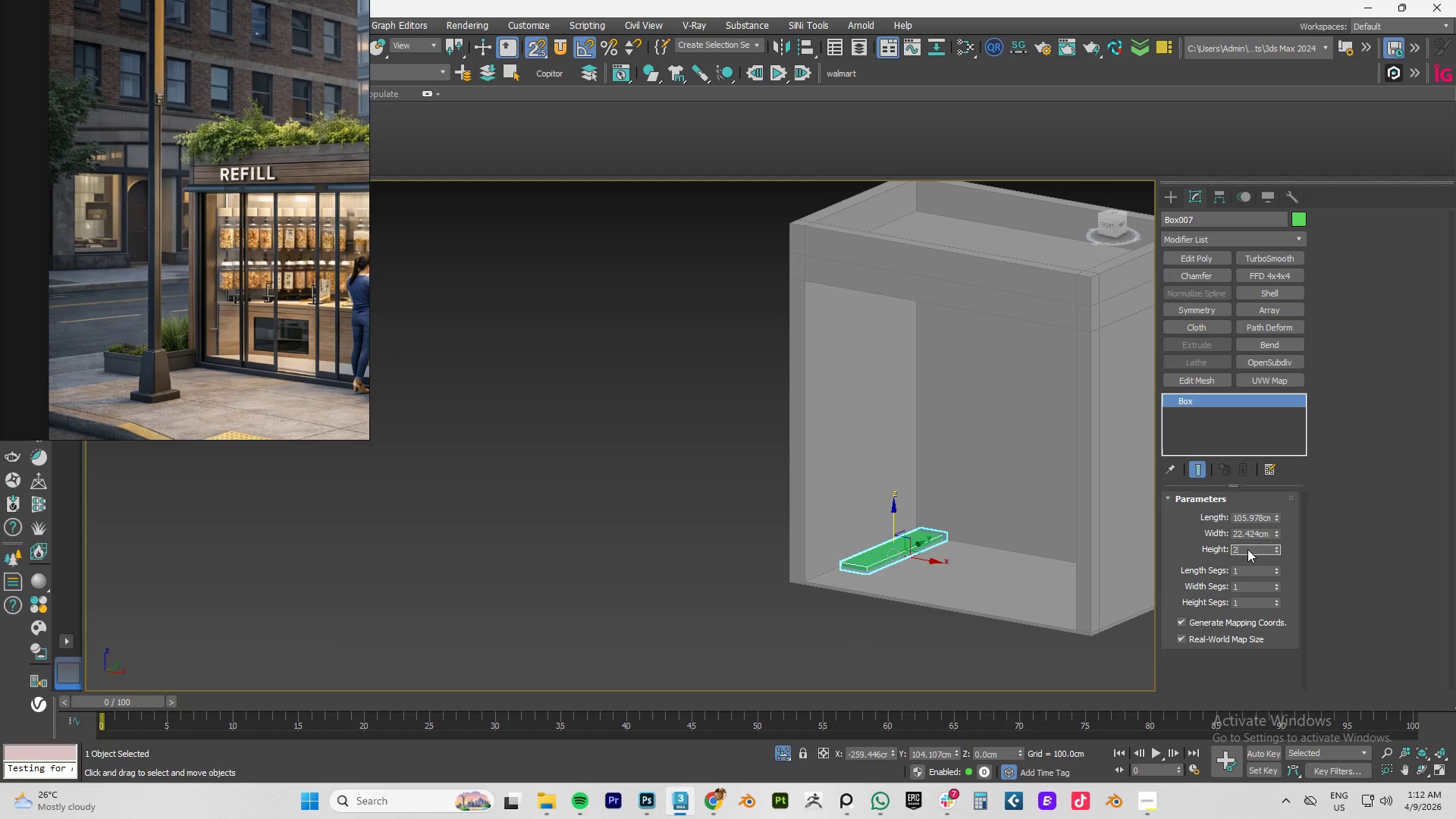 
key(NumpadDecimal)
 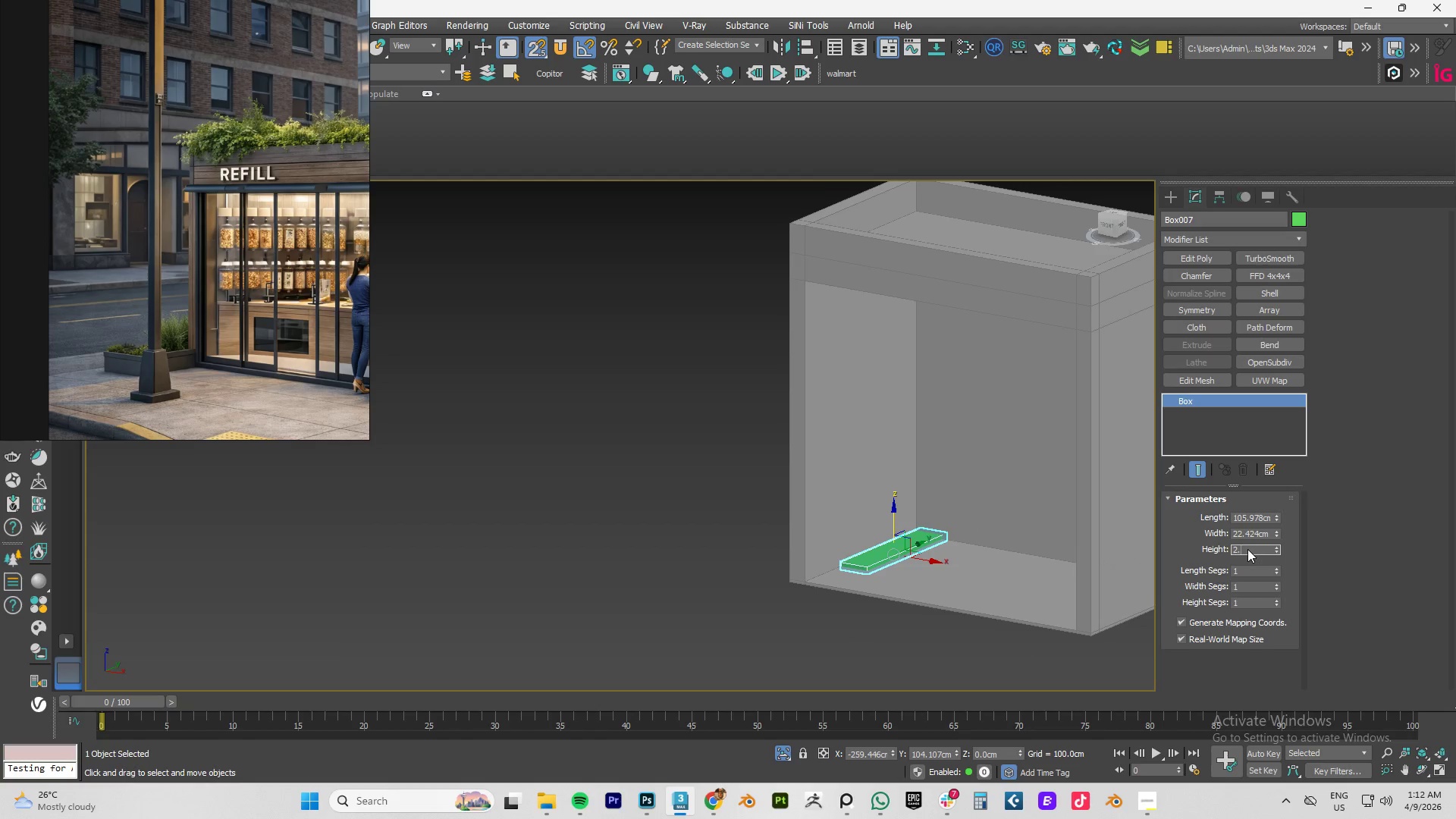 
key(Numpad5)
 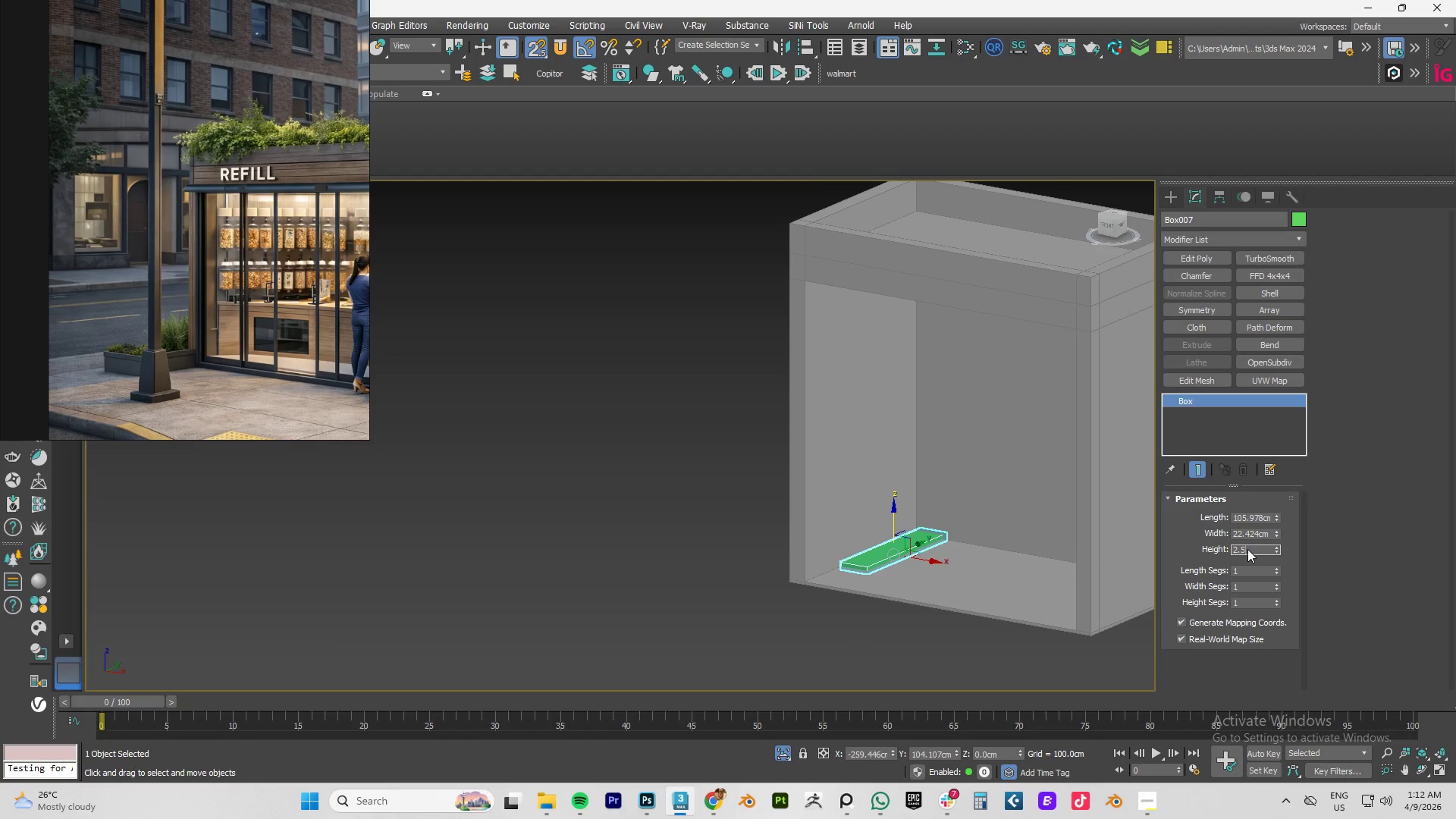 
key(NumpadEnter)
 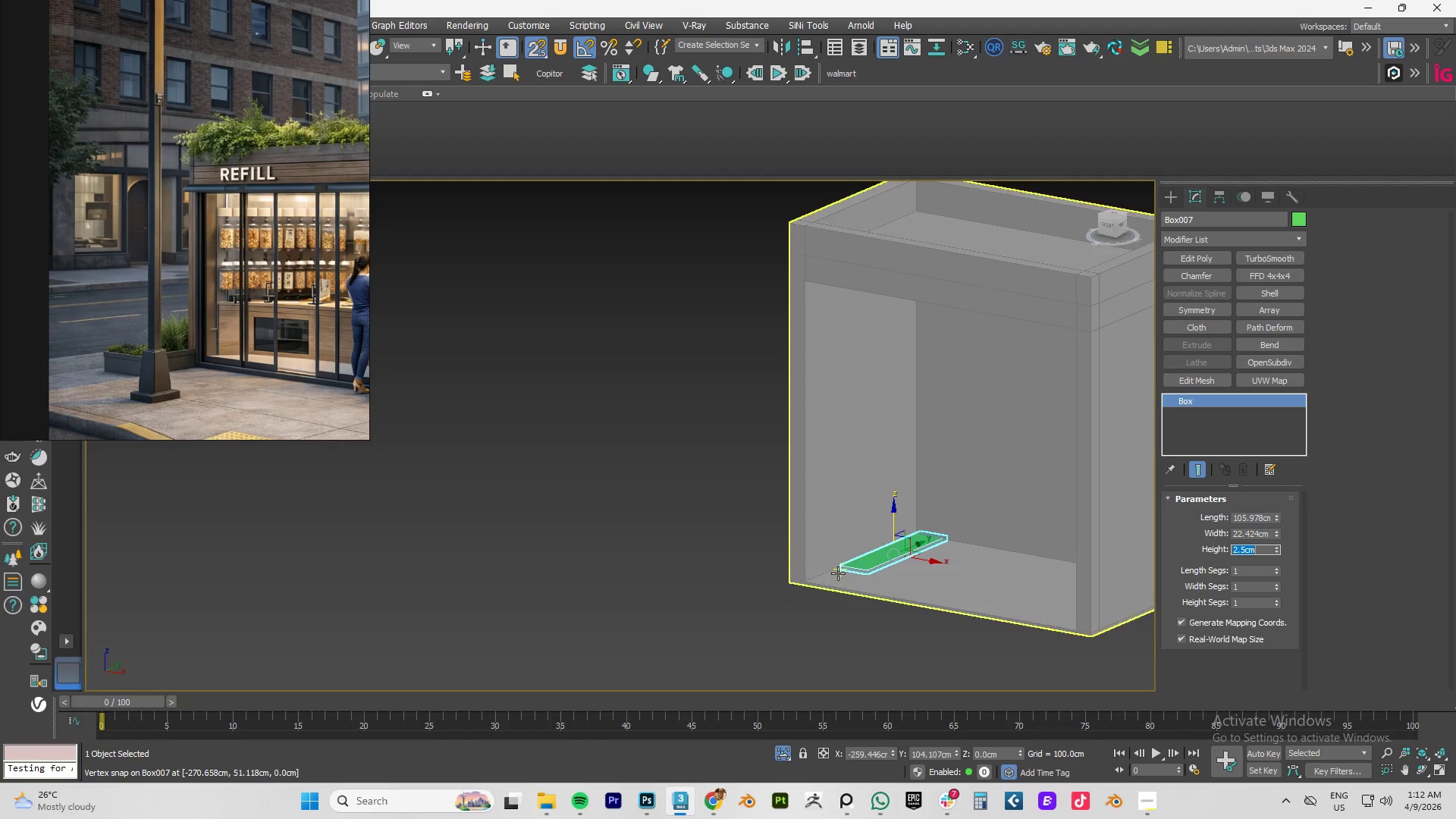 
key(S)
 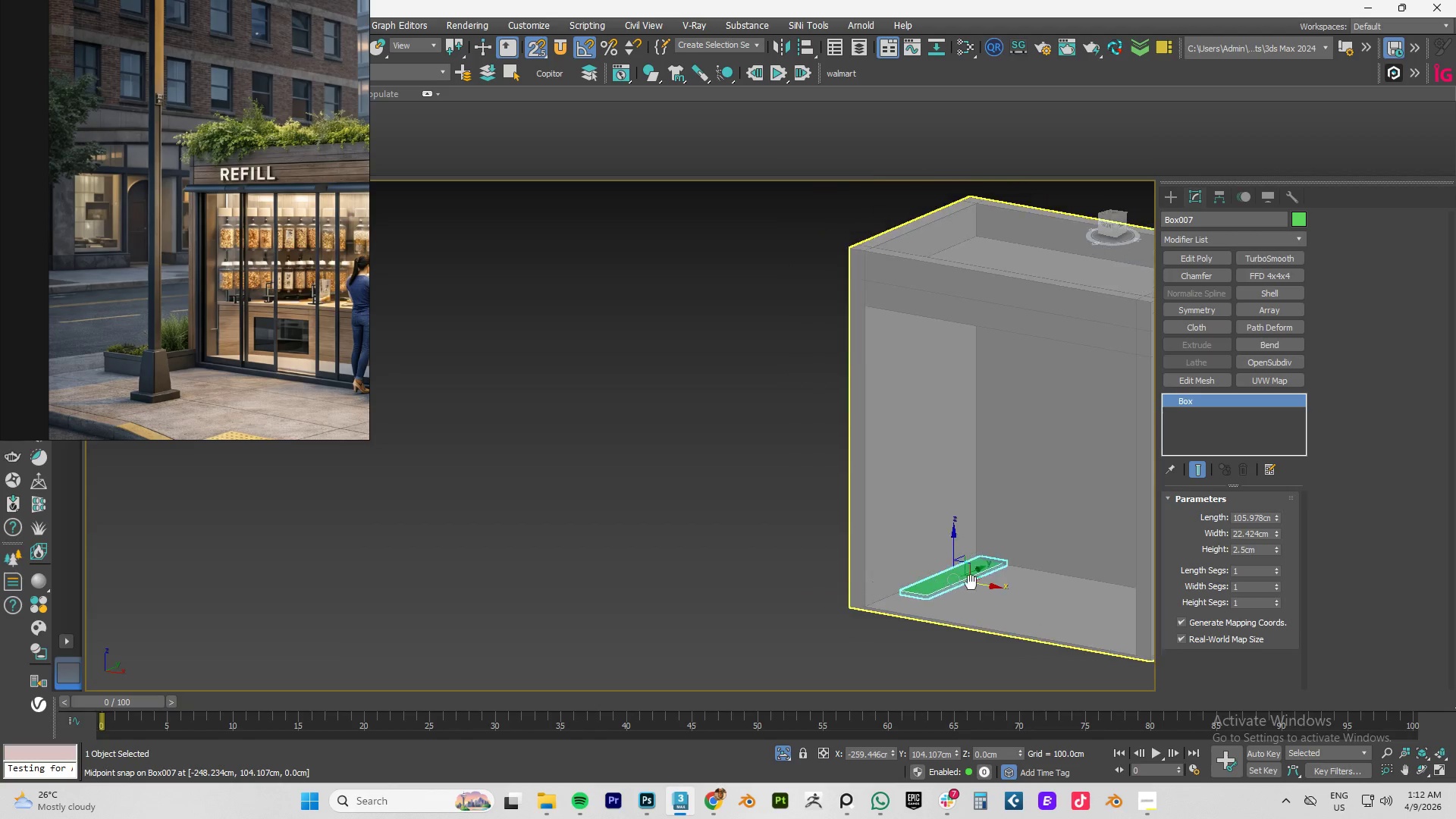 
scroll: coordinate [953, 573], scroll_direction: up, amount: 4.0
 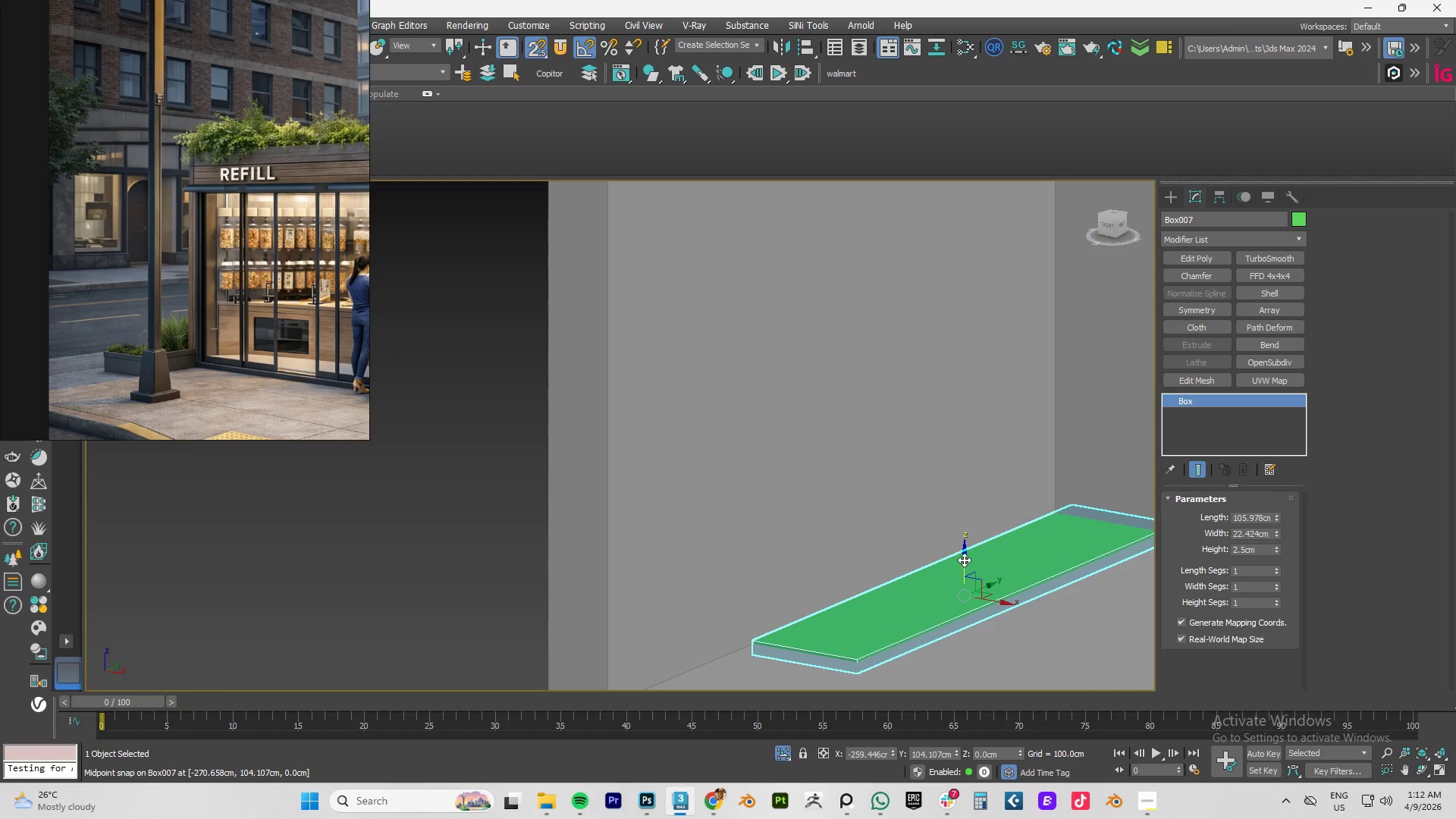 
left_click_drag(start_coordinate=[963, 558], to_coordinate=[965, 513])
 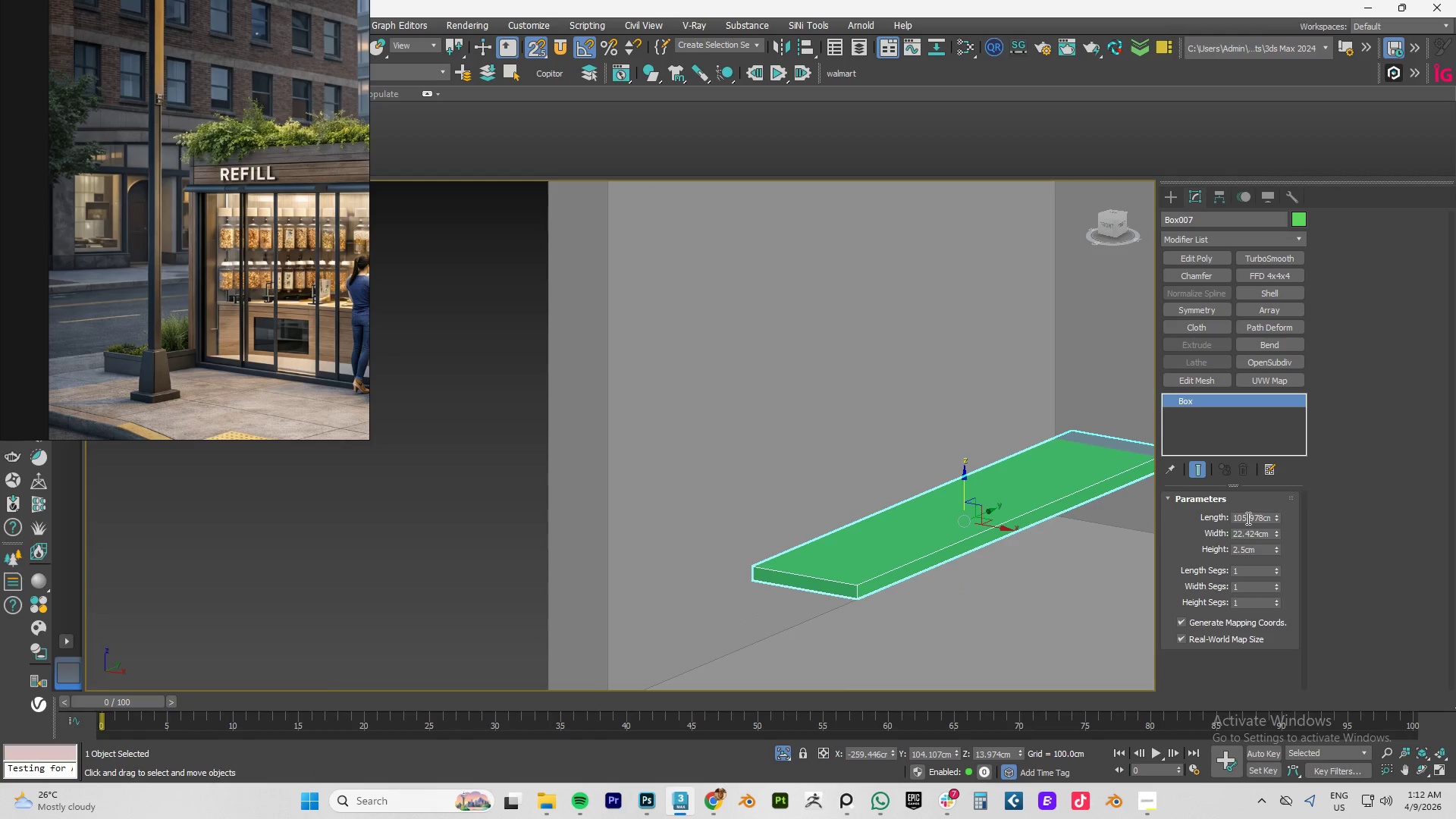 
wait(5.75)
 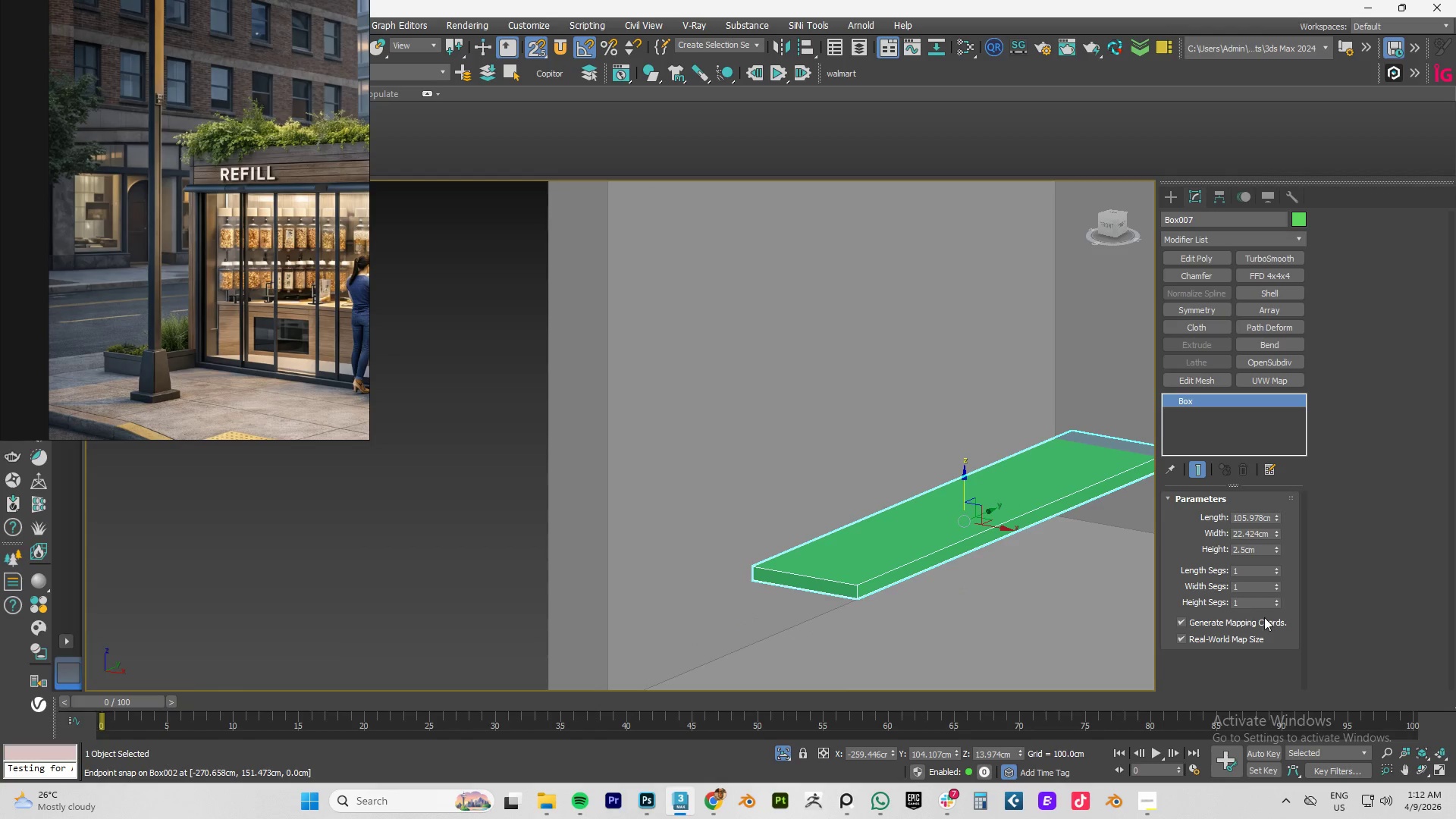 
double_click([1247, 518])
 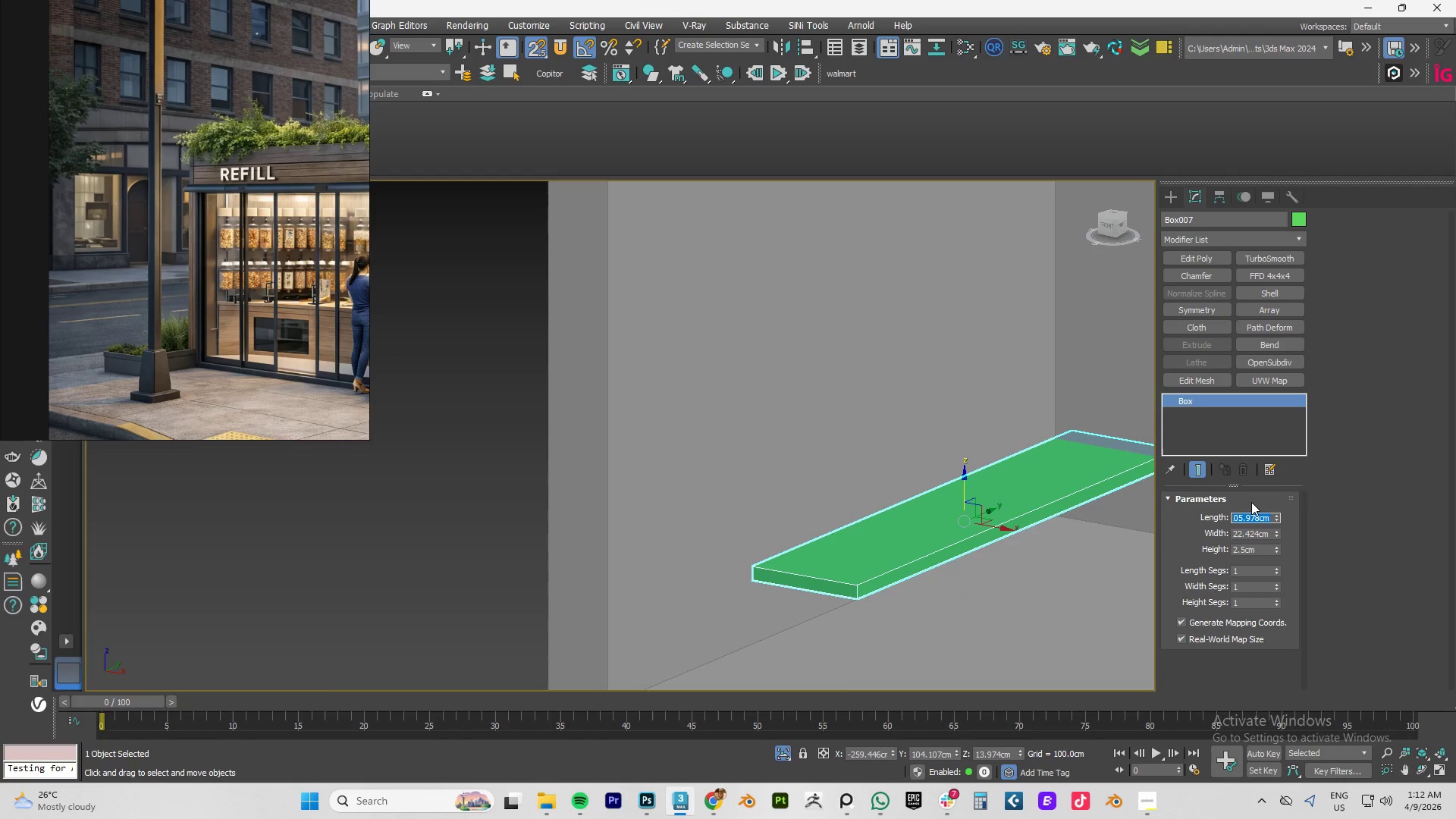 
key(Numpad1)
 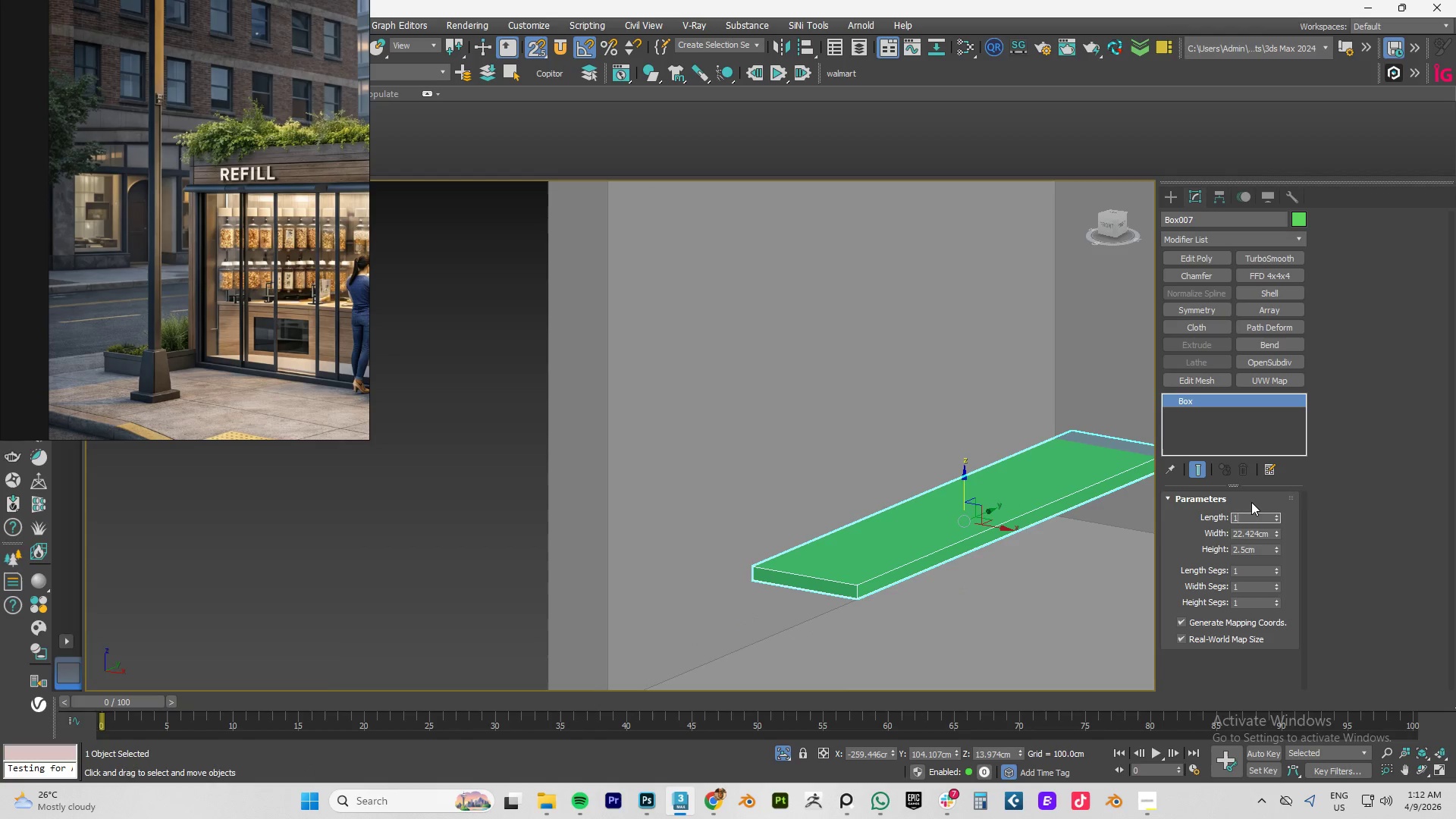 
key(Numpad0)
 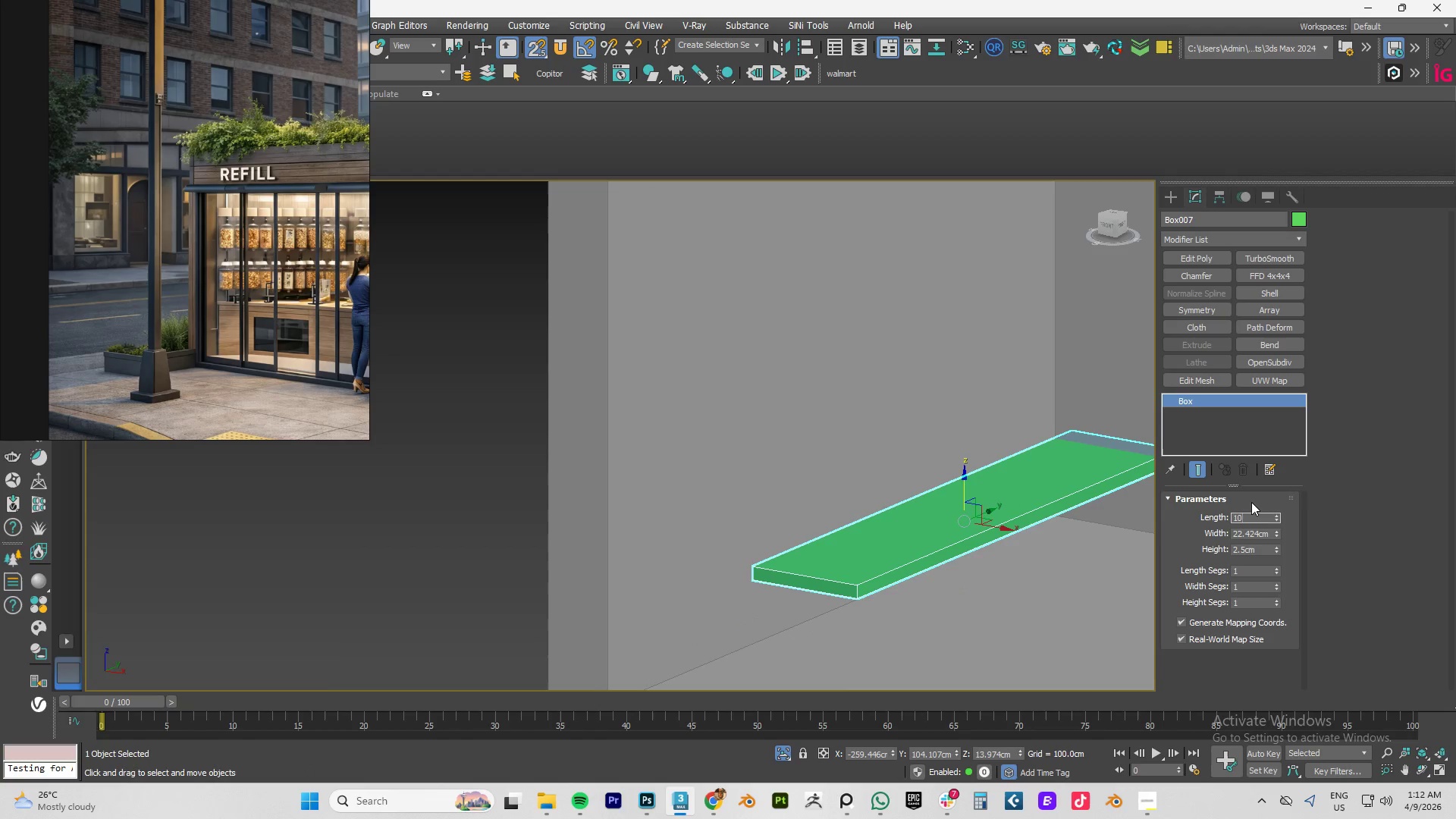 
key(Numpad0)
 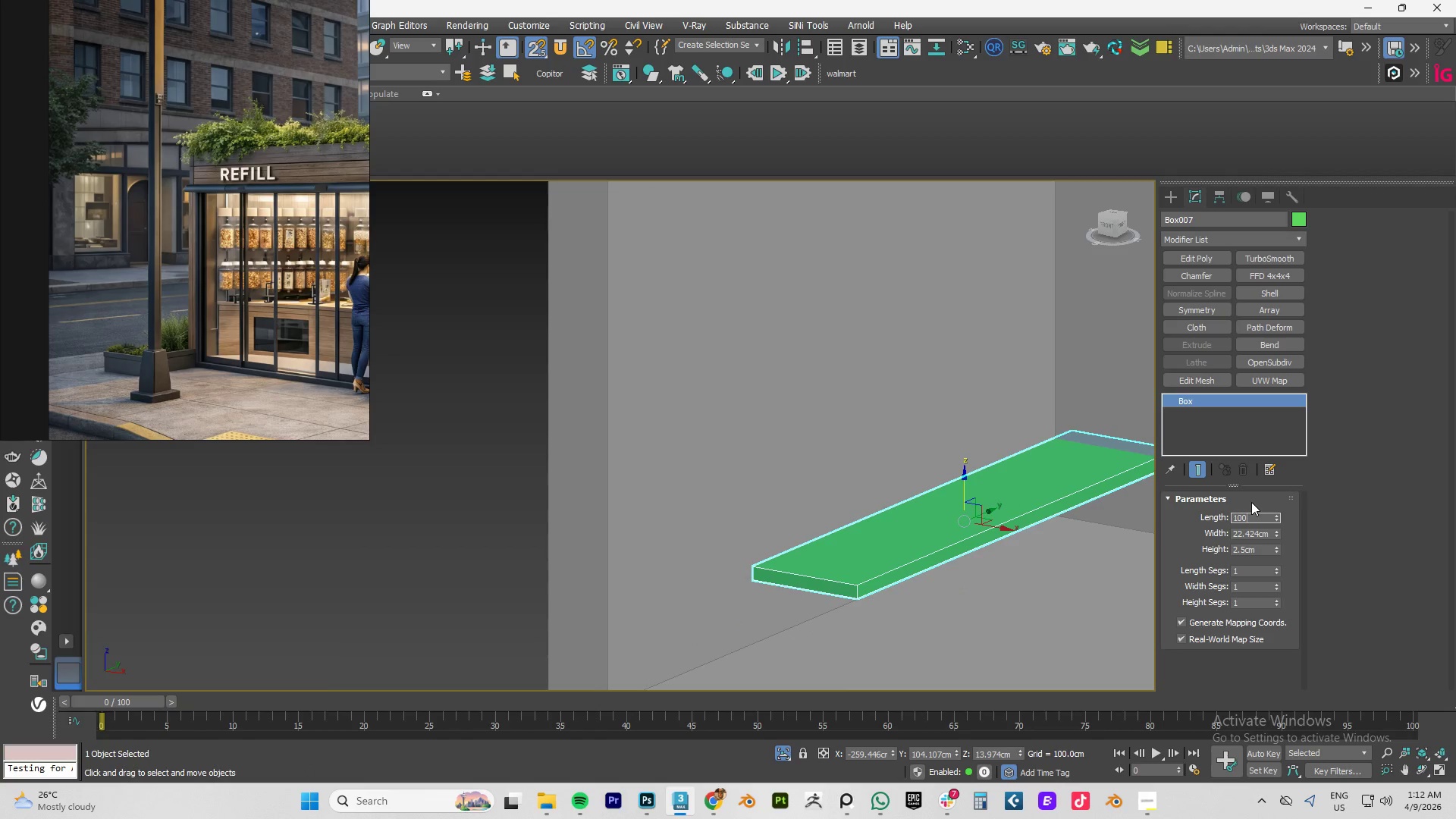 
key(NumpadEnter)
 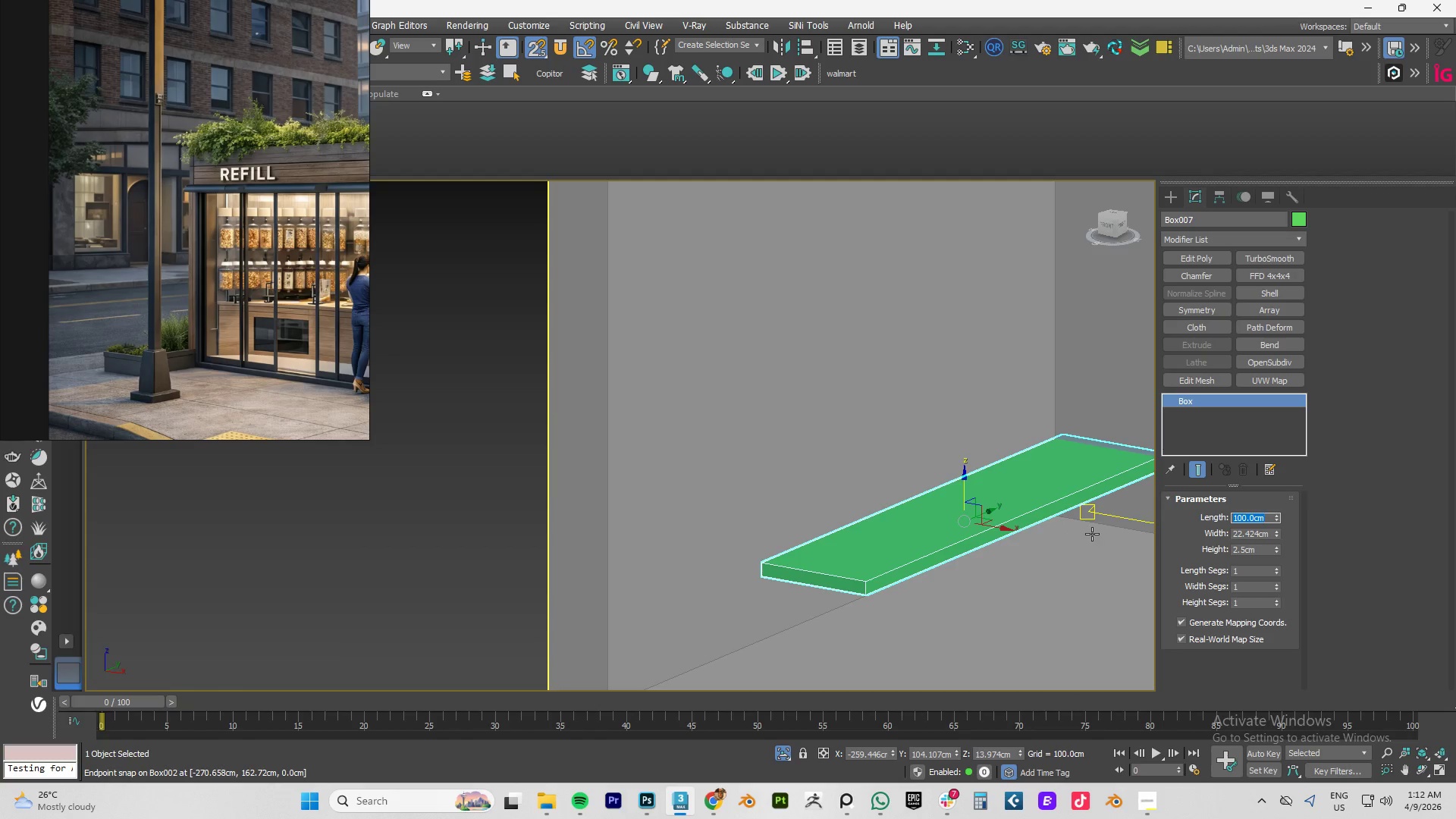 
key(F3)
 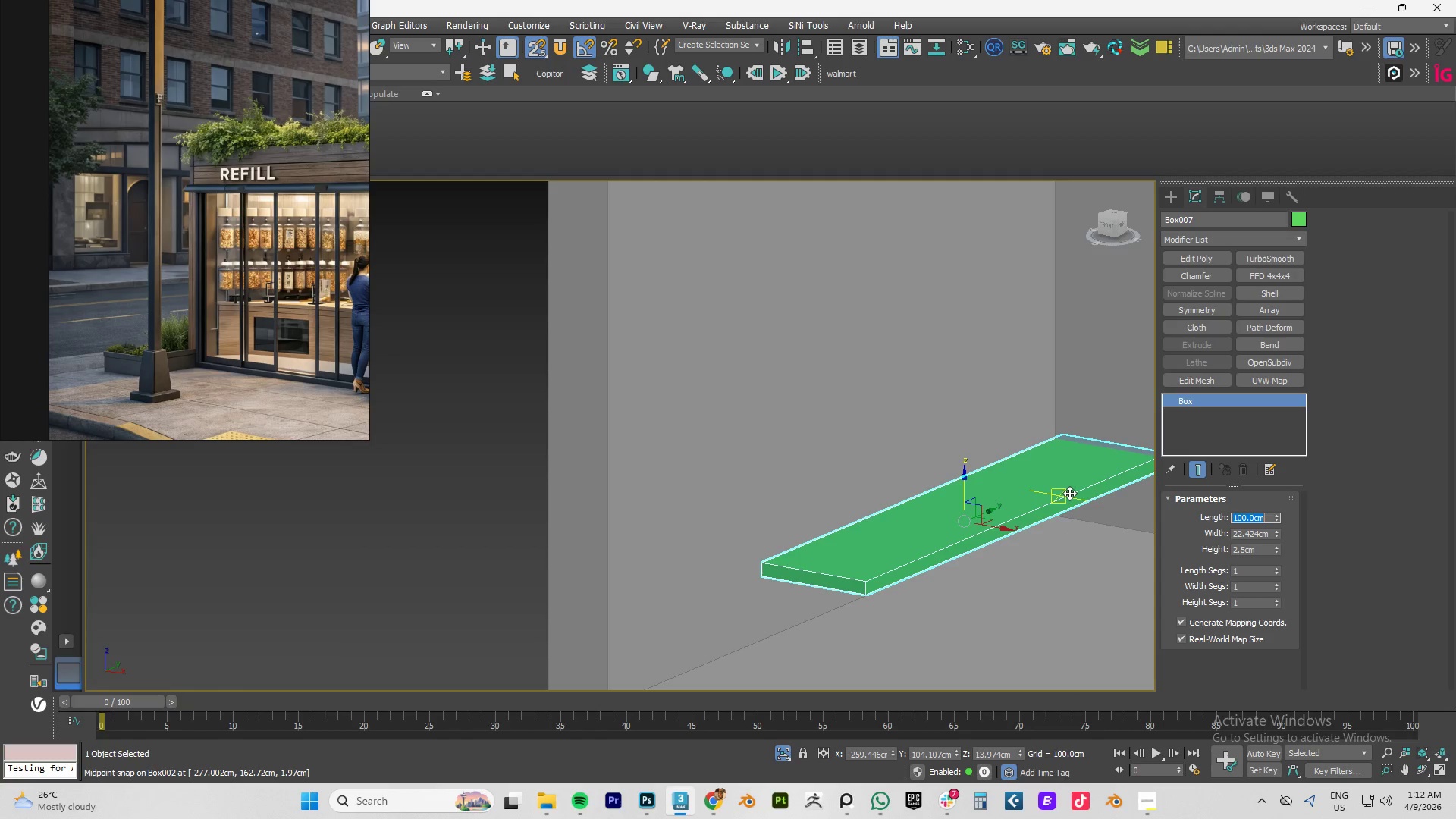 
type(tz)
 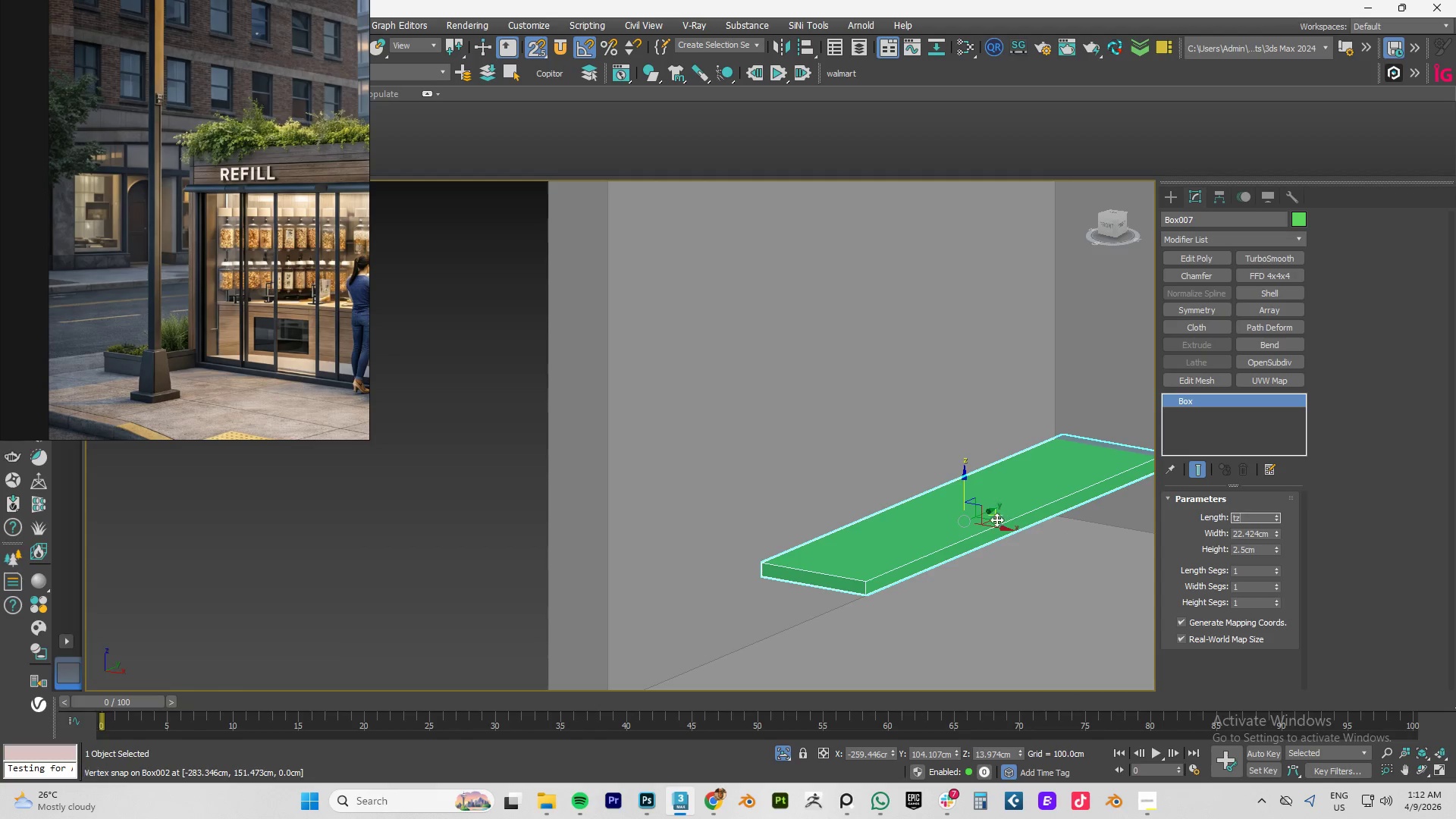 
left_click([978, 531])
 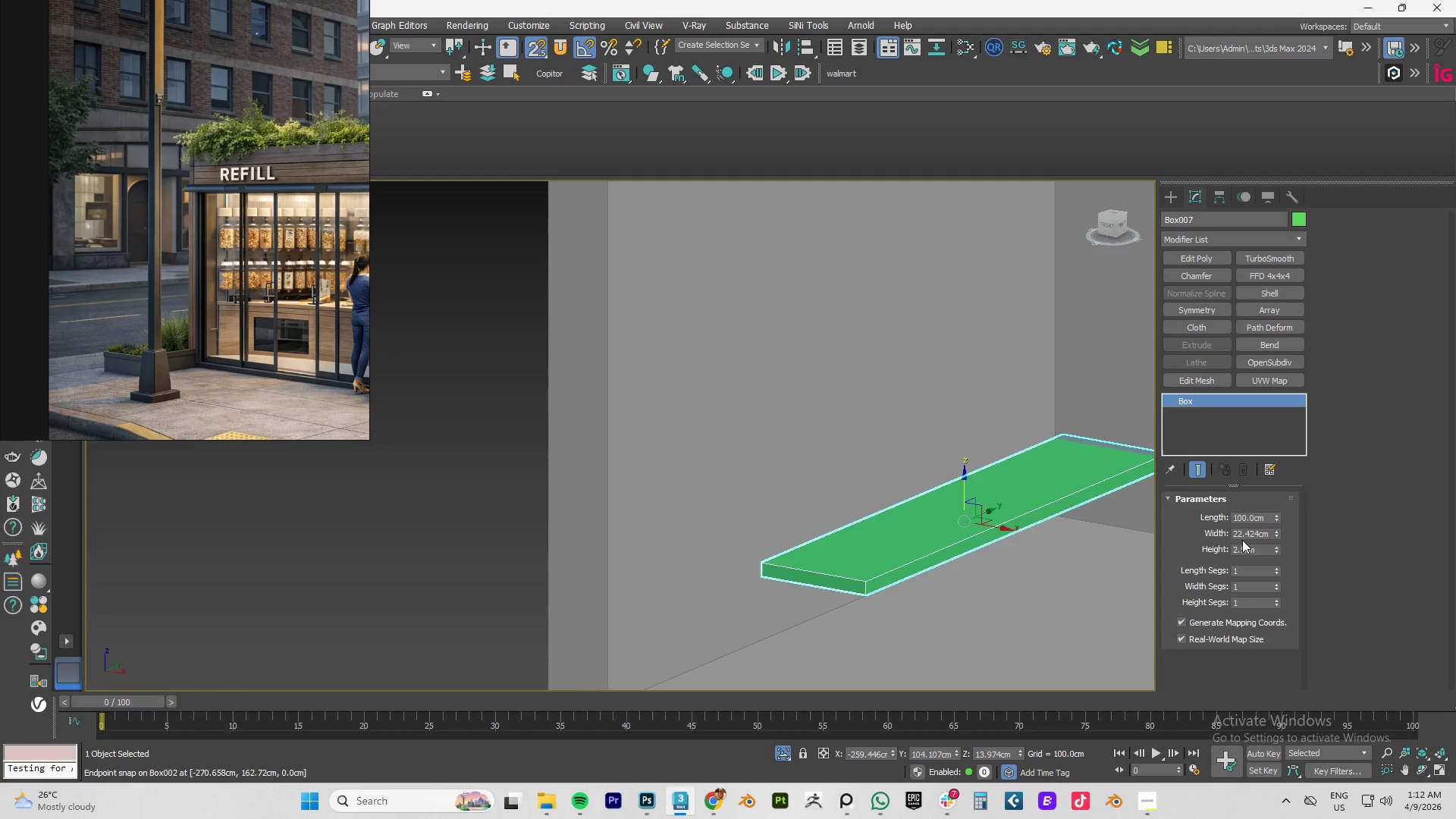 
double_click([1243, 531])
 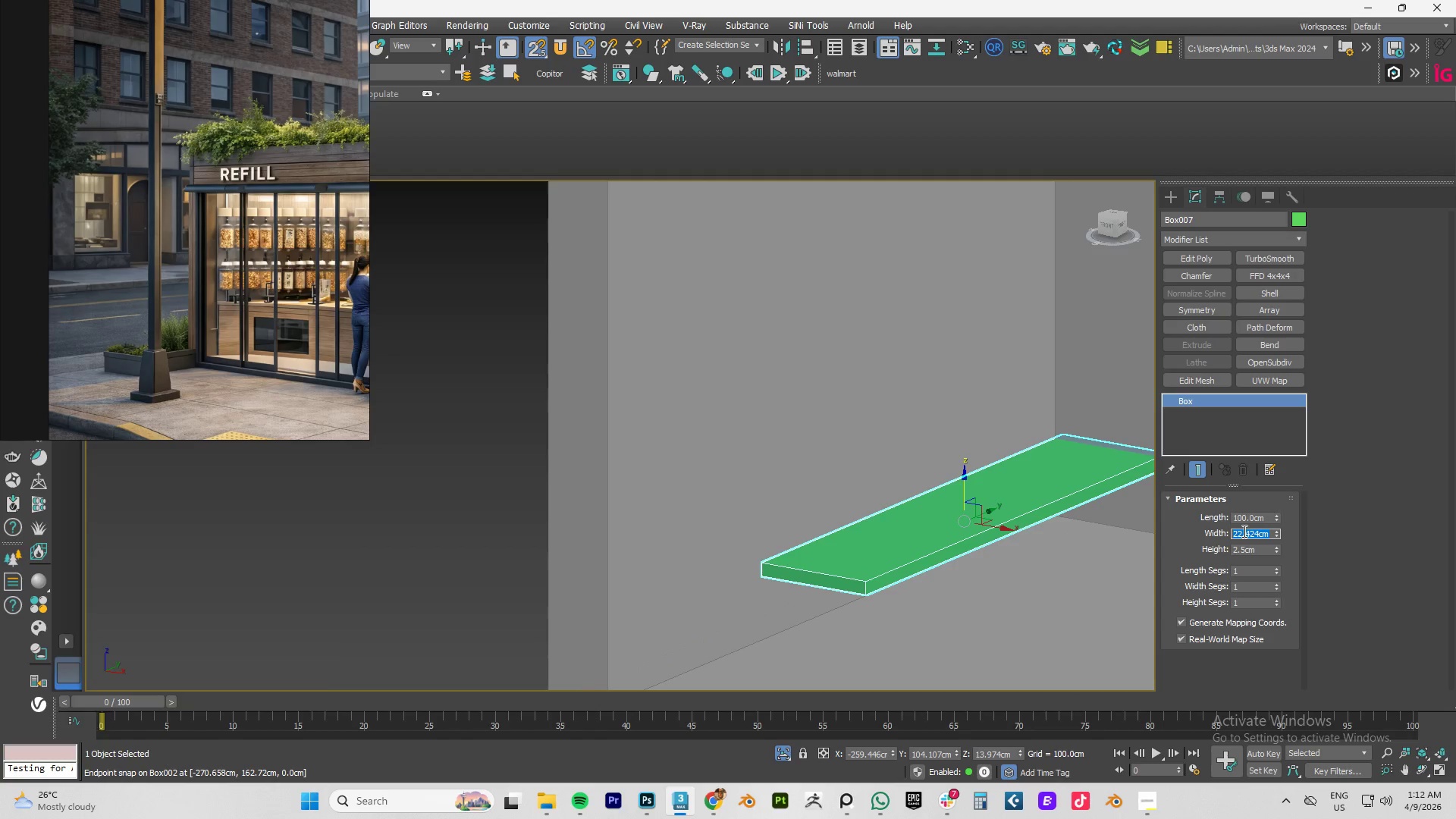 
key(Numpad2)
 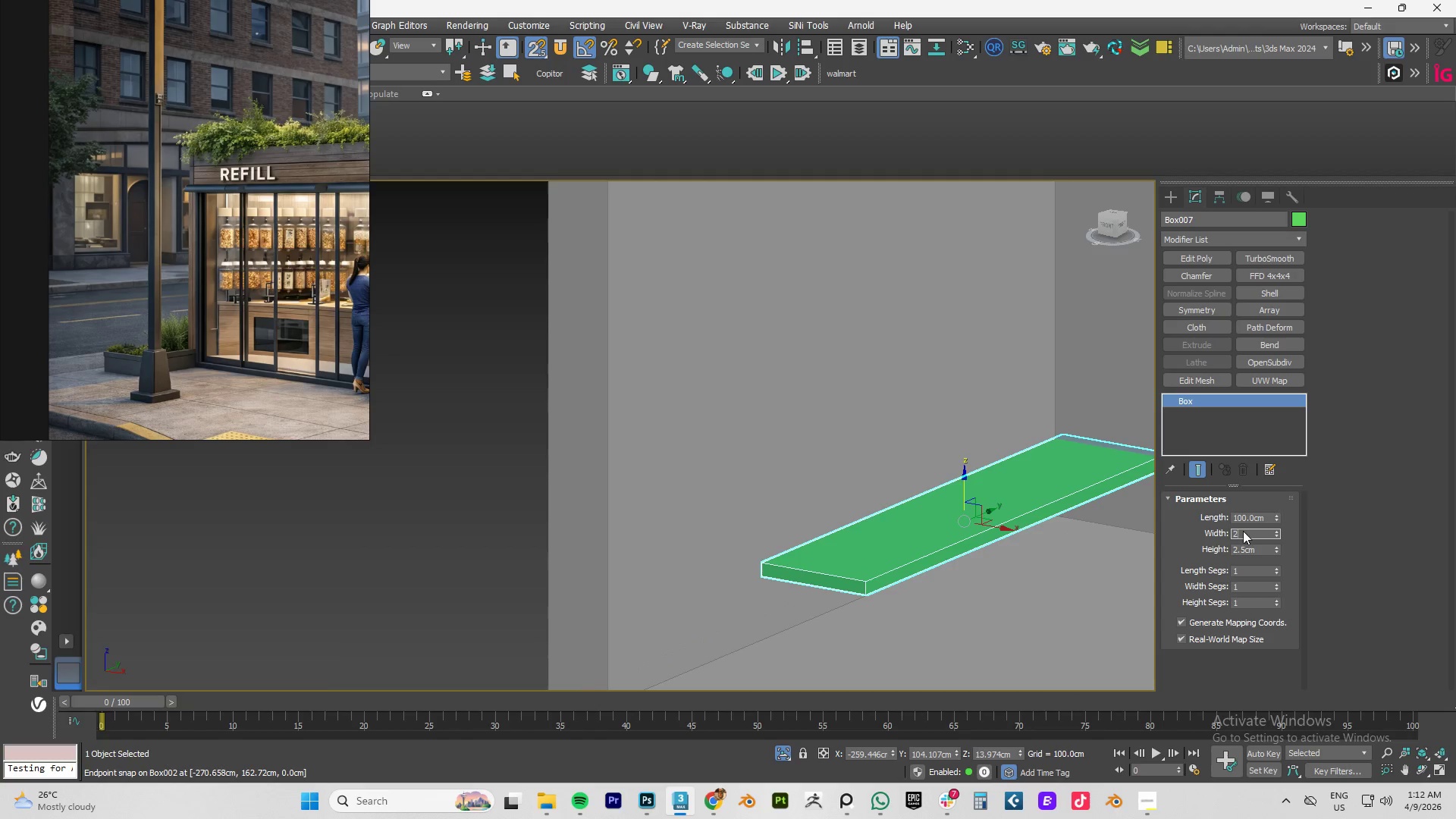 
key(Numpad0)
 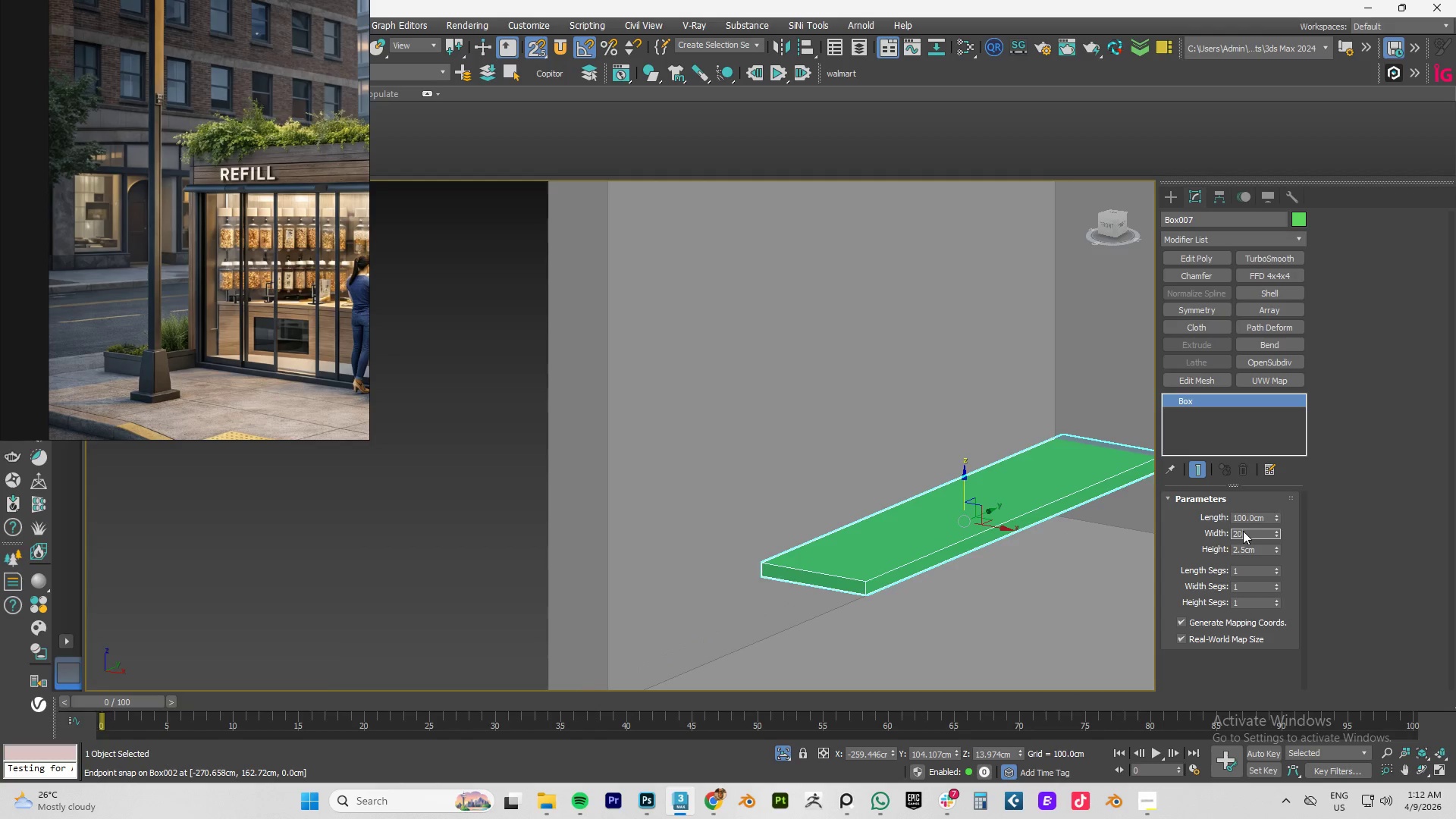 
key(NumpadEnter)
 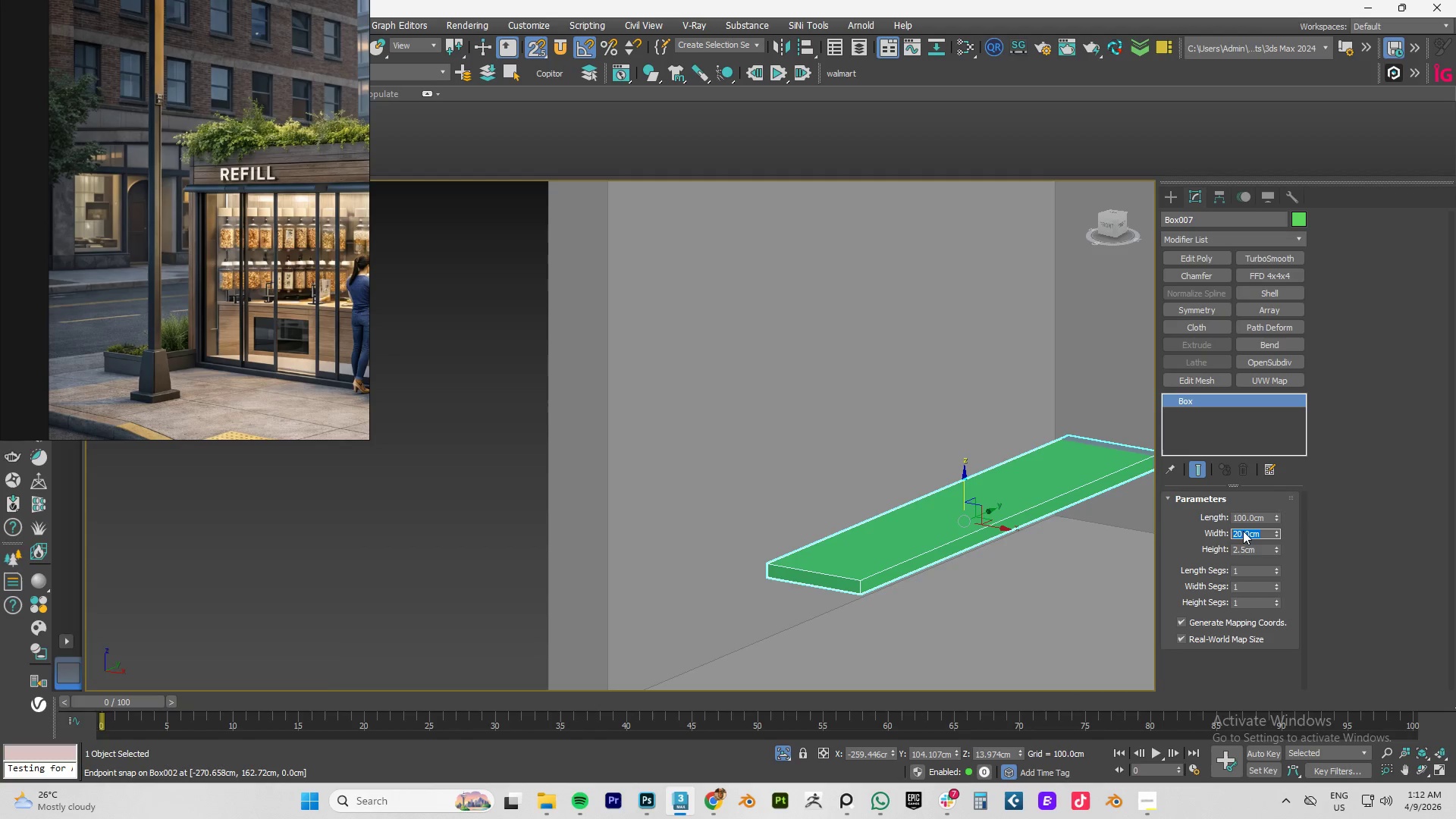 
key(T)
 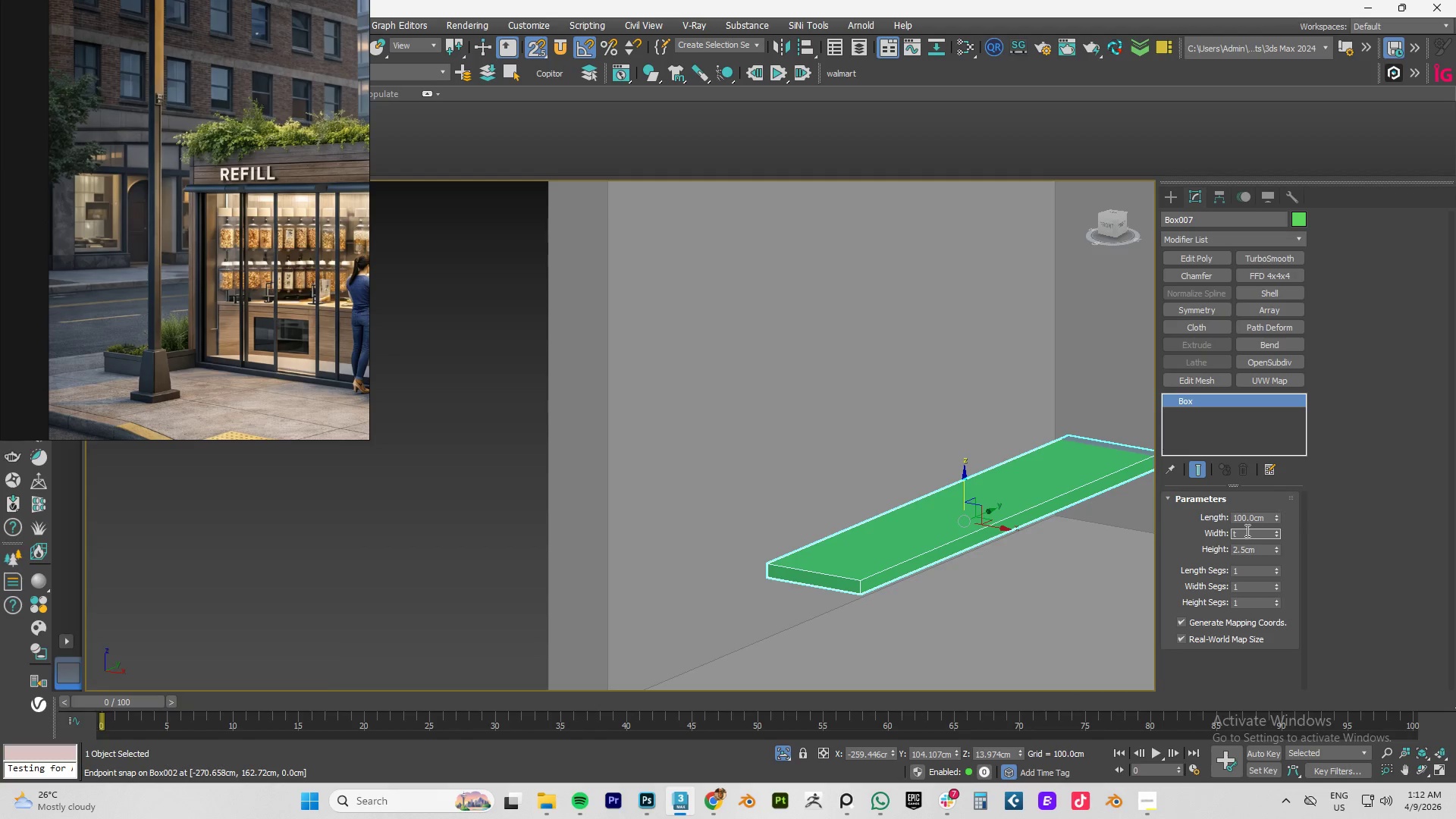 
key(Escape)
 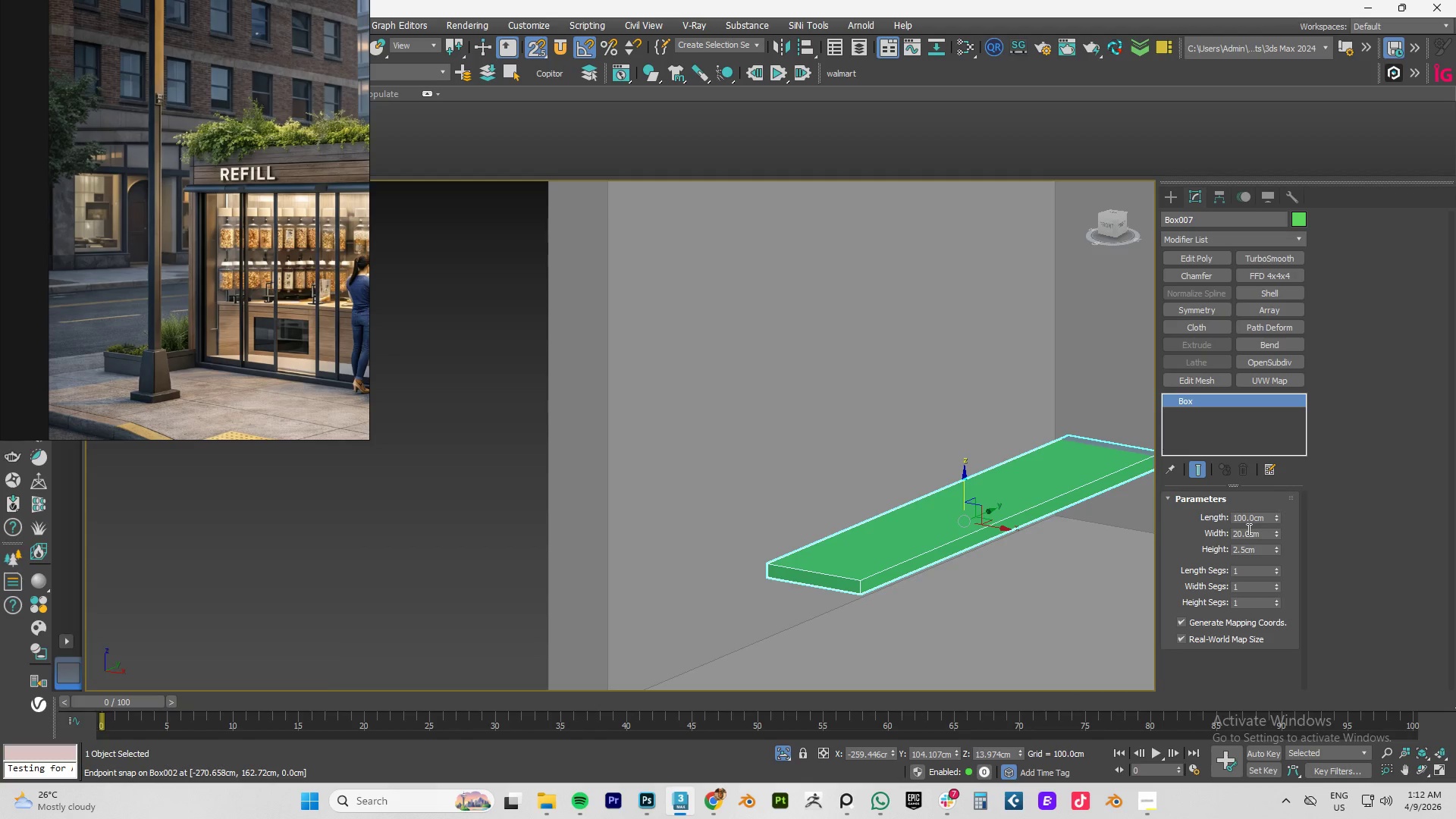 
key(Escape)
 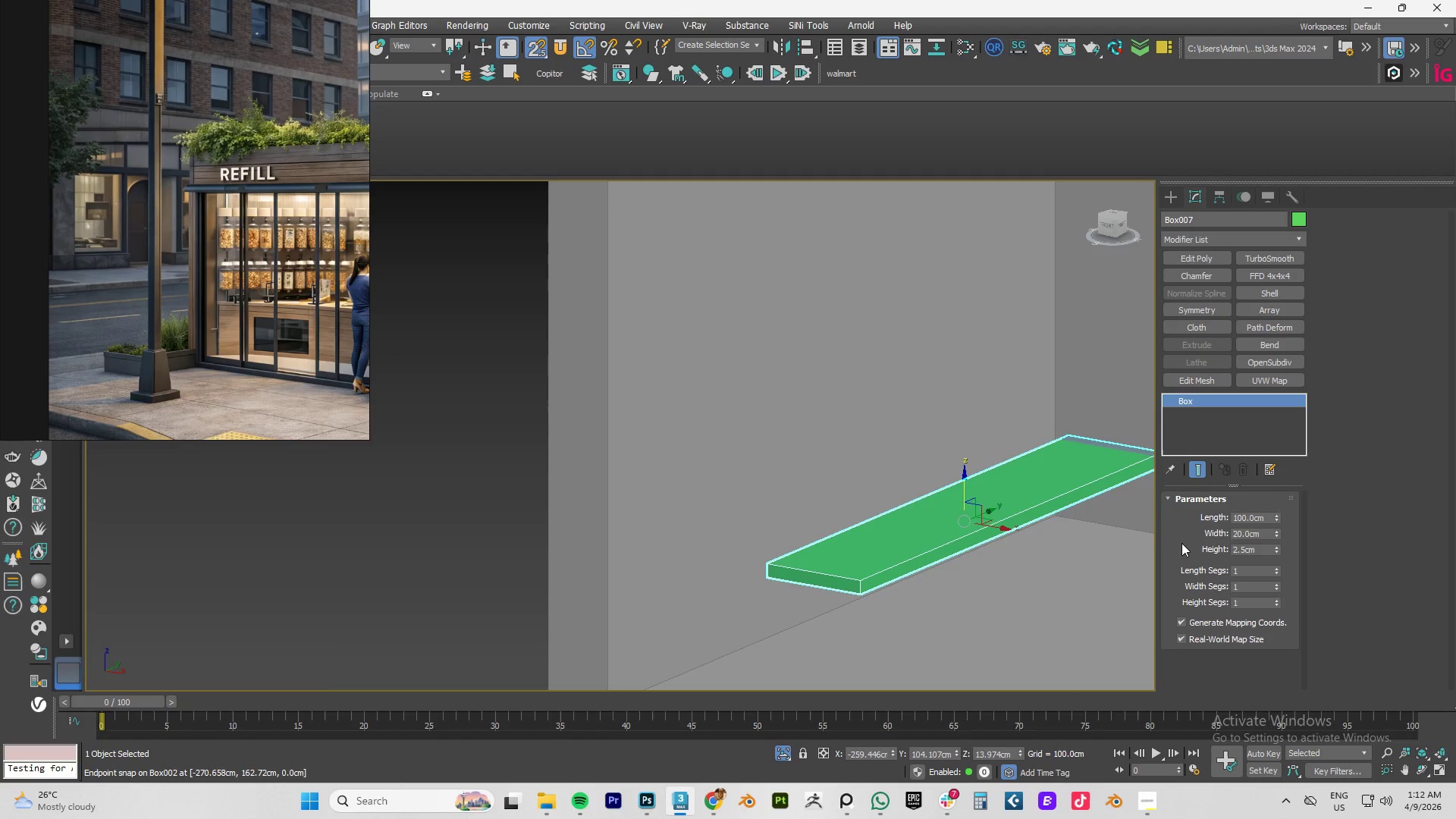 
left_click([1176, 543])
 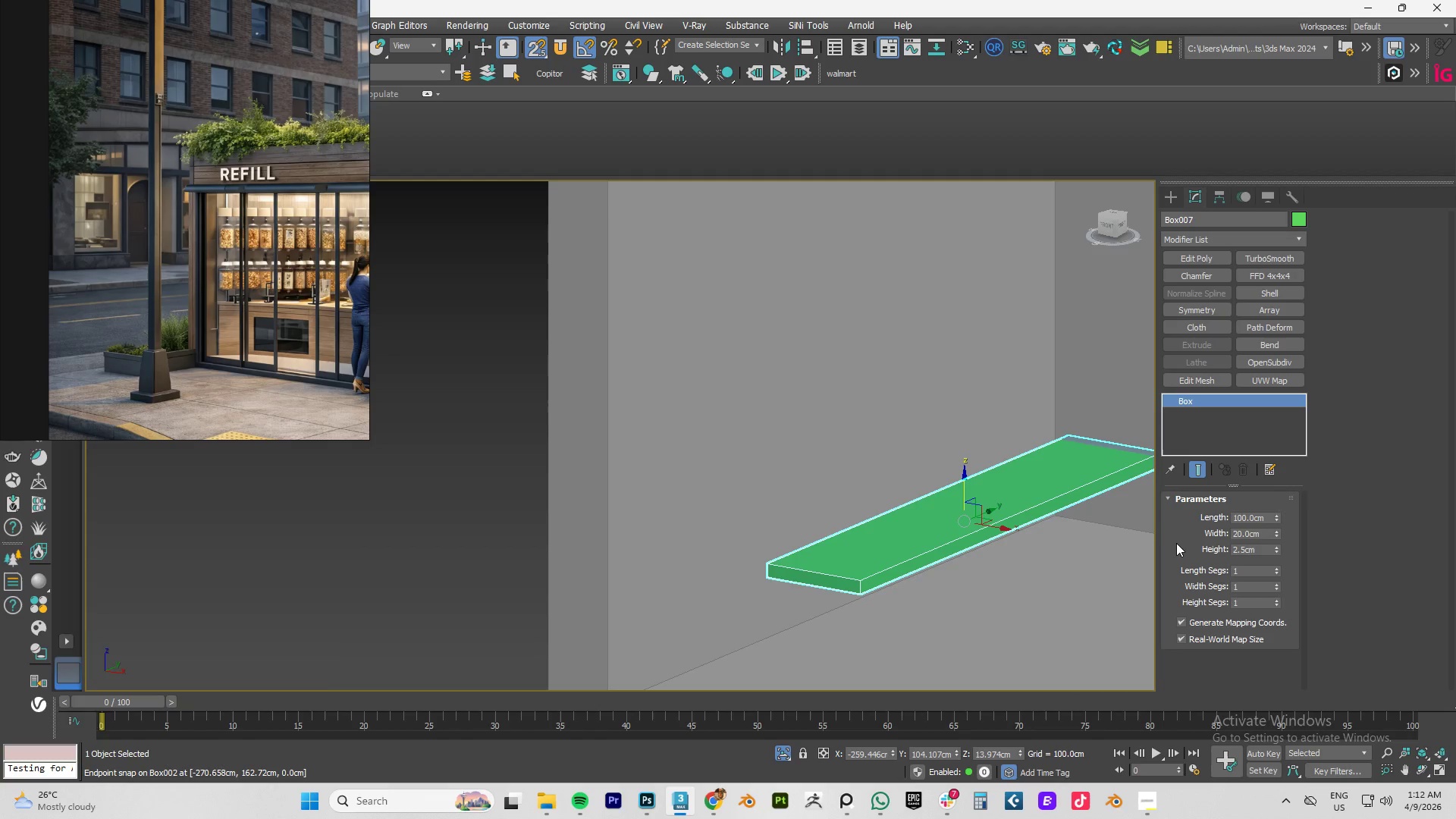 
type(tz)
 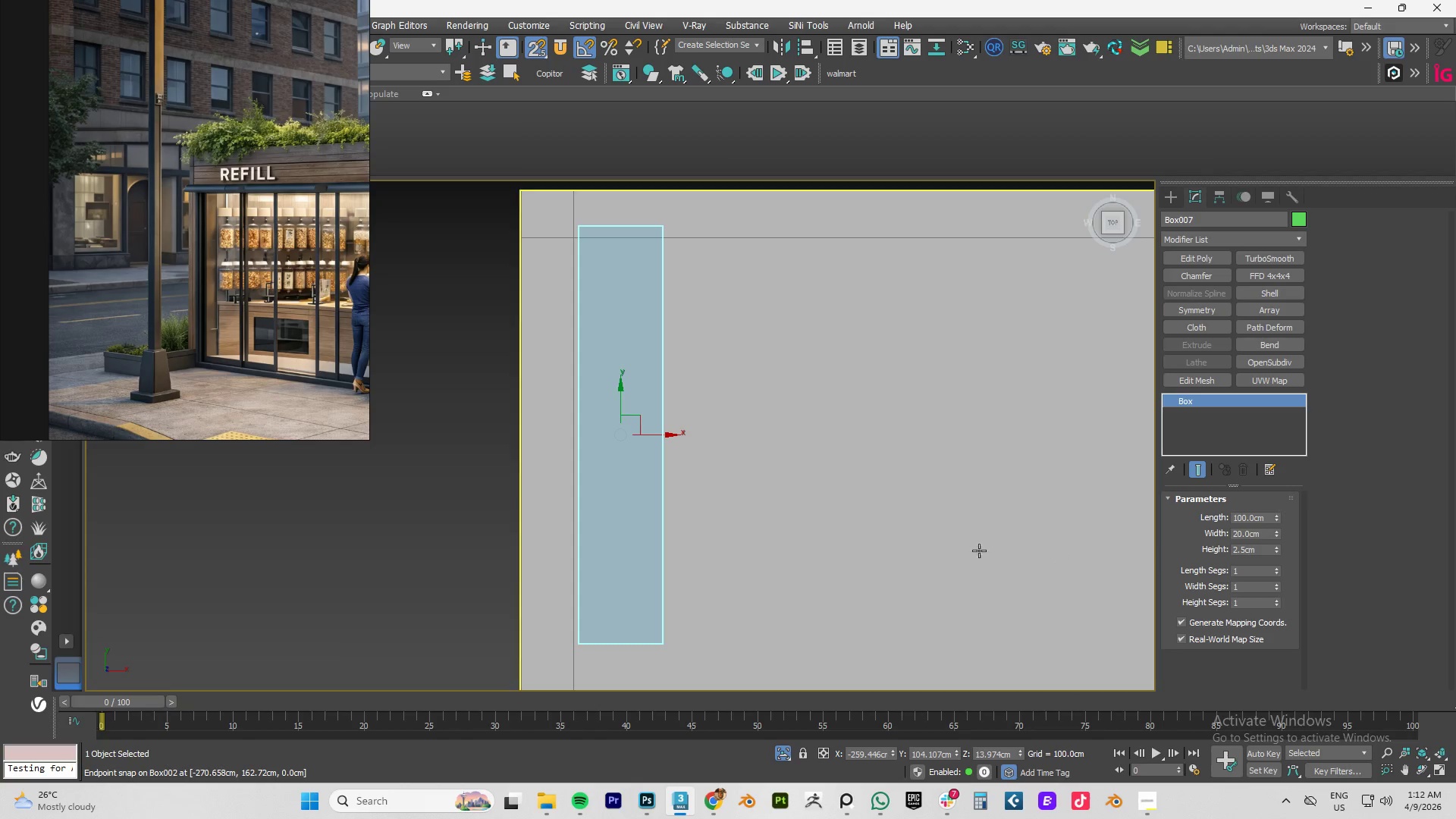 
scroll: coordinate [912, 542], scroll_direction: down, amount: 3.0
 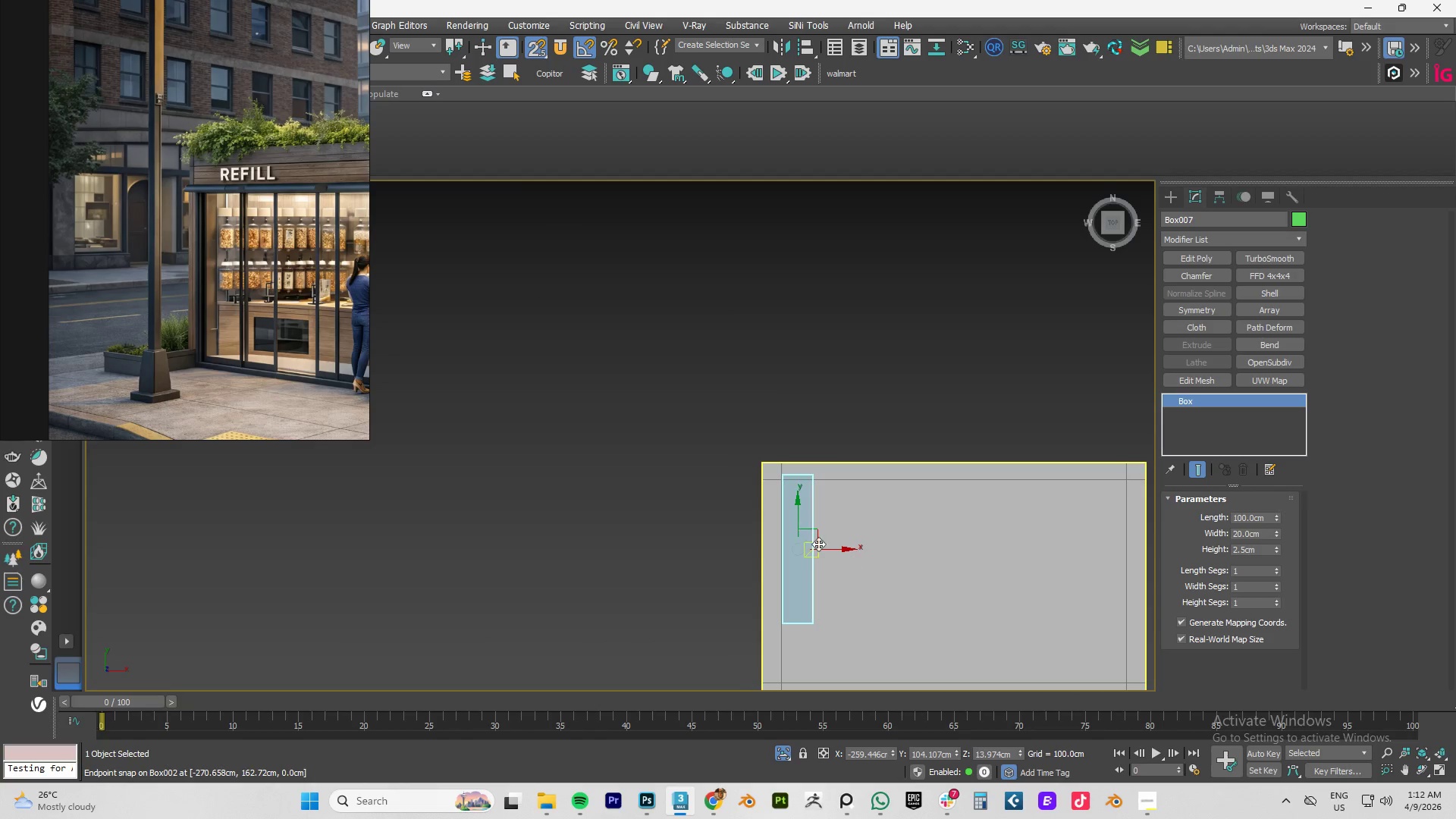 
scroll: coordinate [801, 514], scroll_direction: up, amount: 3.0
 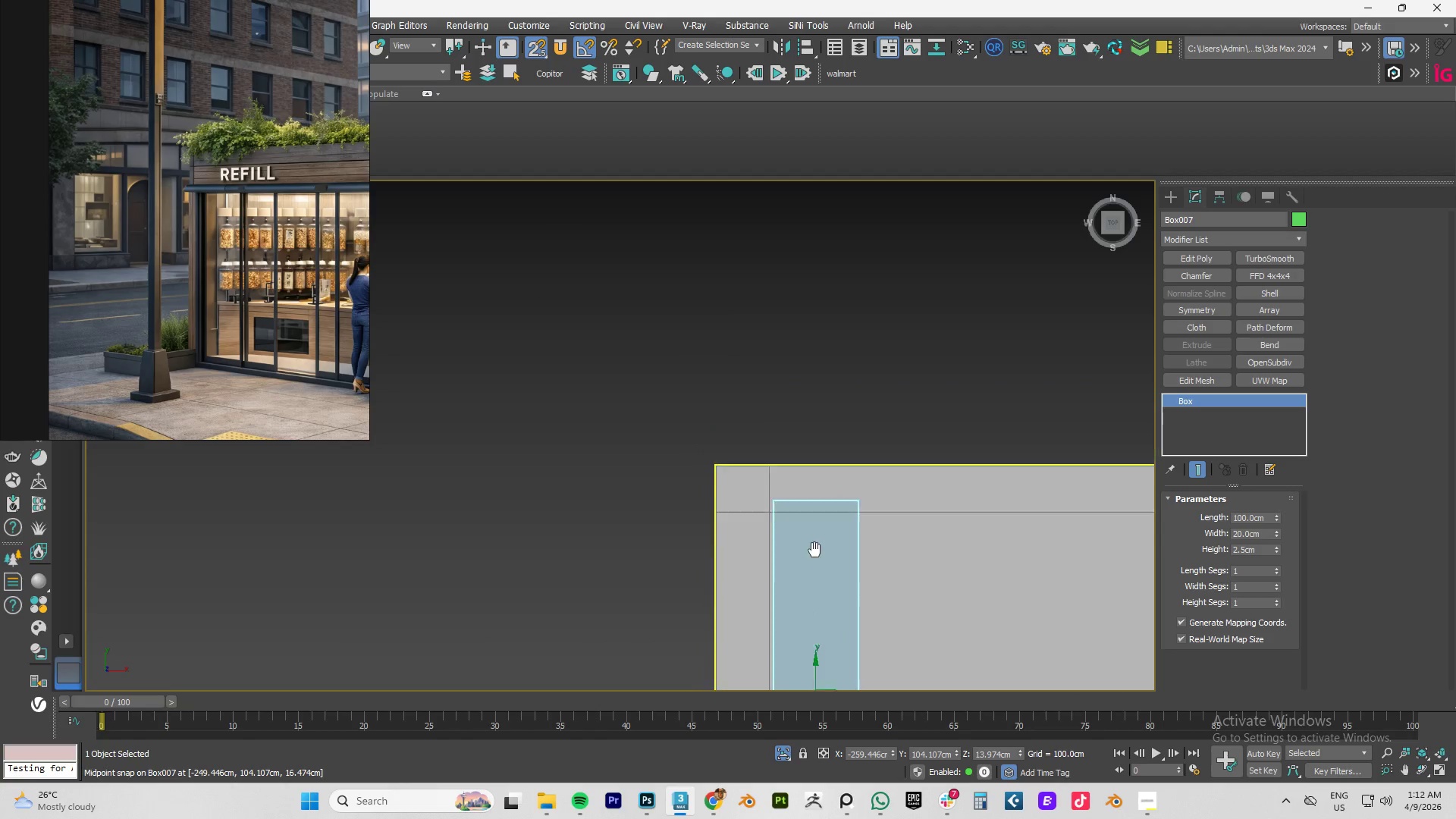 
key(F3)
 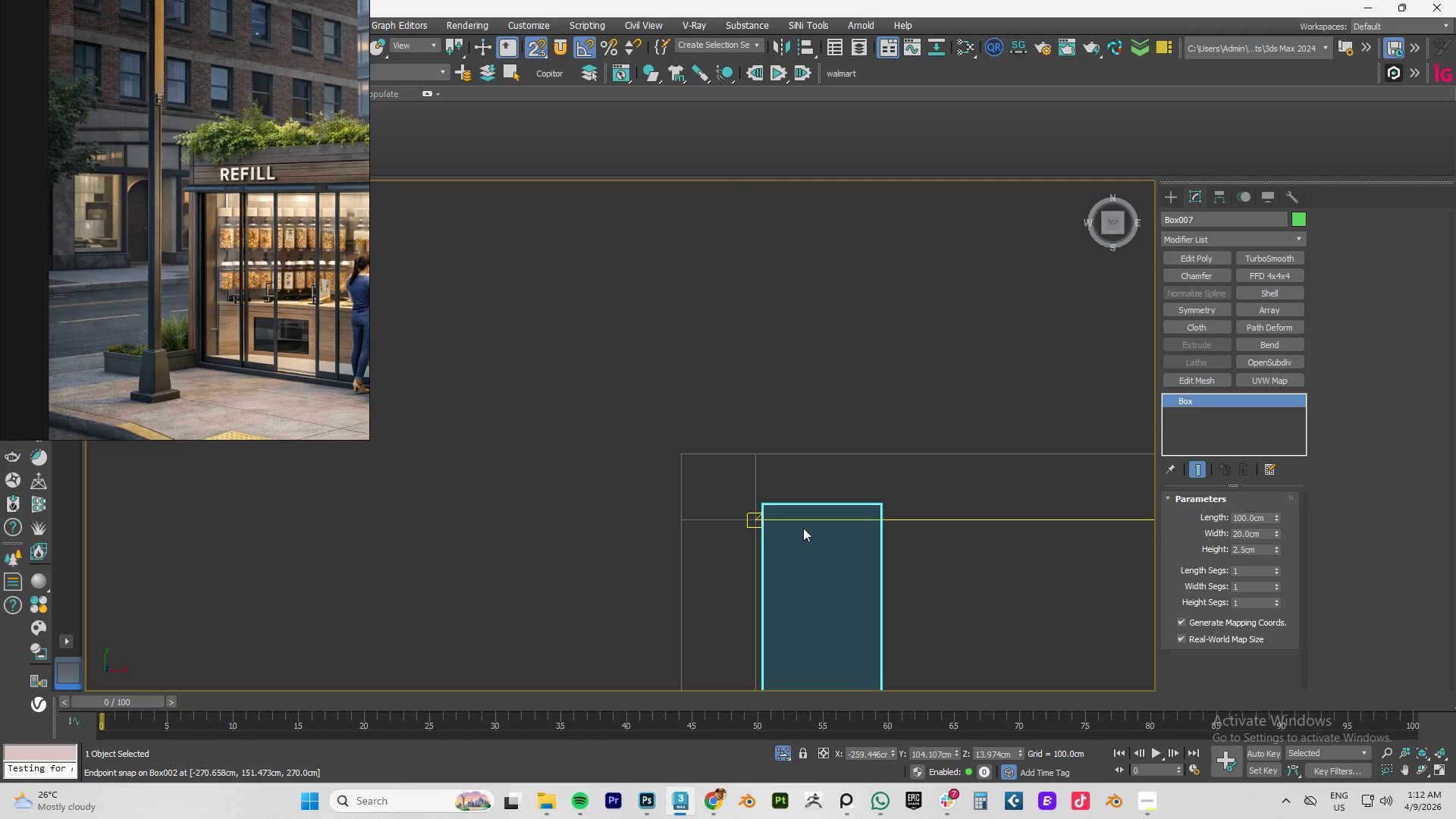 
scroll: coordinate [799, 528], scroll_direction: up, amount: 4.0
 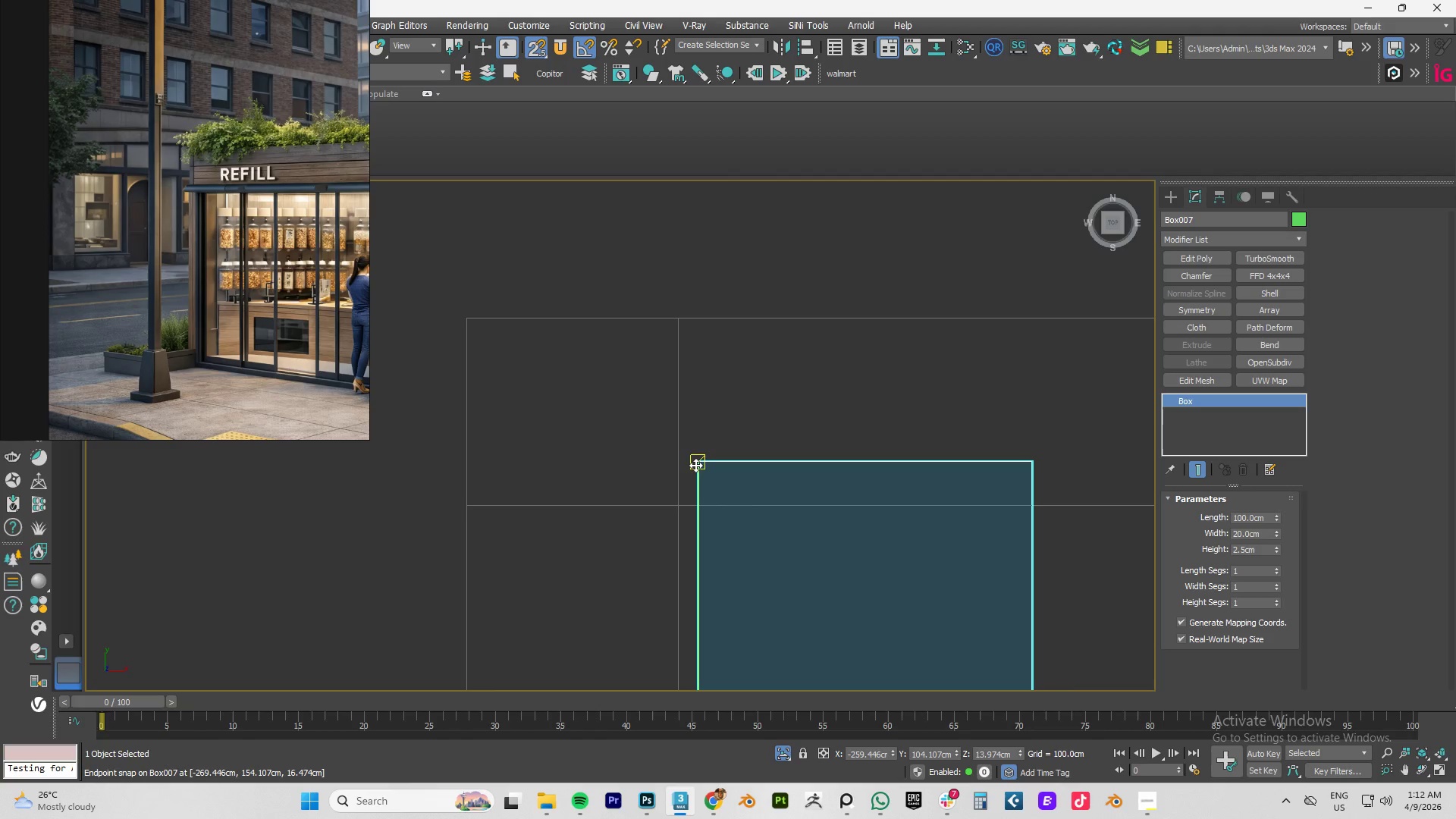 
left_click_drag(start_coordinate=[698, 466], to_coordinate=[685, 513])
 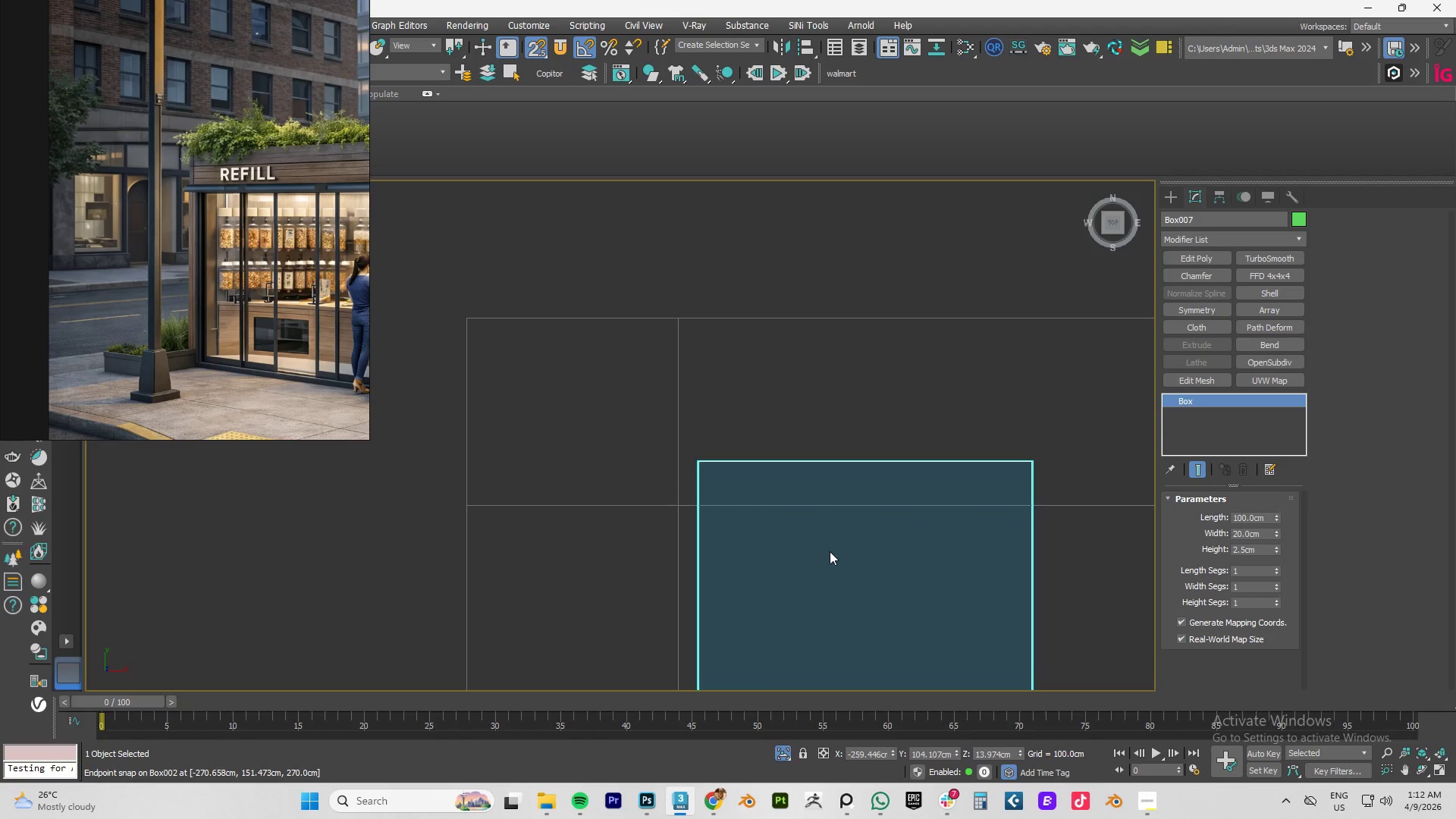 
scroll: coordinate [830, 551], scroll_direction: down, amount: 3.0
 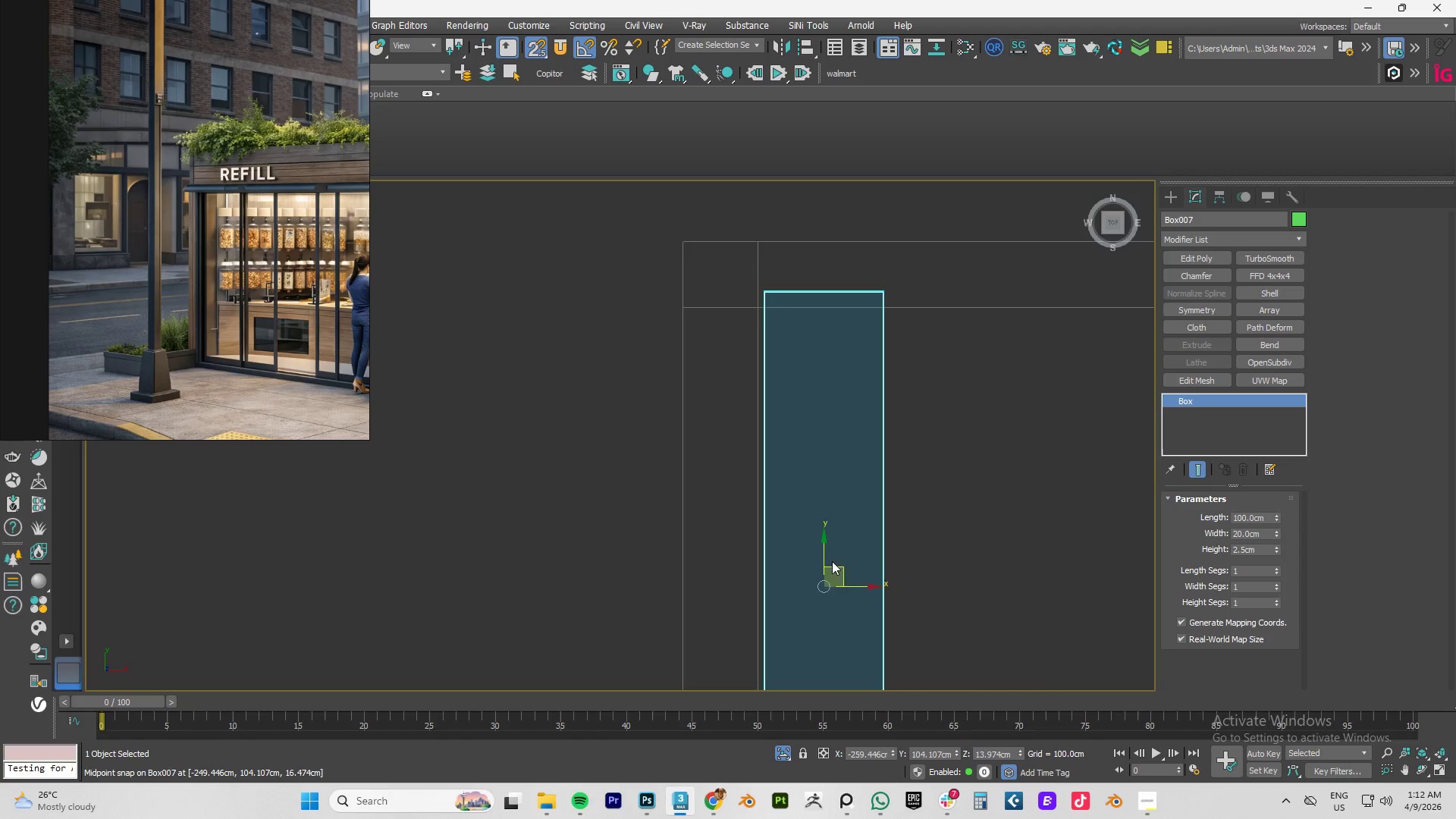 
left_click([824, 548])
 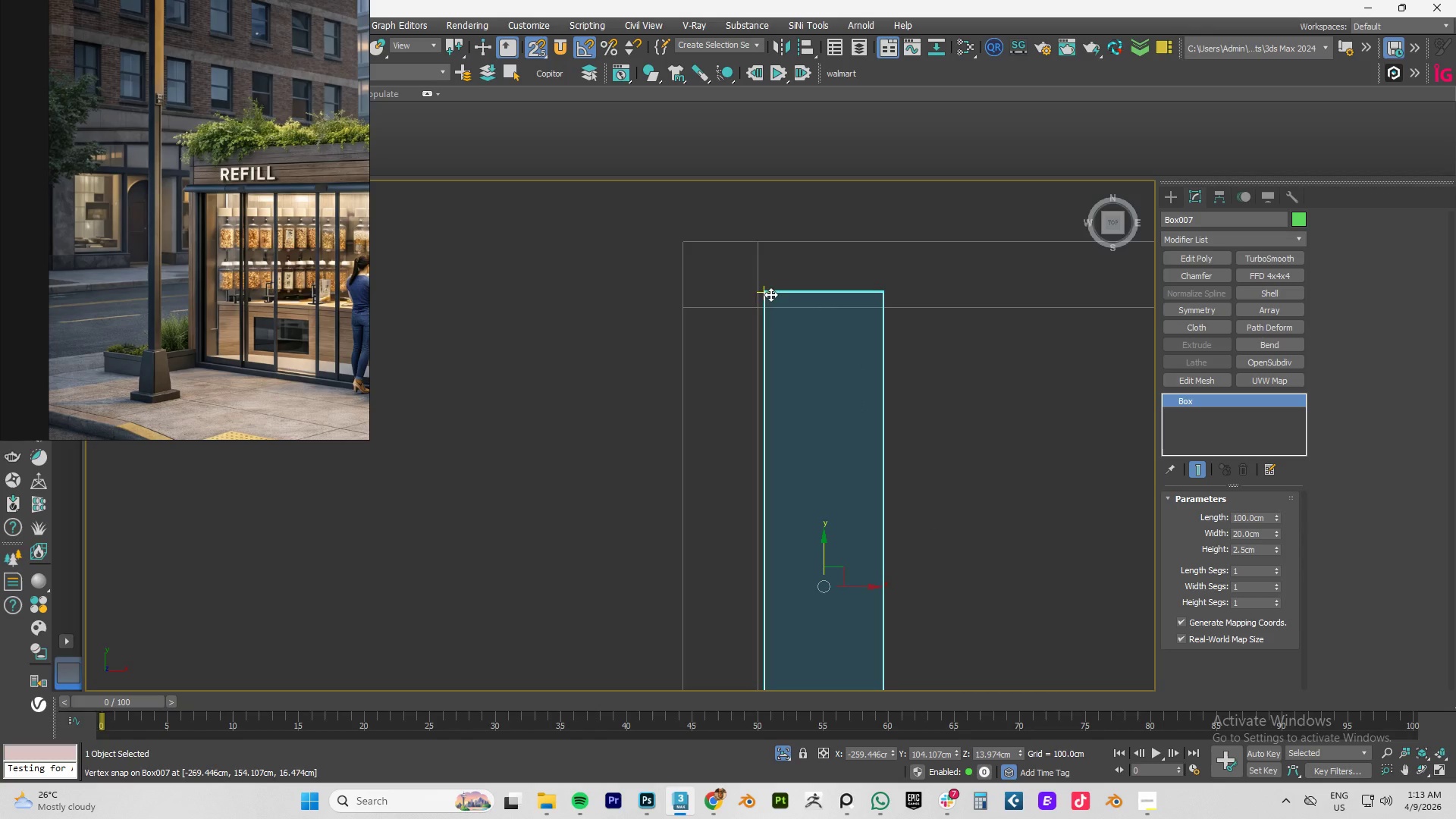 
left_click_drag(start_coordinate=[768, 294], to_coordinate=[754, 315])
 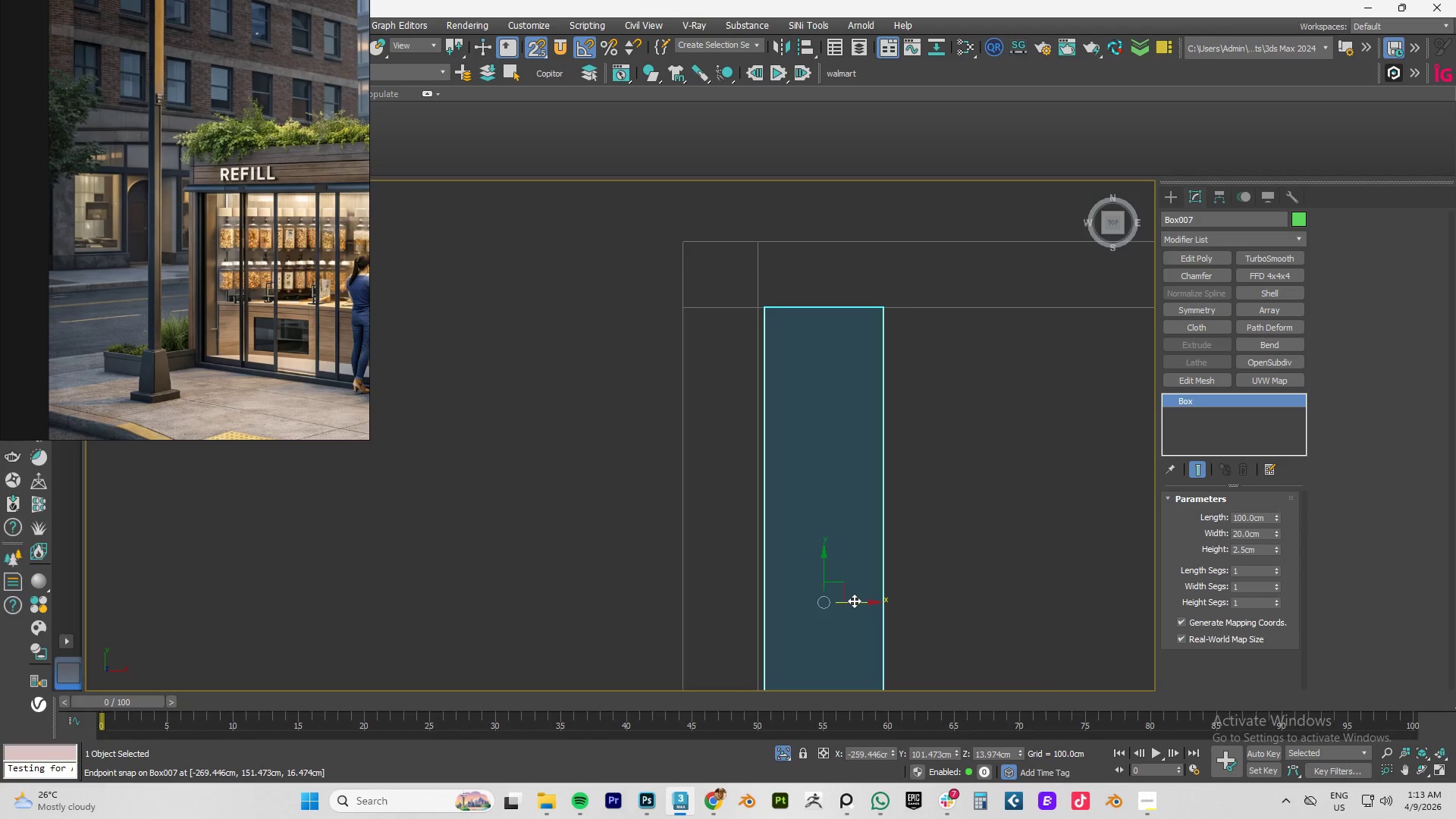 
left_click([855, 601])
 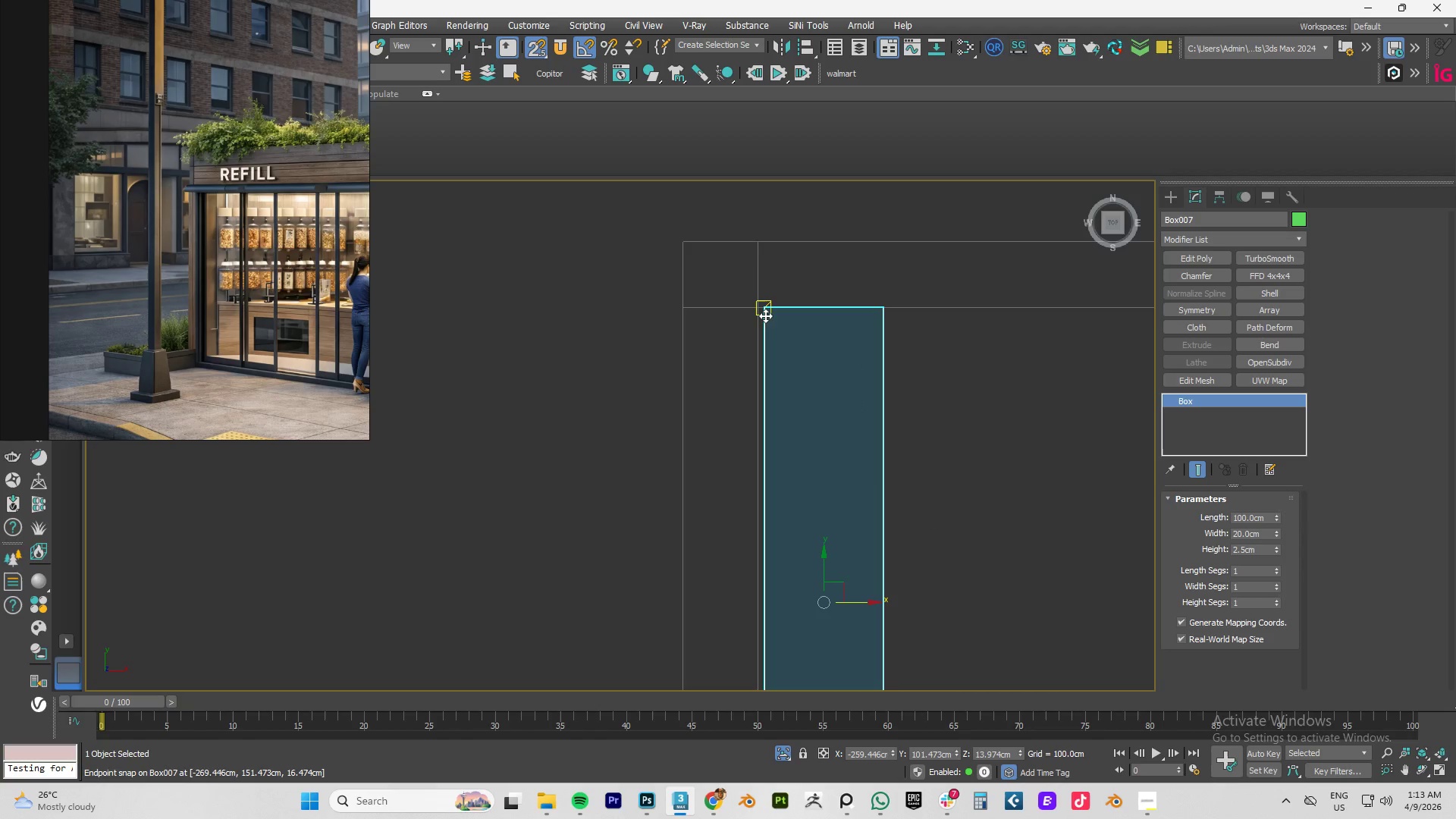 
left_click_drag(start_coordinate=[765, 313], to_coordinate=[761, 313])
 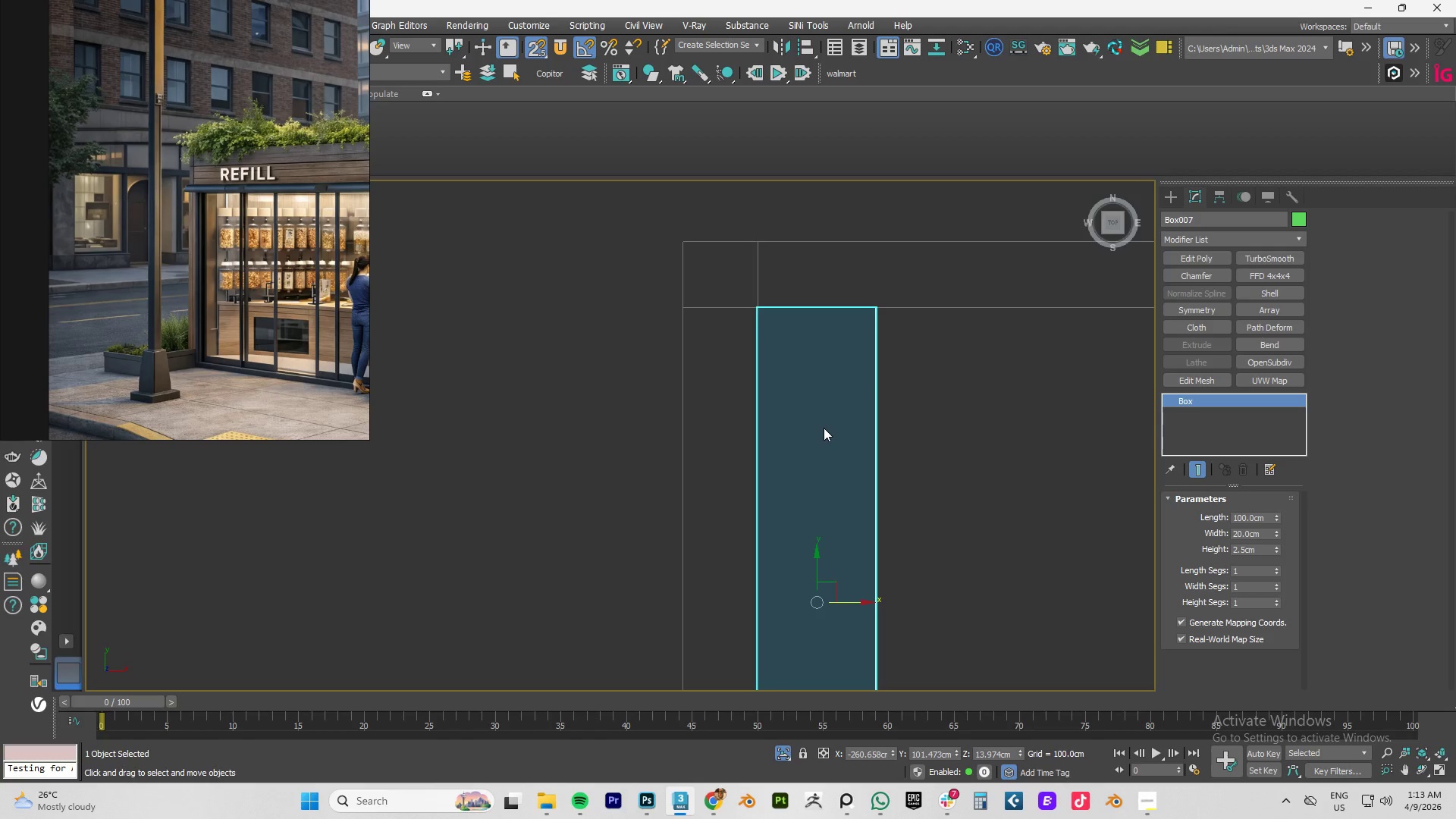 
wait(8.88)
 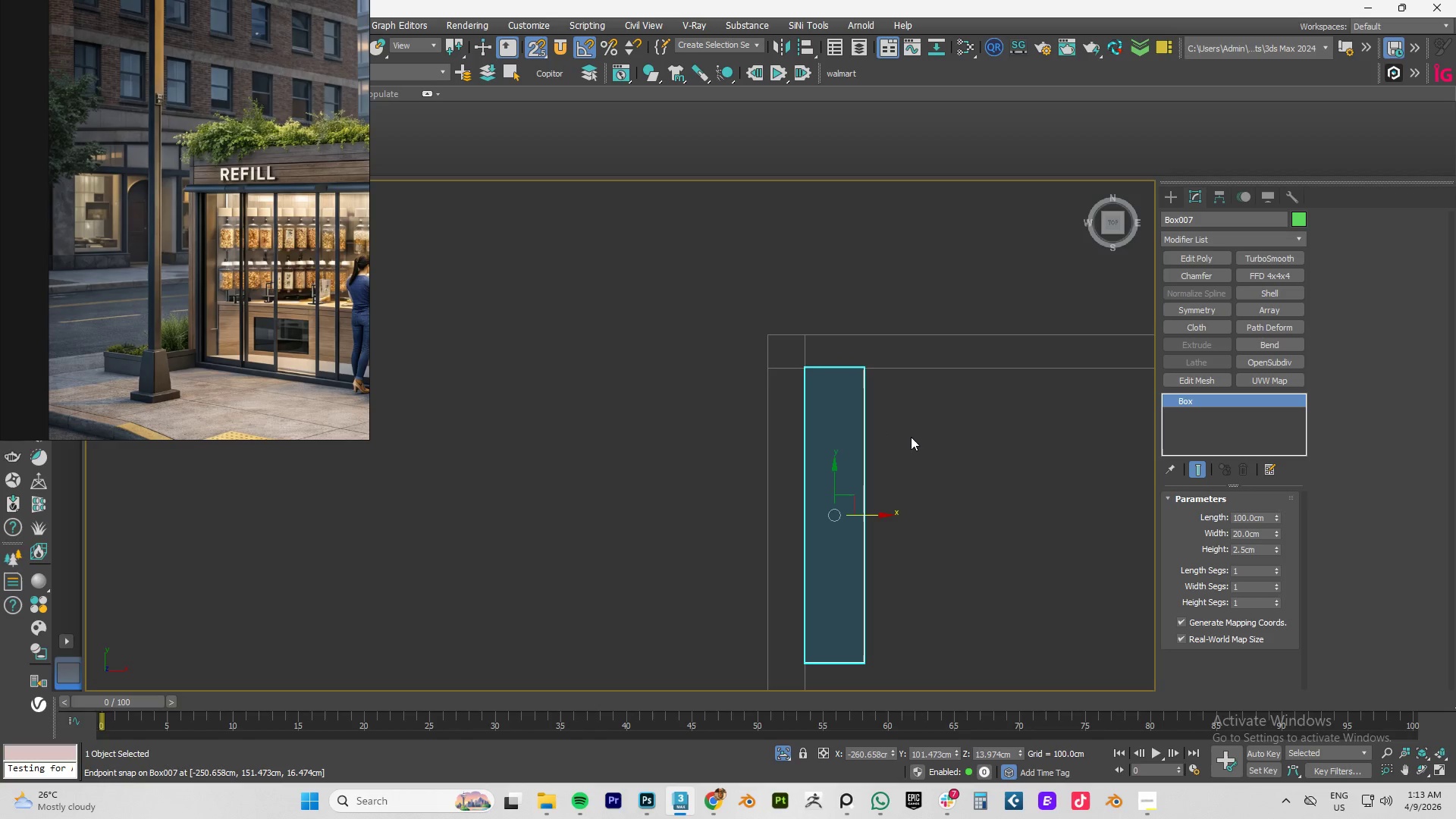 
hold_key(key=AltLeft, duration=1.28)
 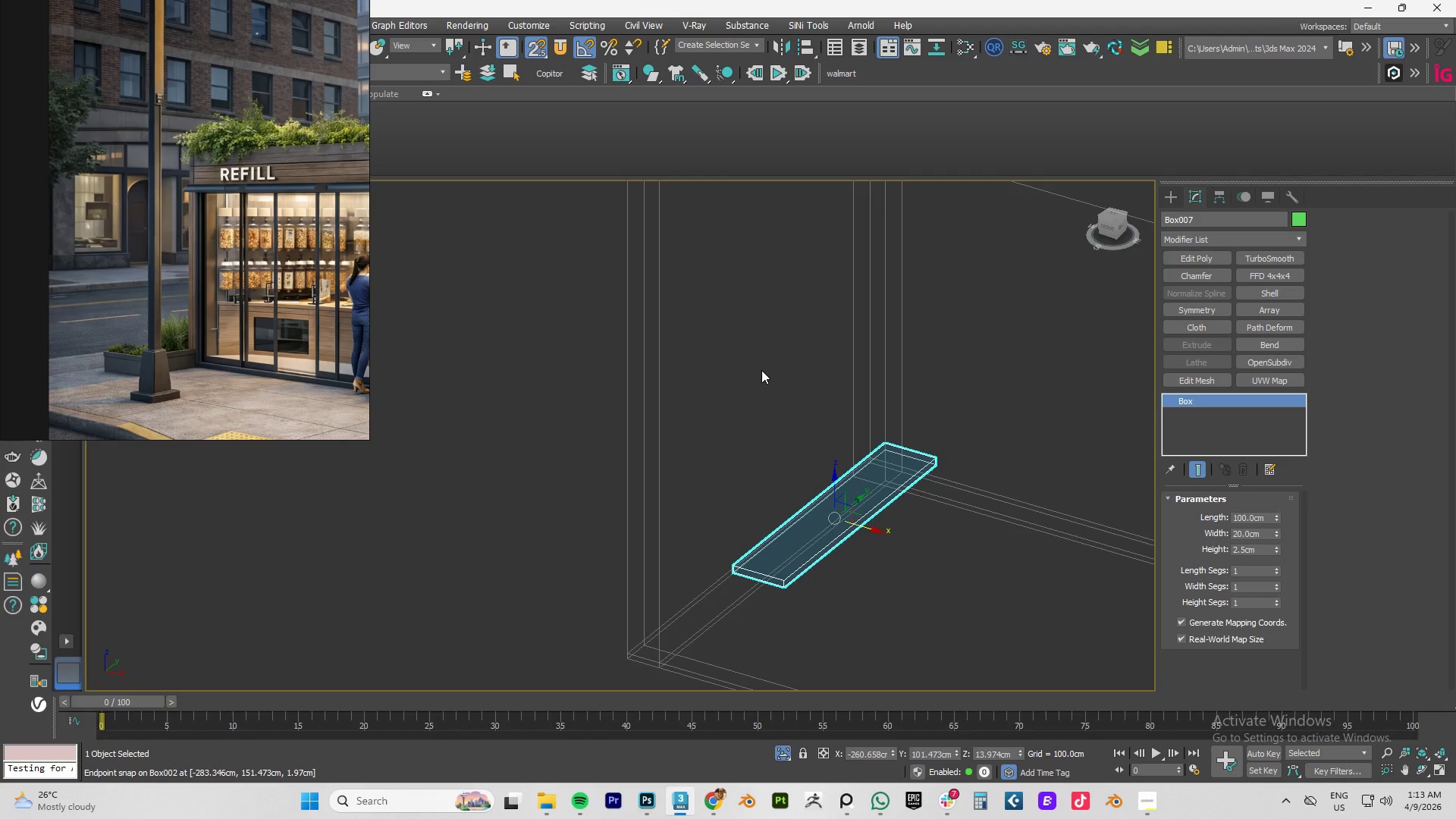 
scroll: coordinate [852, 428], scroll_direction: down, amount: 2.0
 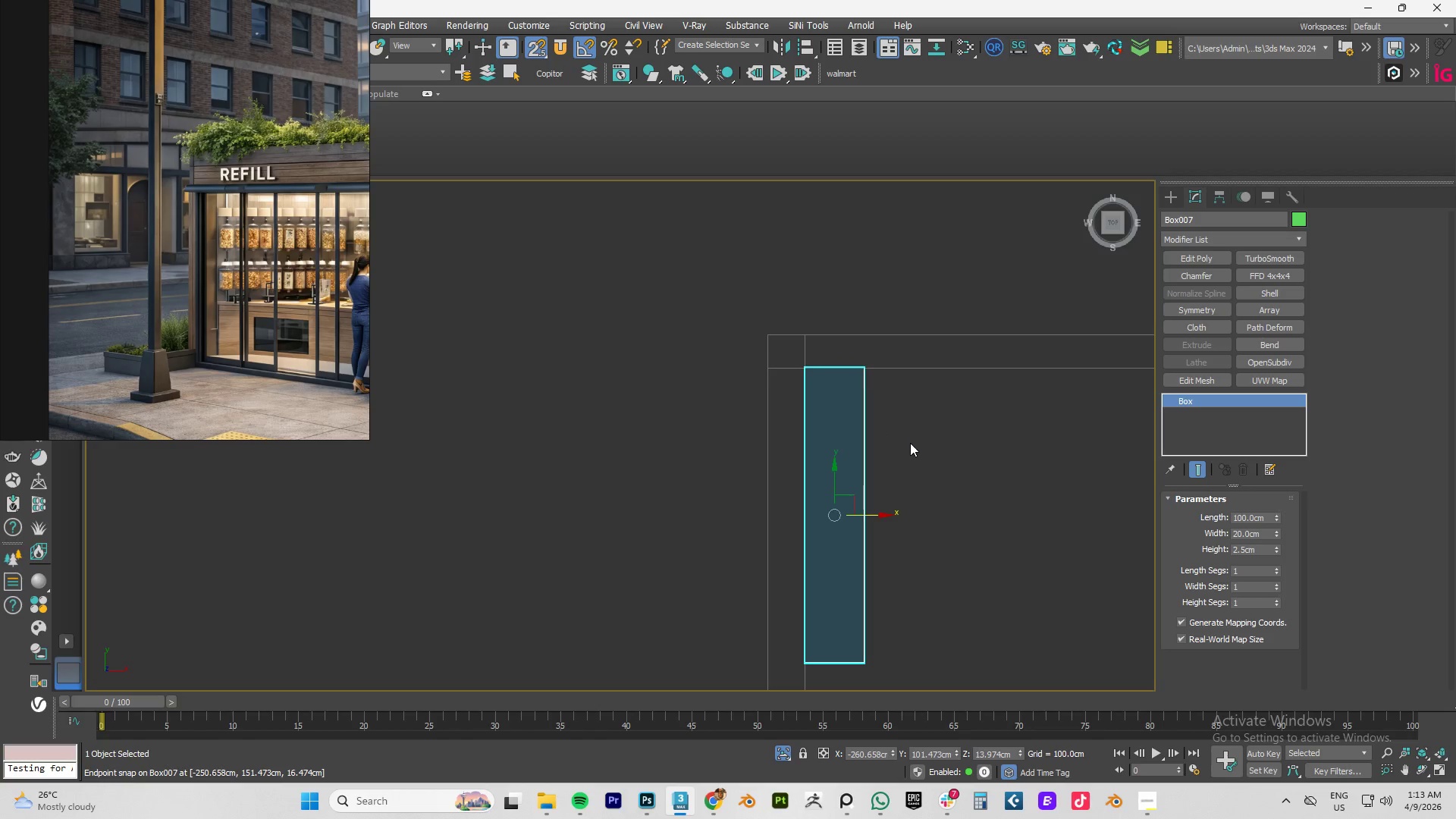 
wait(8.97)
 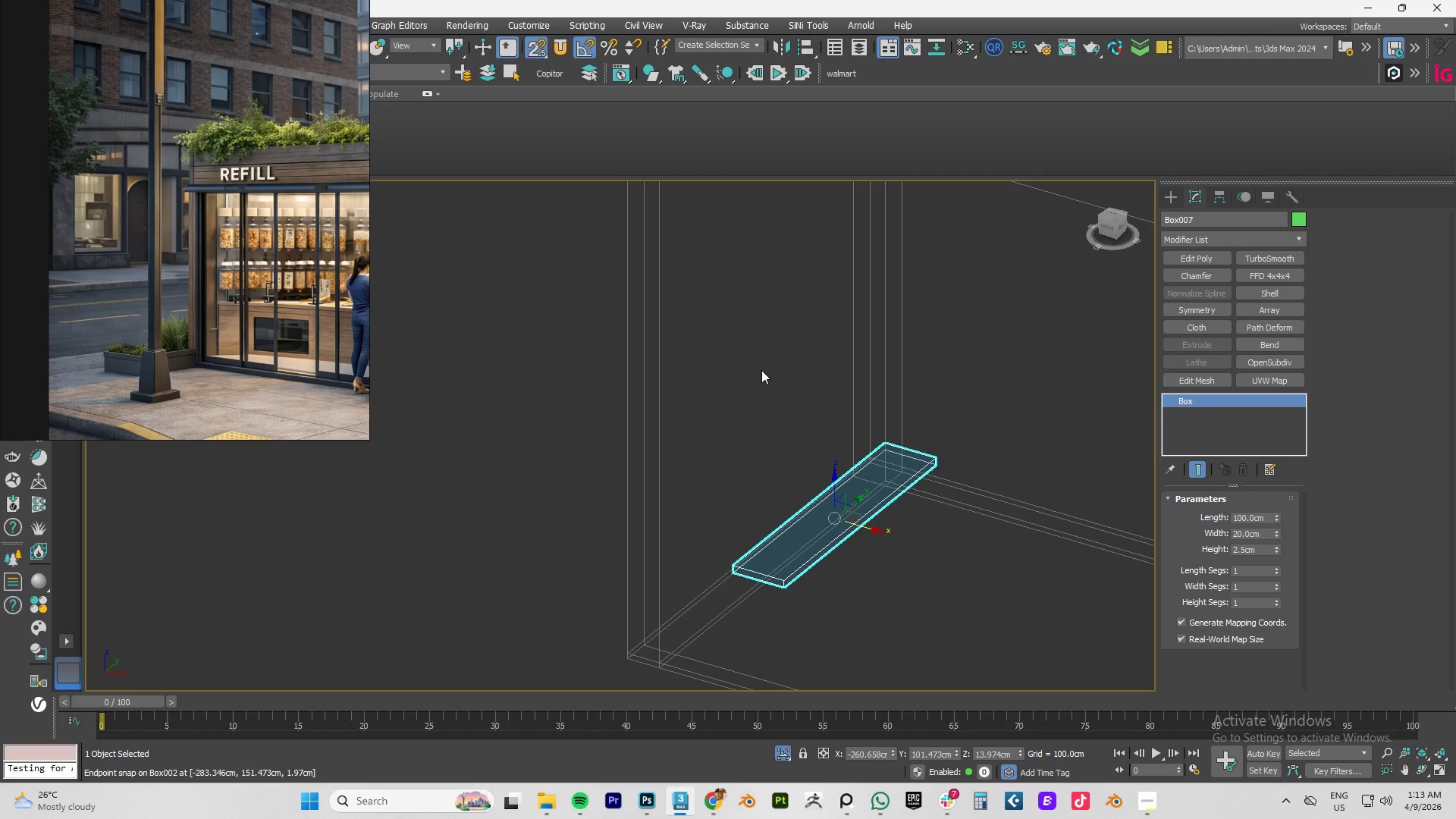 
type(fz)
 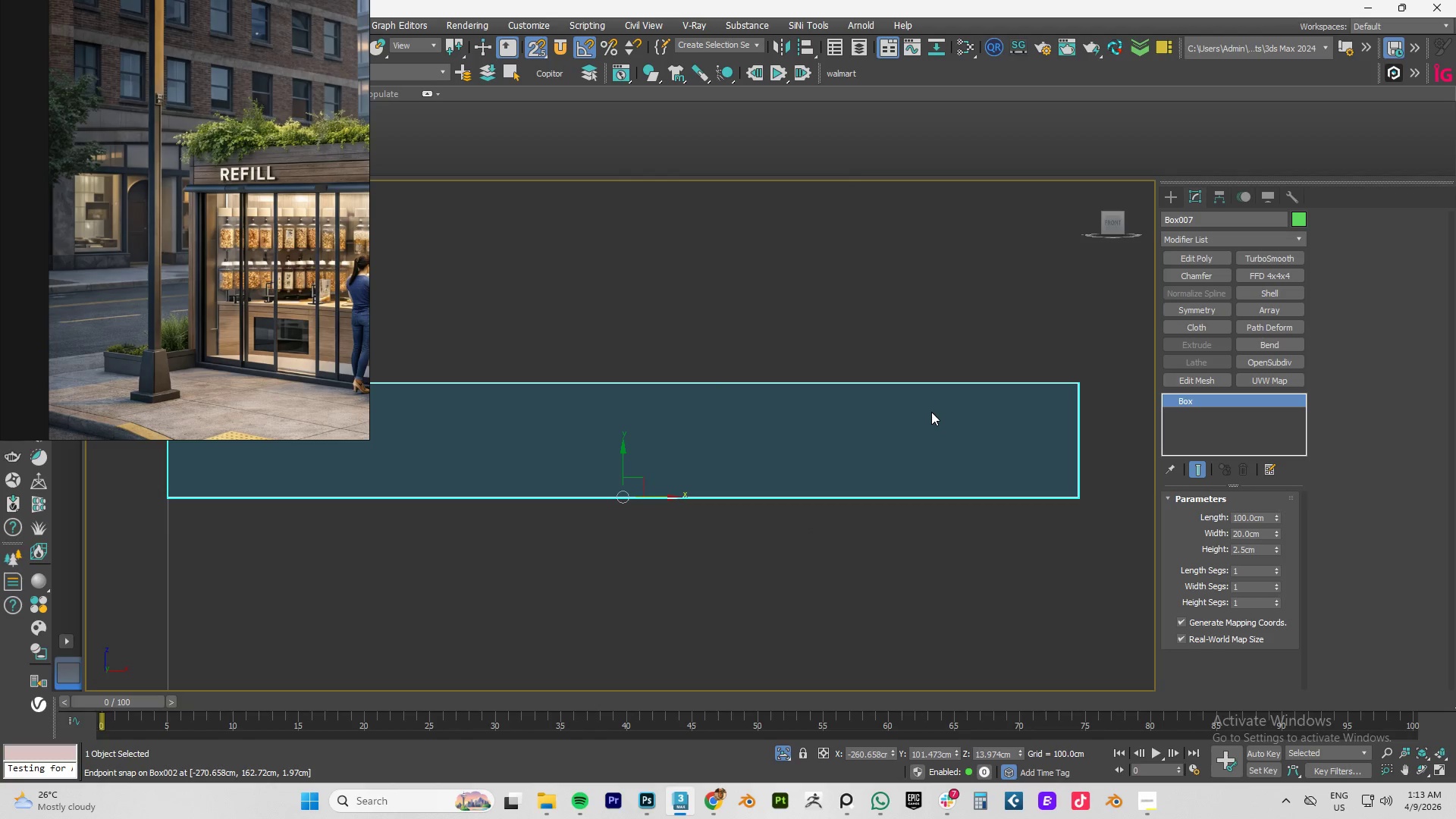 
scroll: coordinate [937, 411], scroll_direction: down, amount: 12.0
 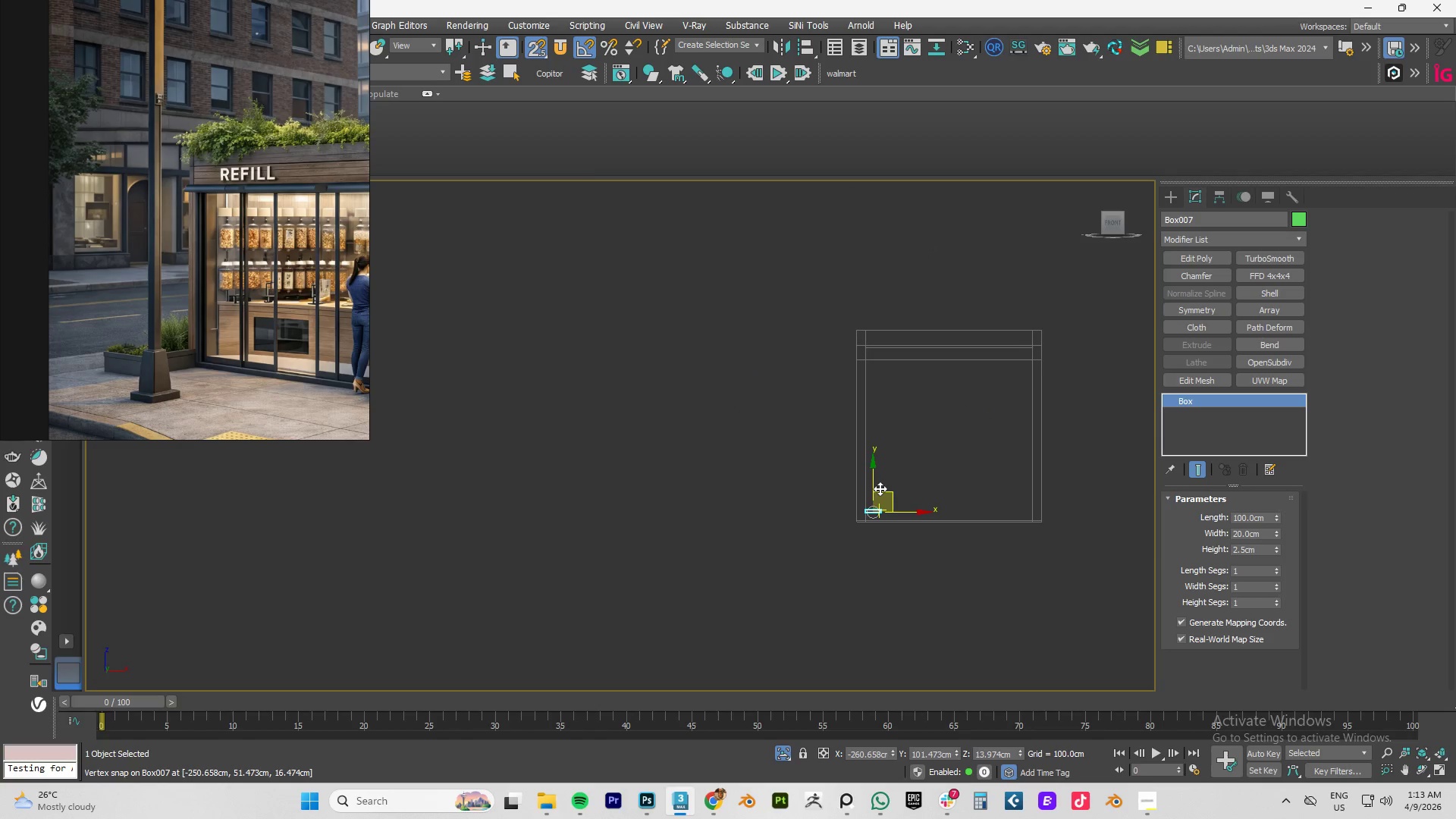 
scroll: coordinate [878, 488], scroll_direction: up, amount: 3.0
 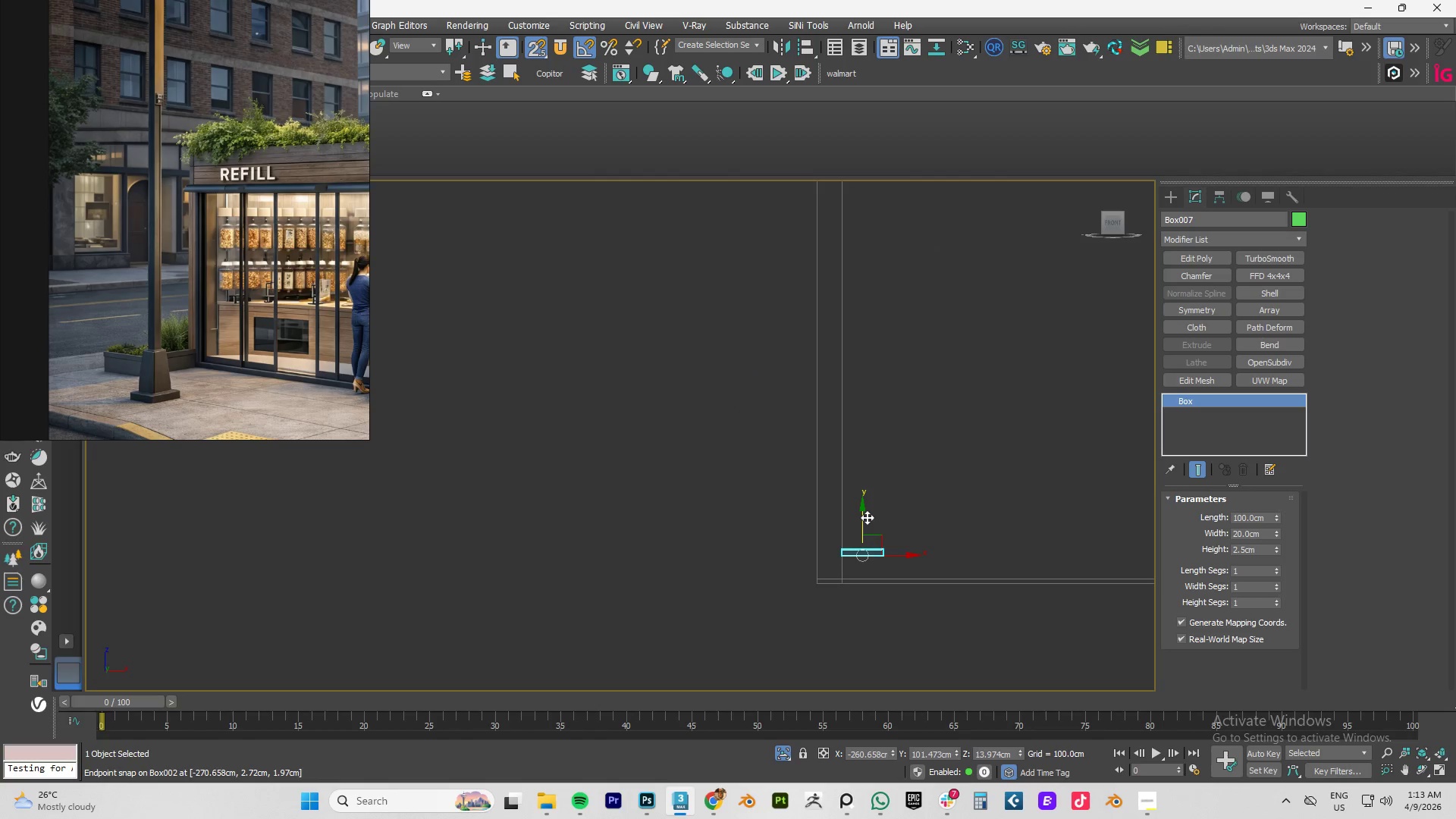 
scroll: coordinate [867, 509], scroll_direction: down, amount: 2.0
 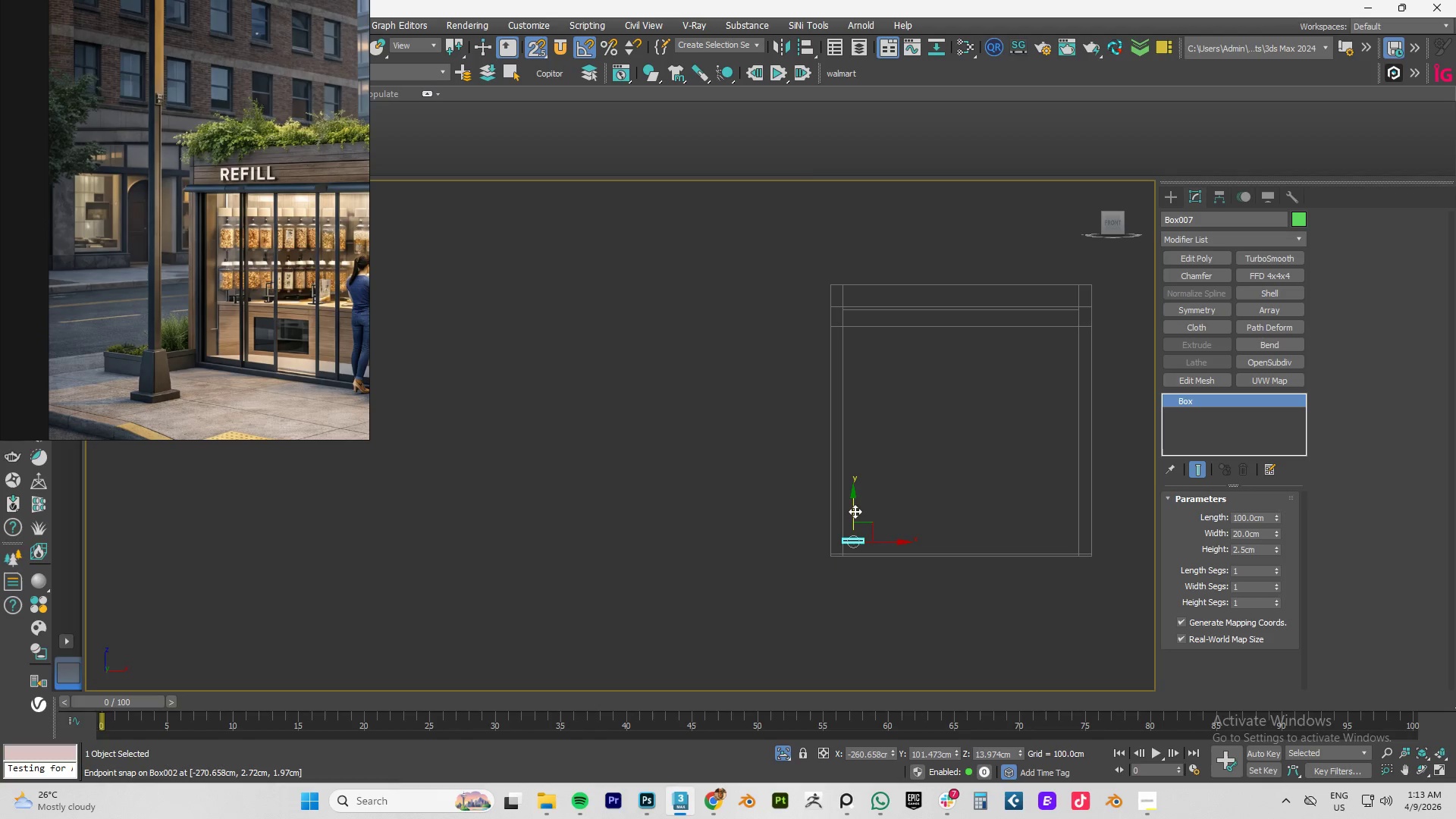 
left_click_drag(start_coordinate=[854, 509], to_coordinate=[838, 439])
 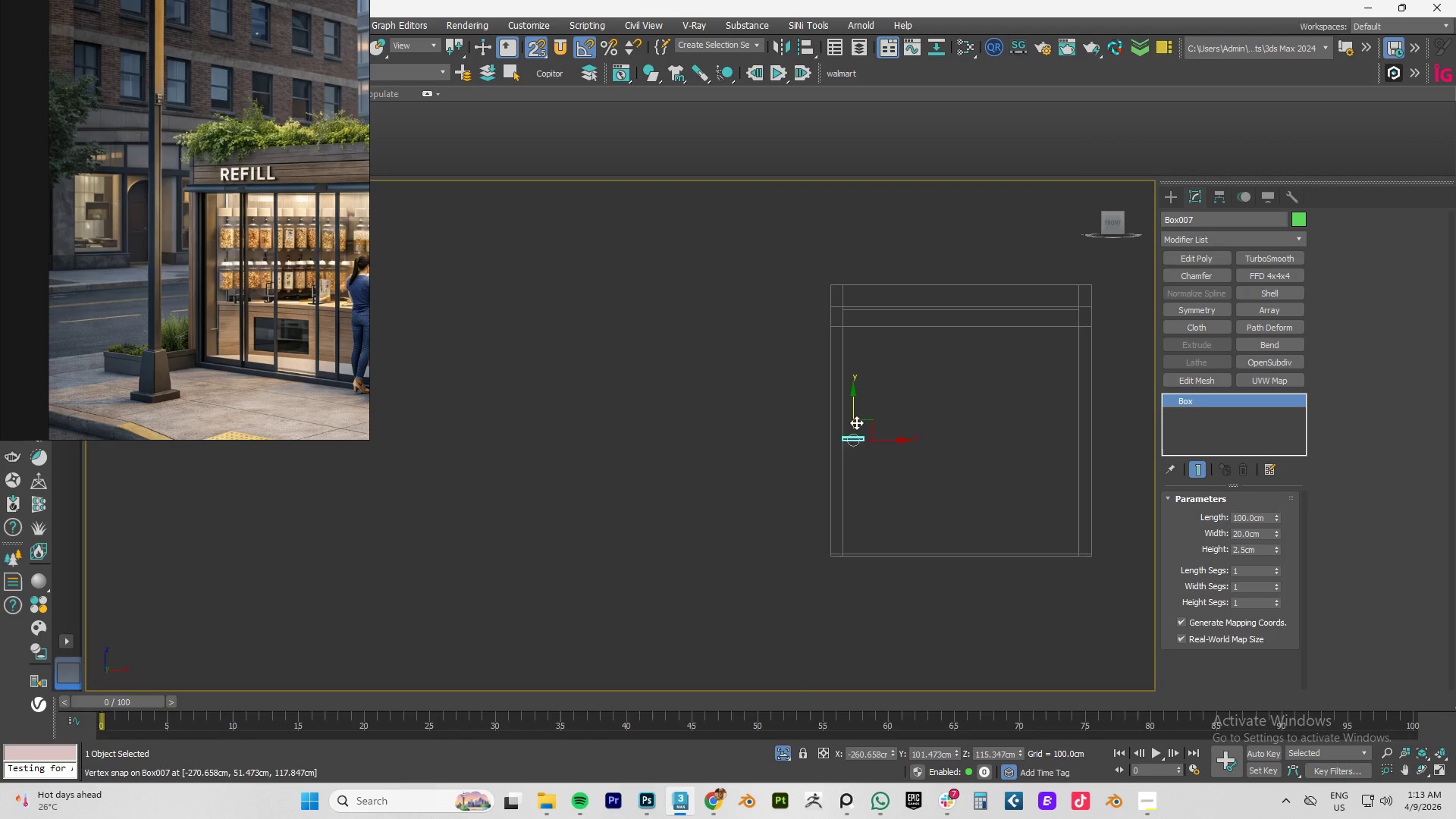 
scroll: coordinate [856, 422], scroll_direction: up, amount: 3.0
 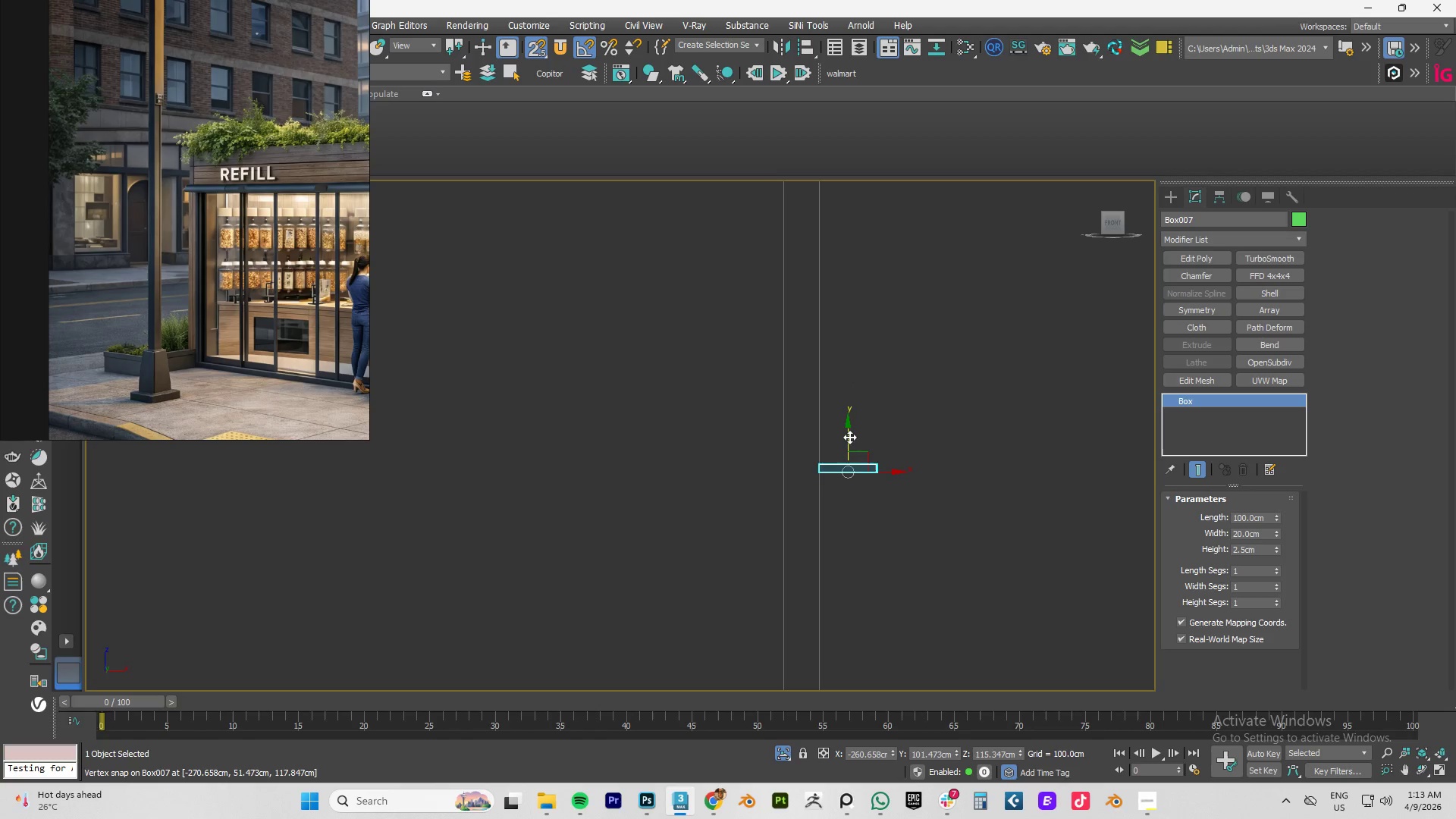 
scroll: coordinate [850, 433], scroll_direction: down, amount: 2.0
 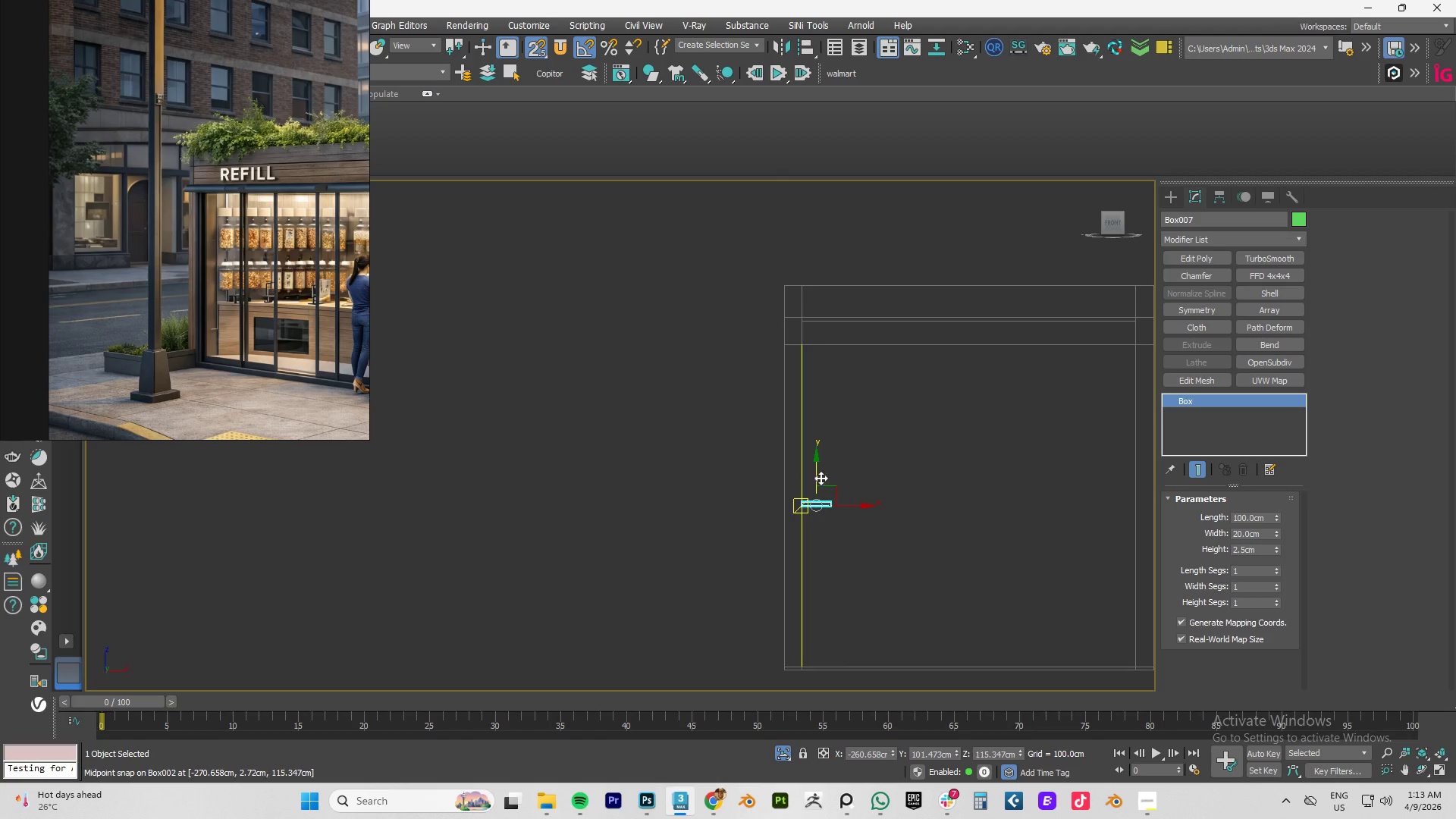 
hold_key(key=ShiftLeft, duration=1.5)
left_click_drag(start_coordinate=[817, 473], to_coordinate=[789, 417])
 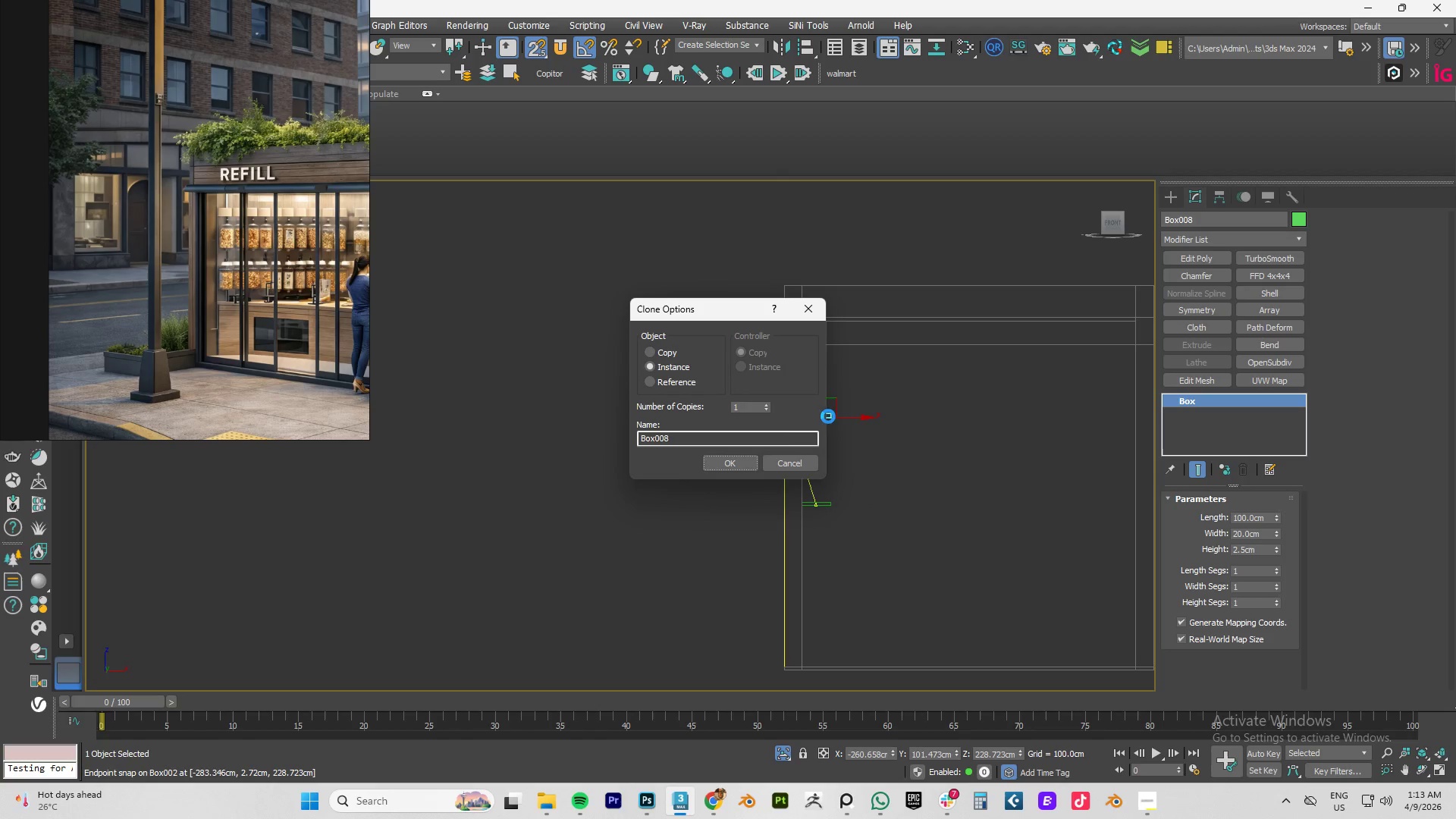 
hold_key(key=ShiftLeft, duration=0.81)
 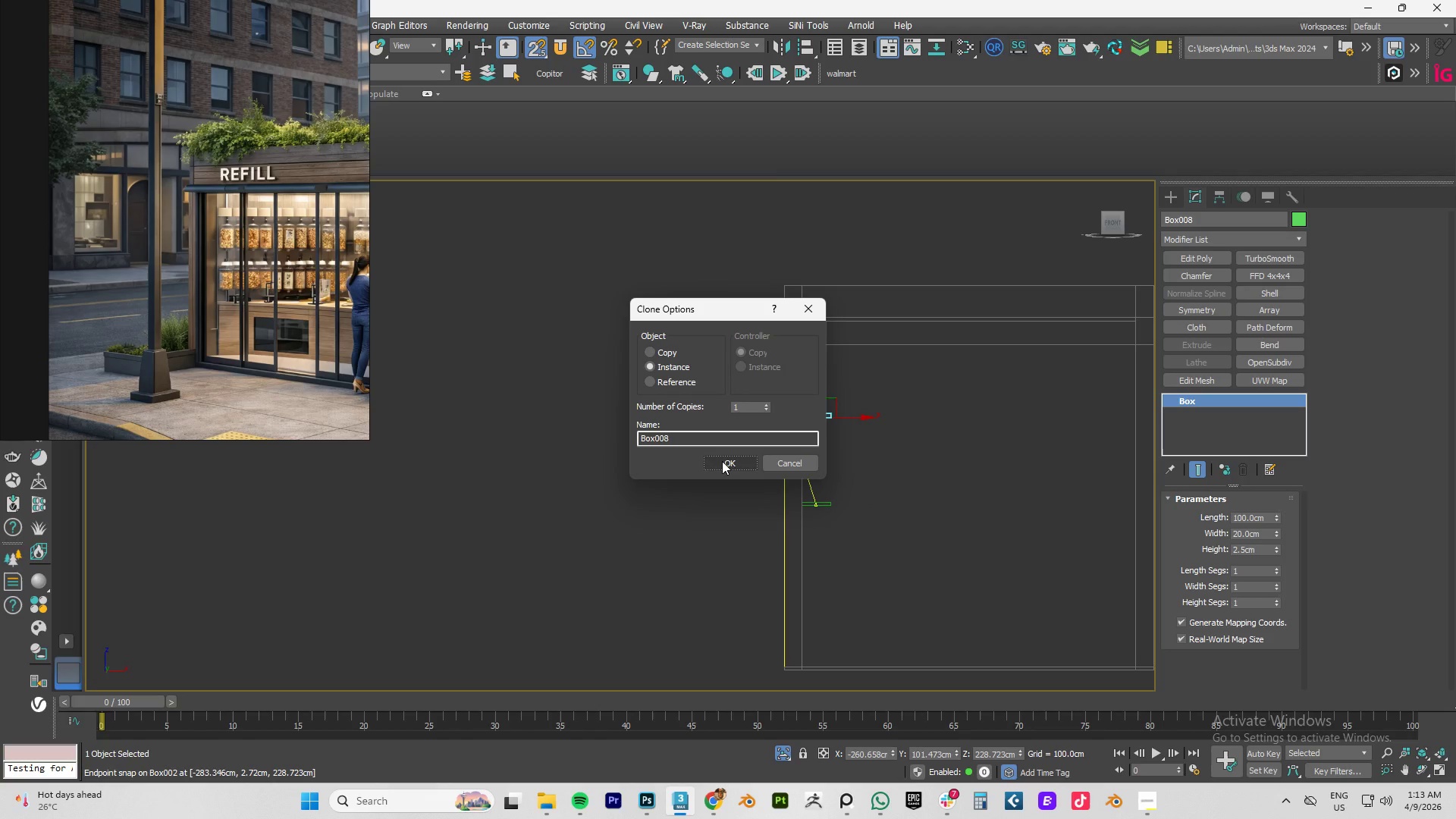 
left_click([722, 461])
 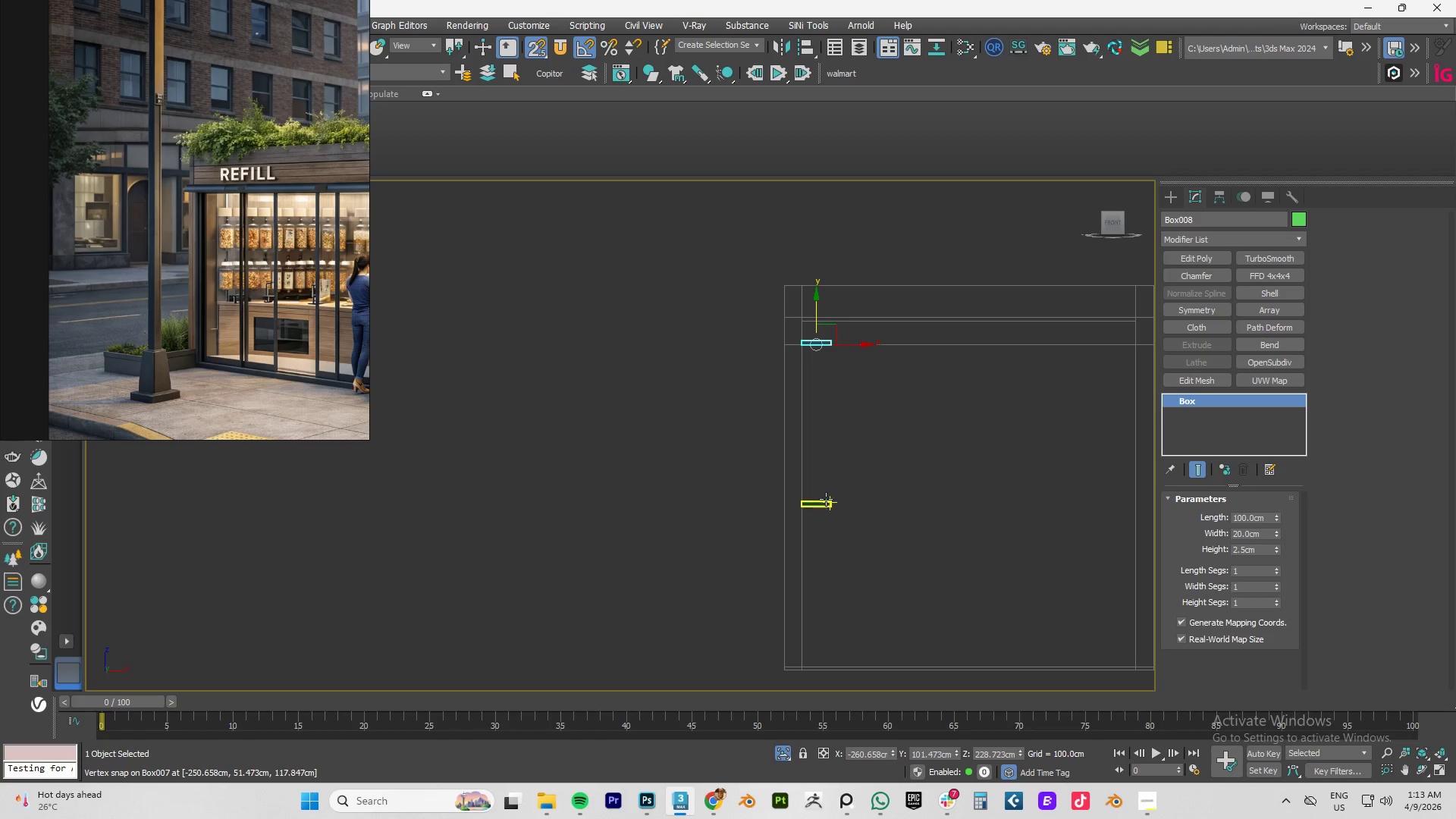 
wait(5.94)
 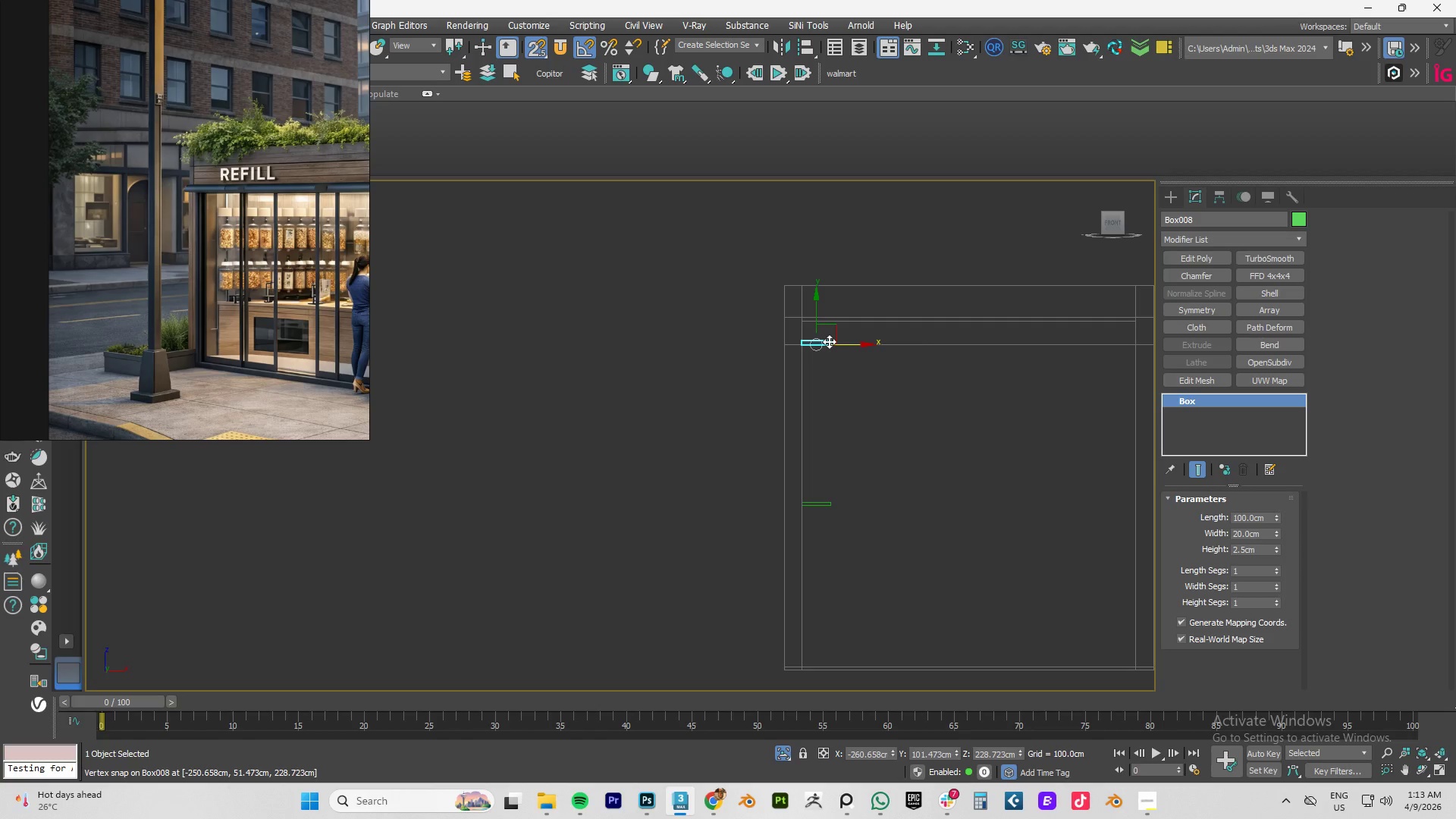 
left_click_drag(start_coordinate=[818, 308], to_coordinate=[775, 427])
 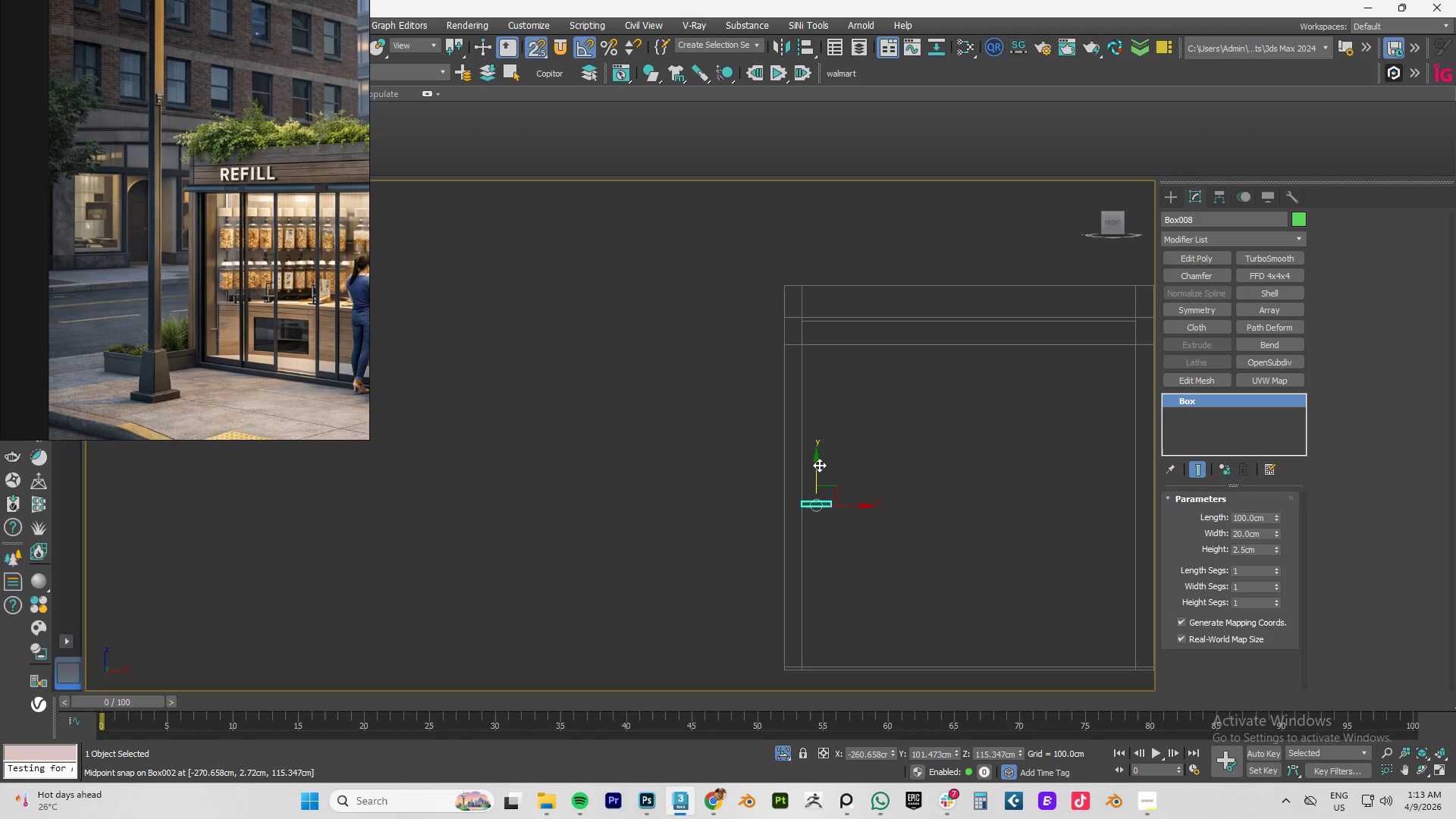 
left_click_drag(start_coordinate=[819, 465], to_coordinate=[823, 416])
 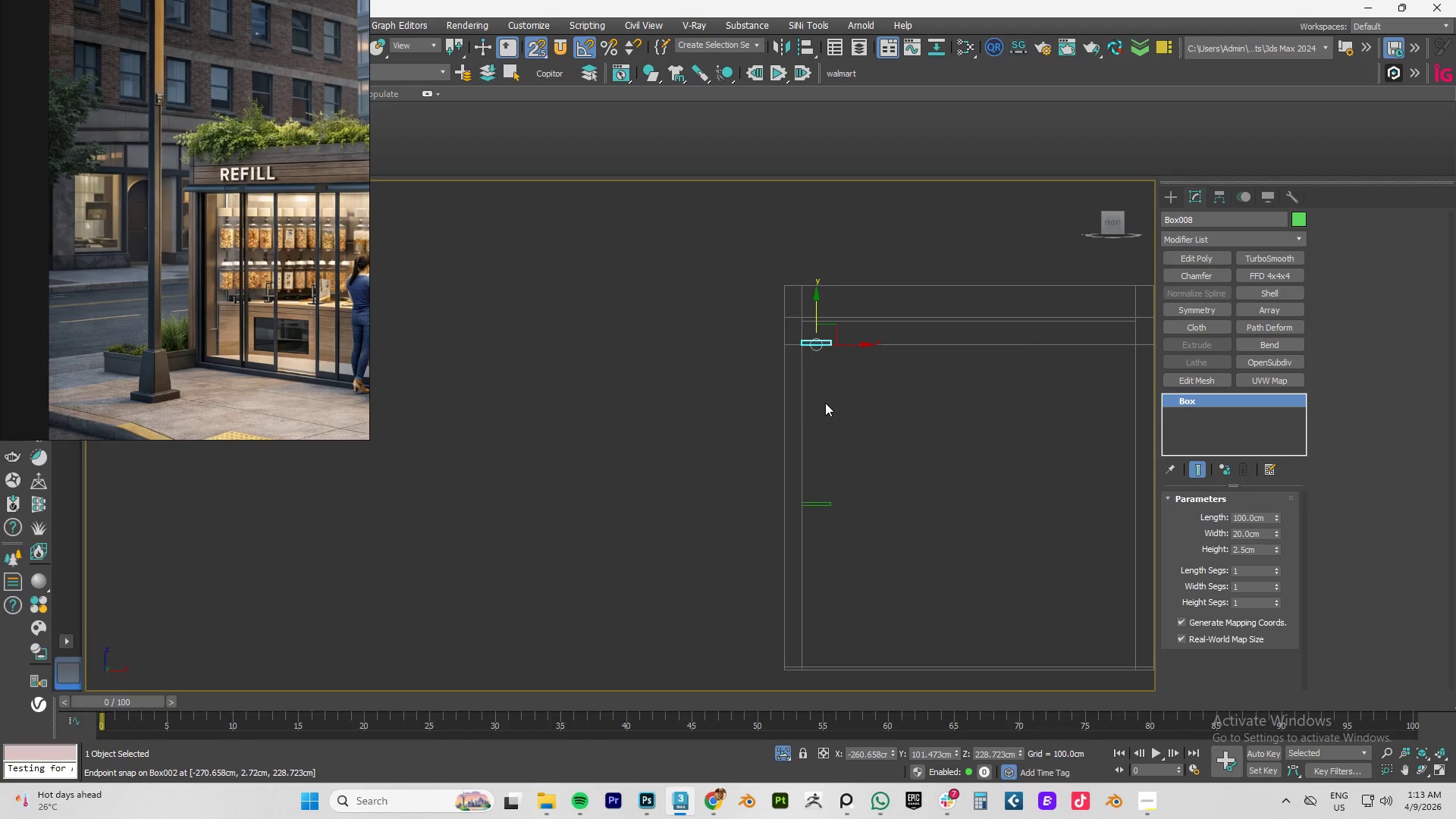 
key(S)
 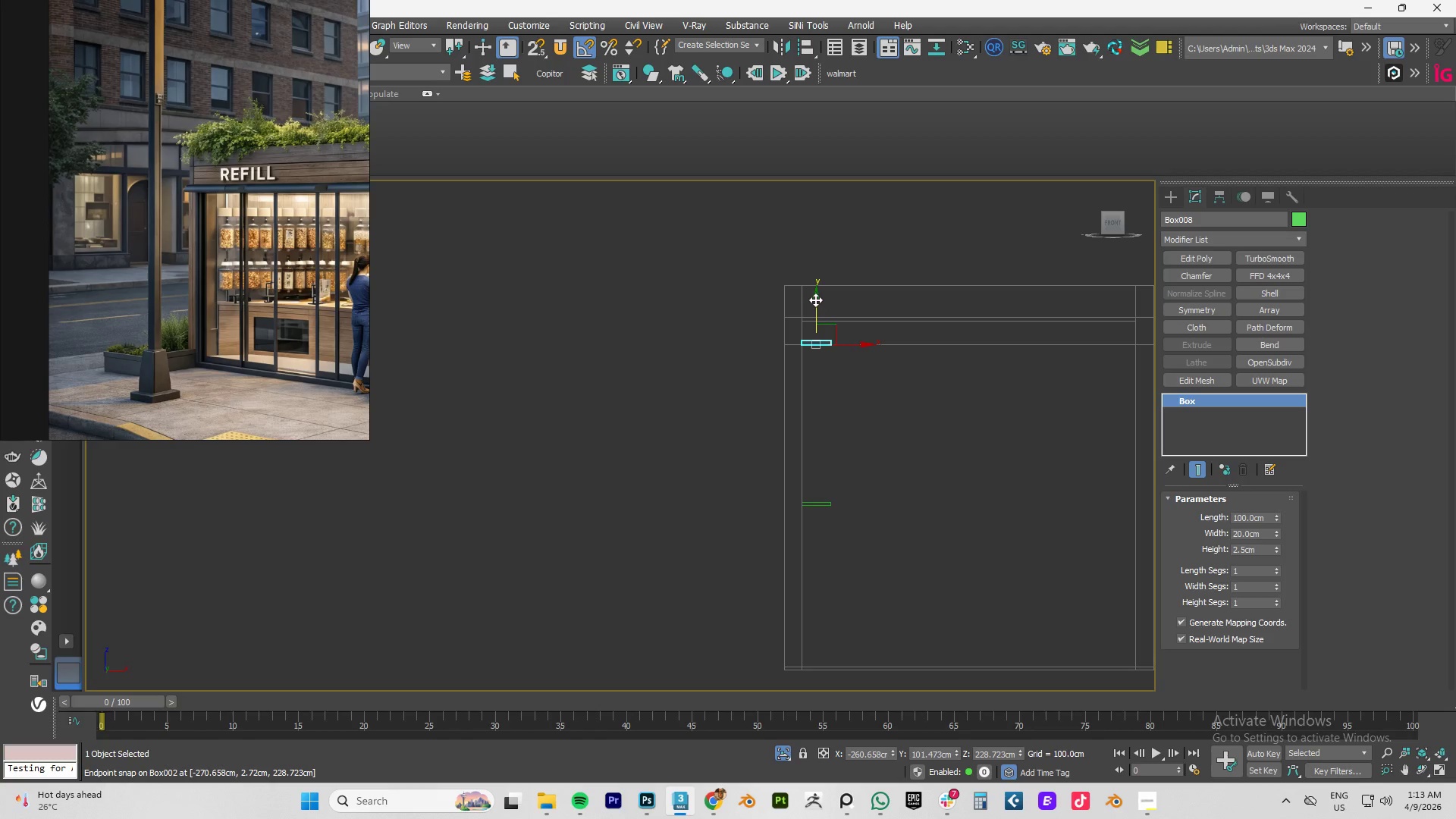 
left_click_drag(start_coordinate=[815, 300], to_coordinate=[817, 382])
 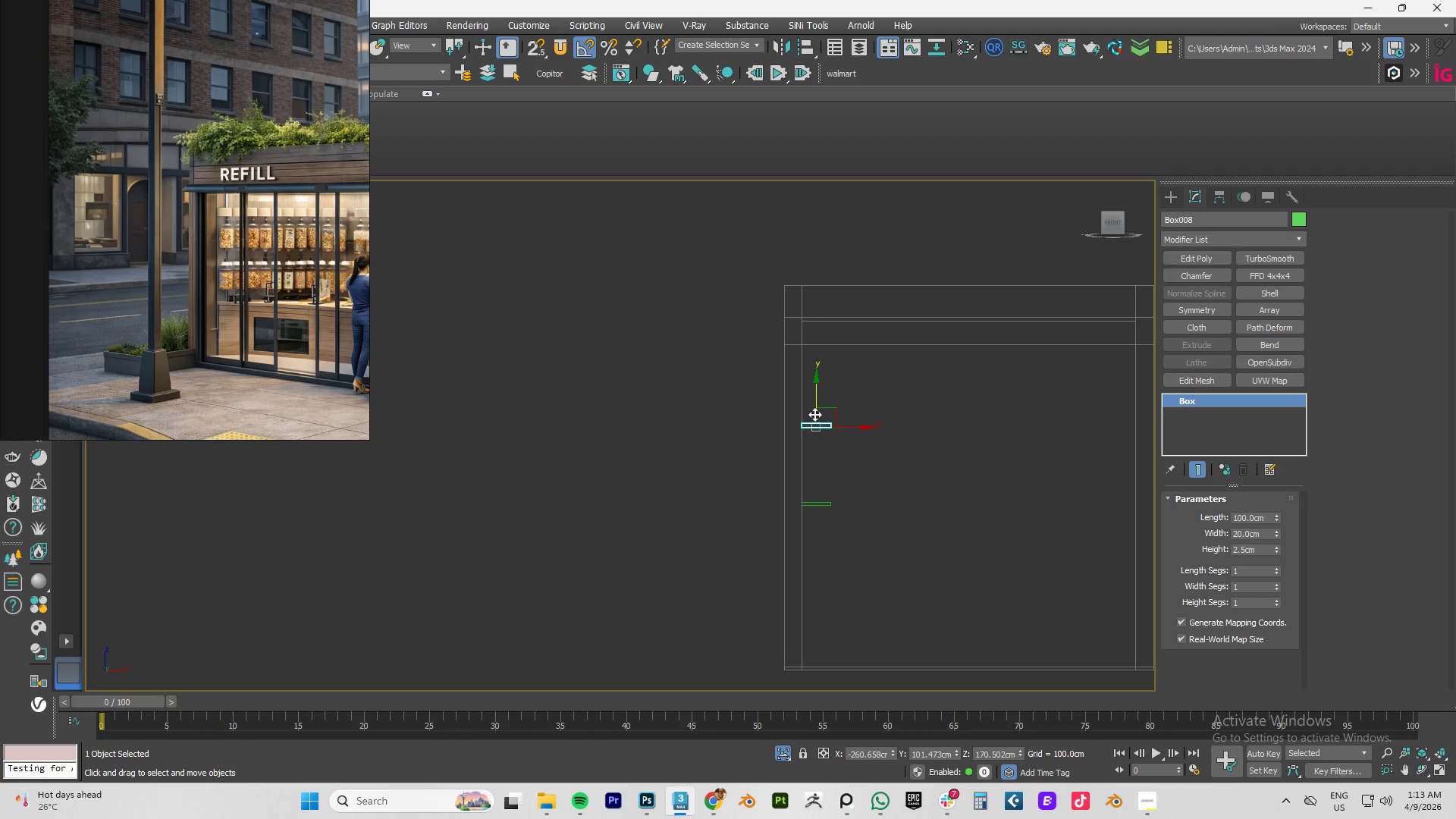 
hold_key(key=ShiftLeft, duration=0.45)
 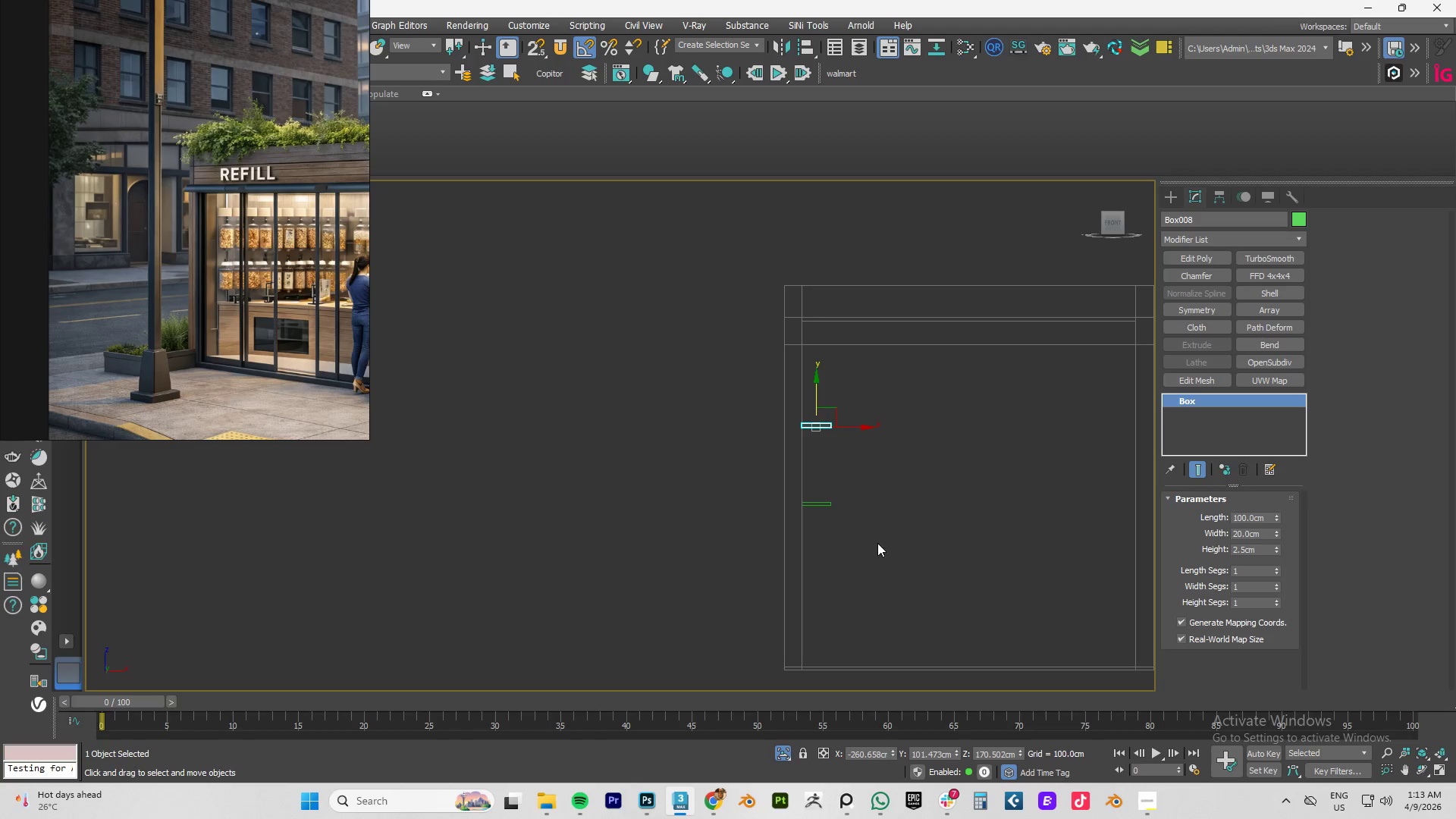 
hold_key(key=AltLeft, duration=0.81)
 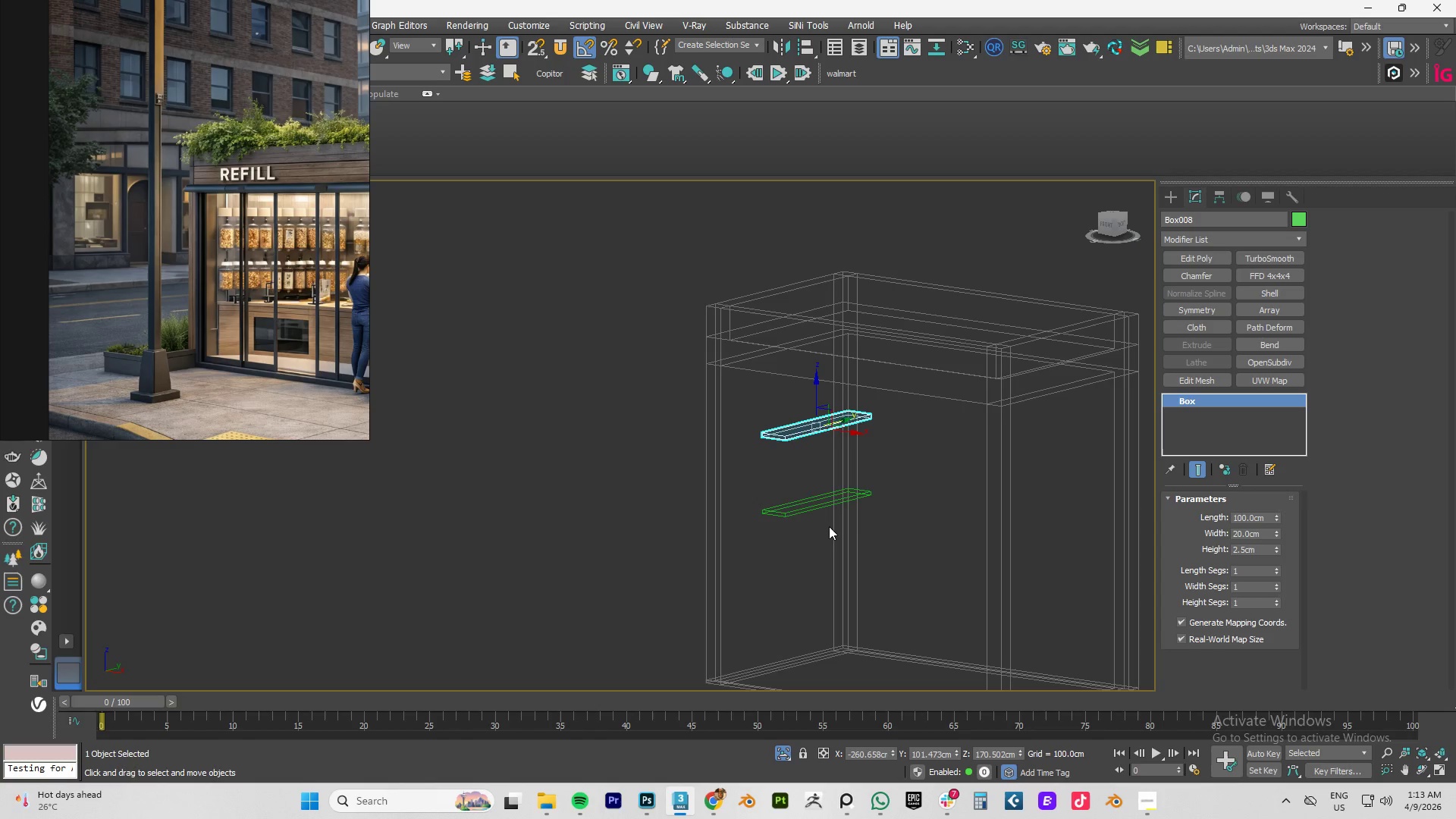 
key(F4)
 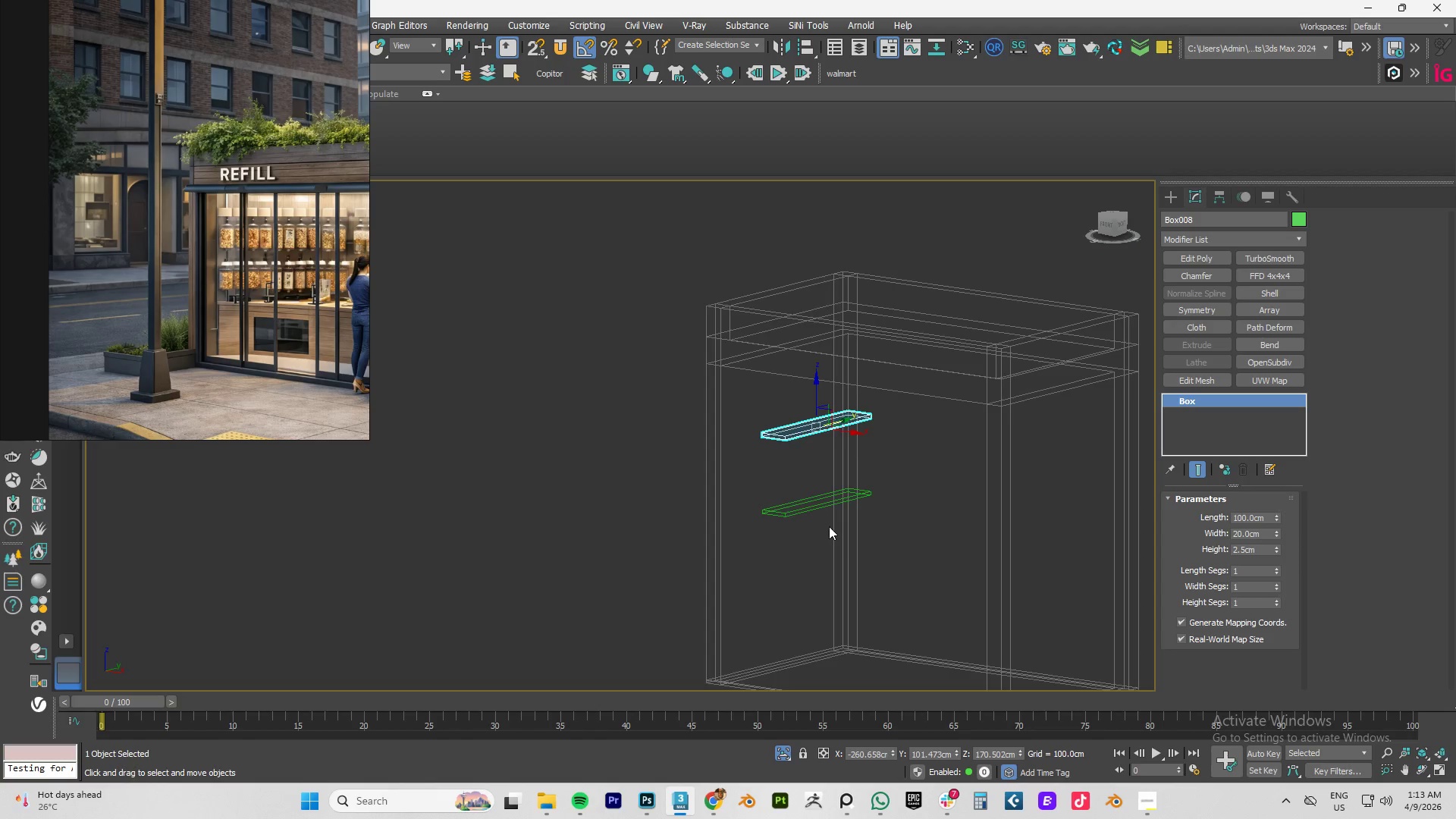 
key(F3)
 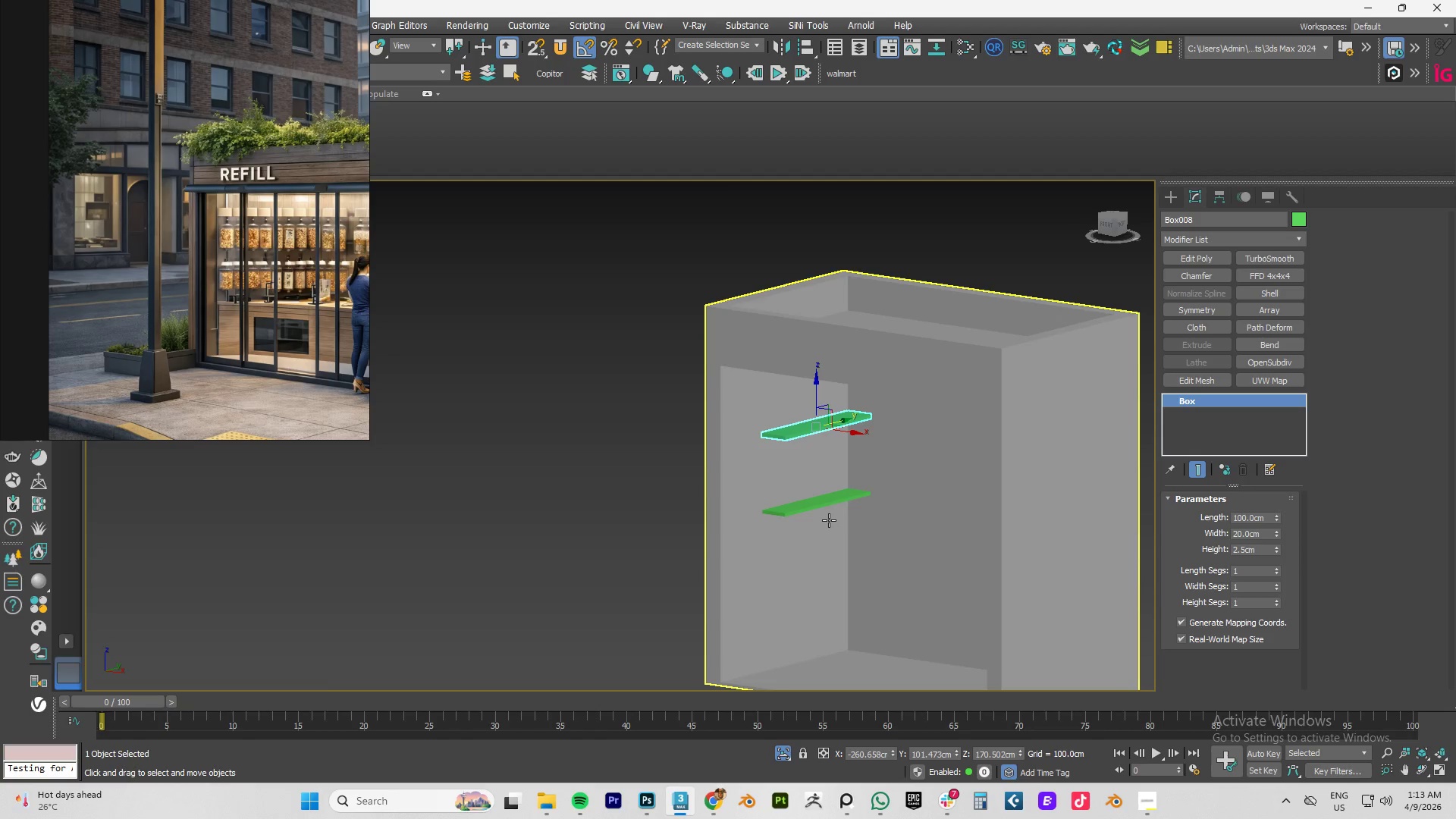 
key(F4)
 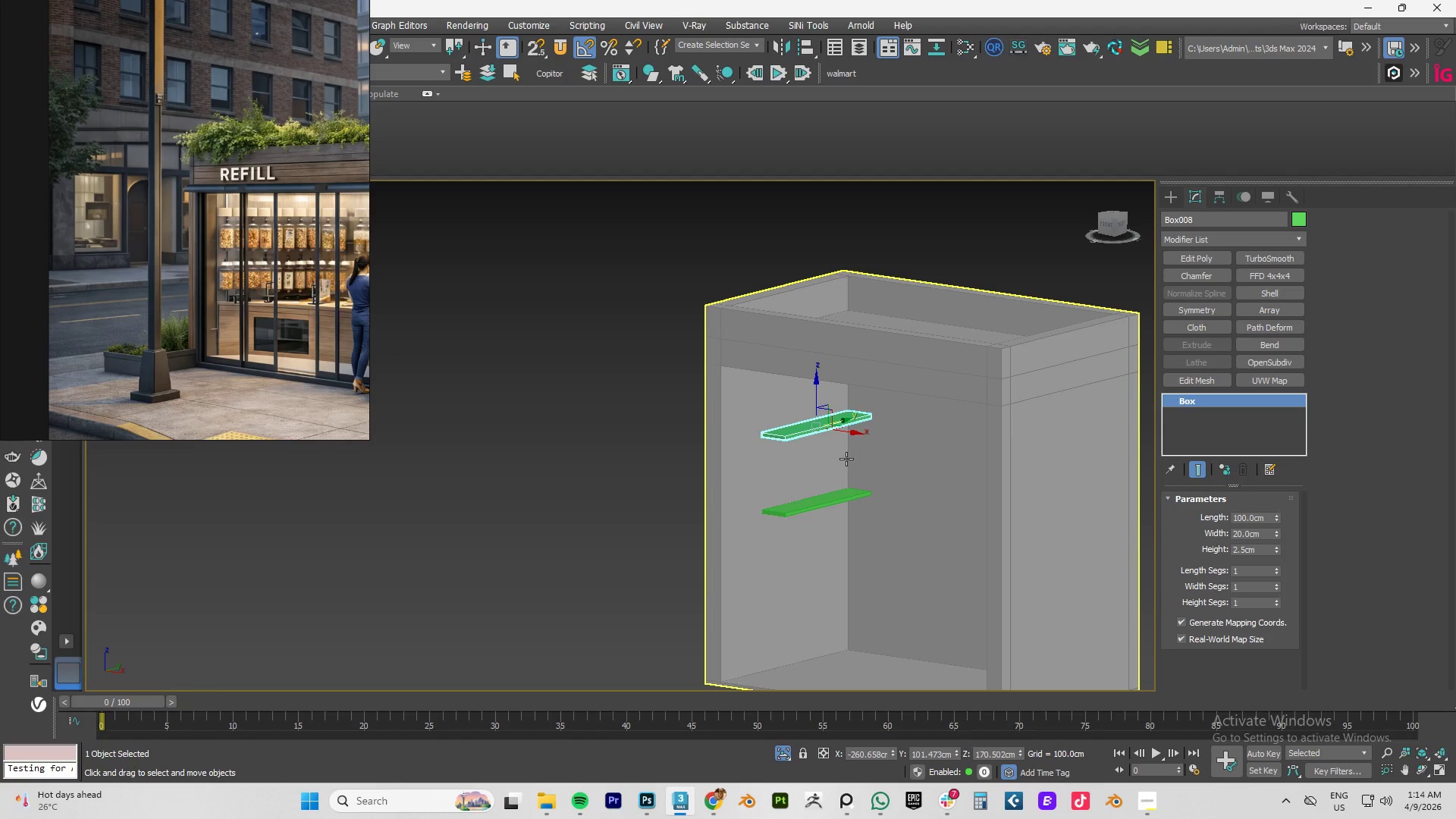 
key(F4)
 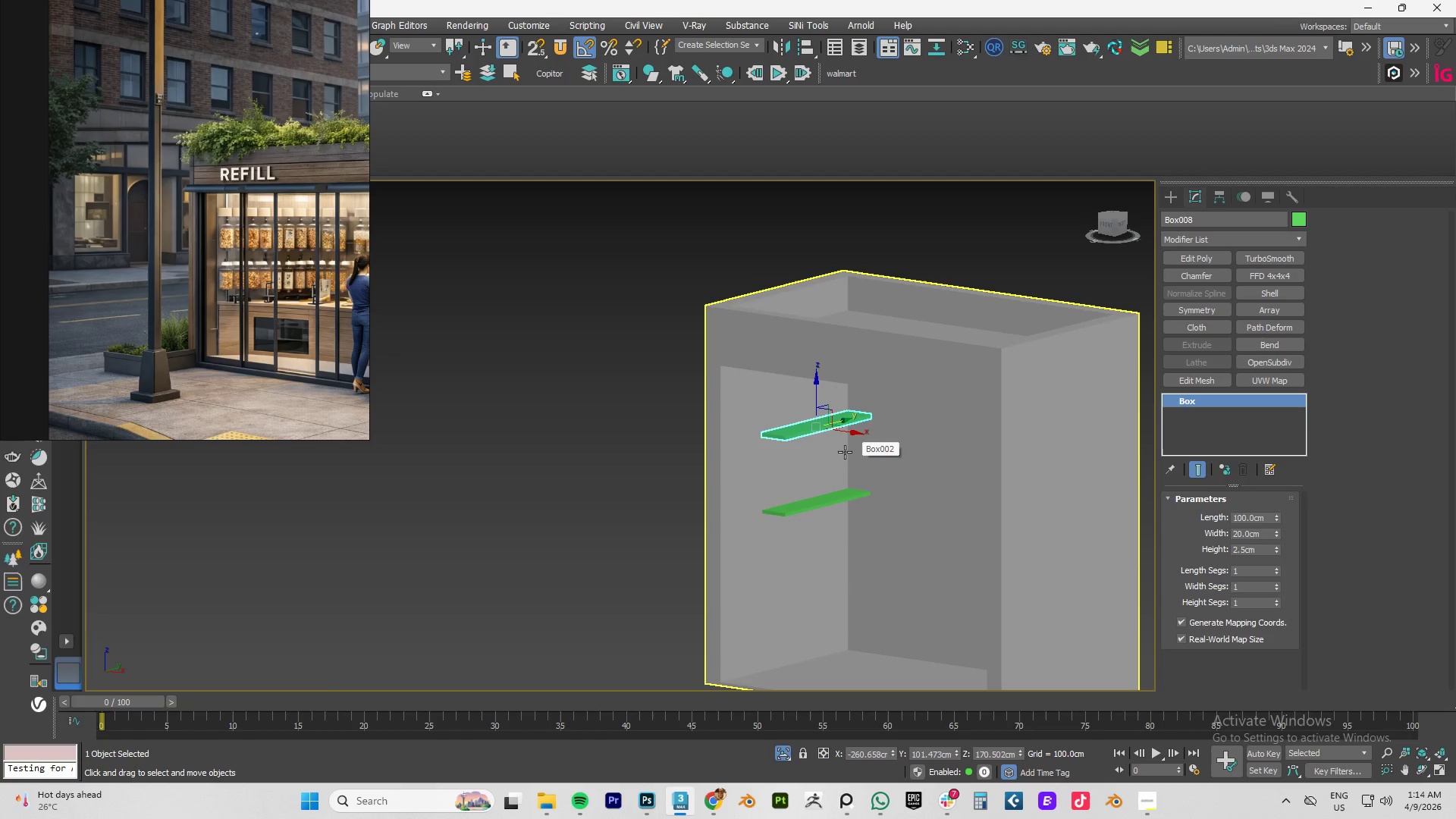 
left_click([657, 447])
 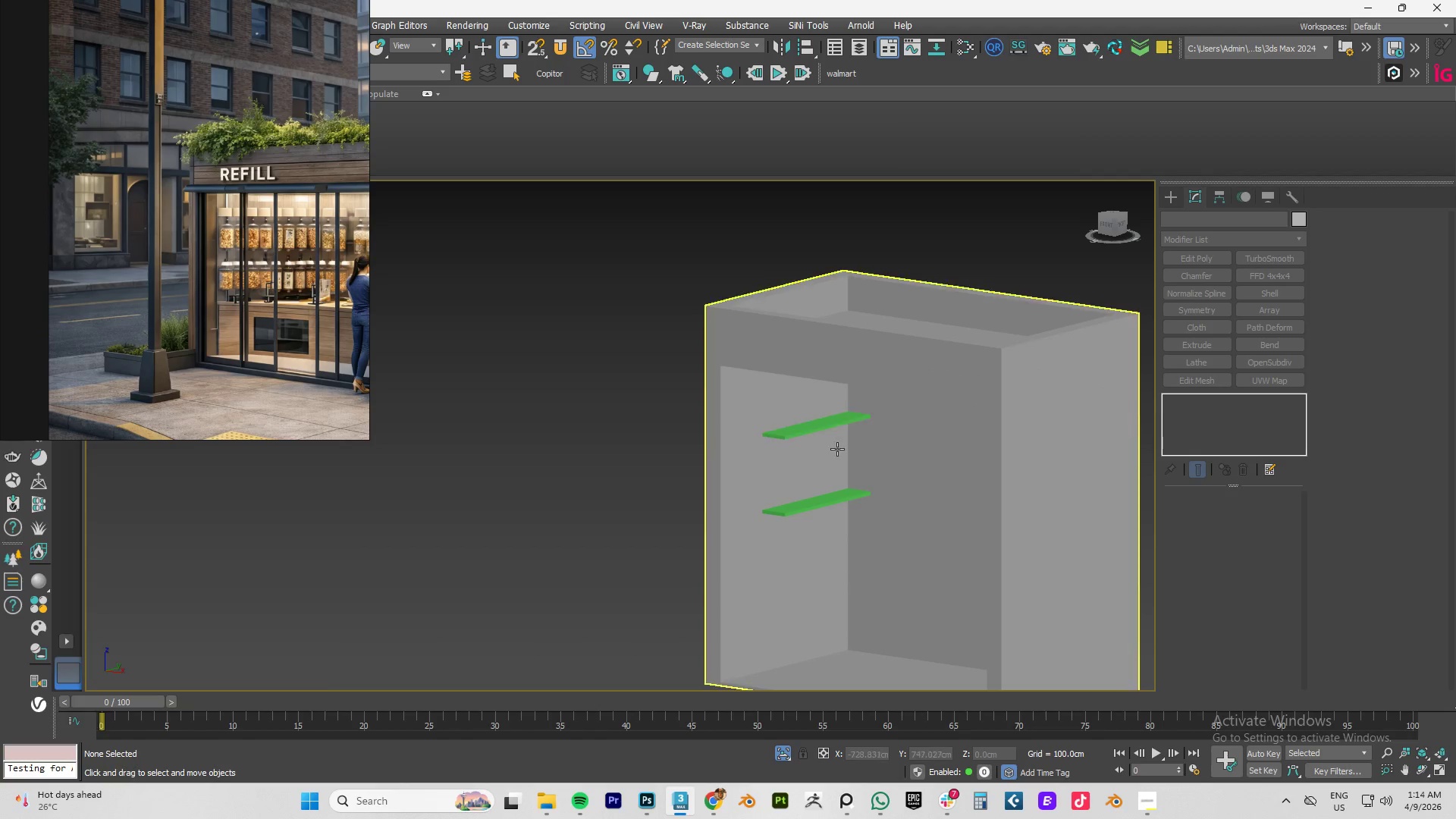 
scroll: coordinate [844, 441], scroll_direction: up, amount: 2.0
 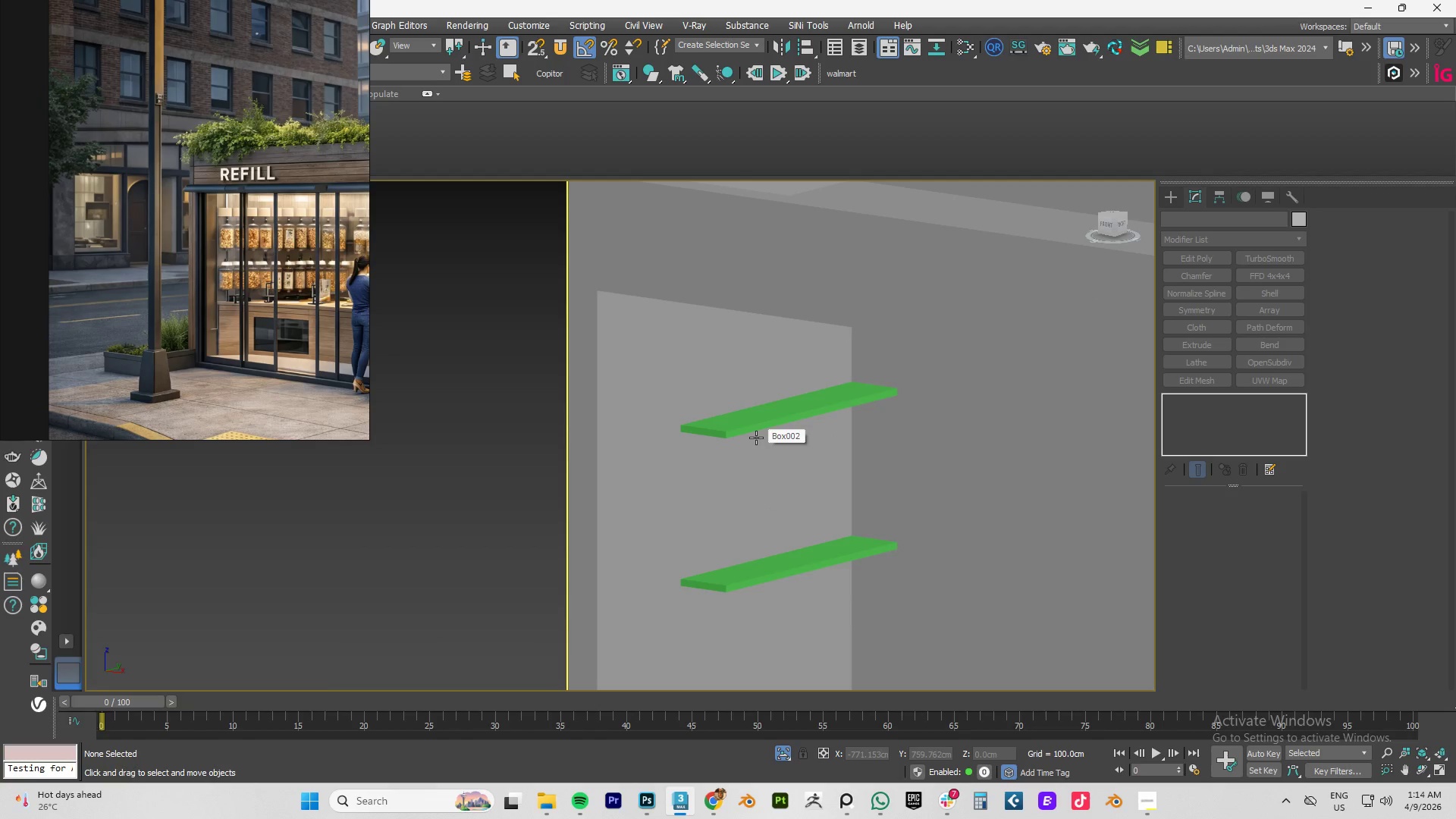 
hold_key(key=AltLeft, duration=0.67)
 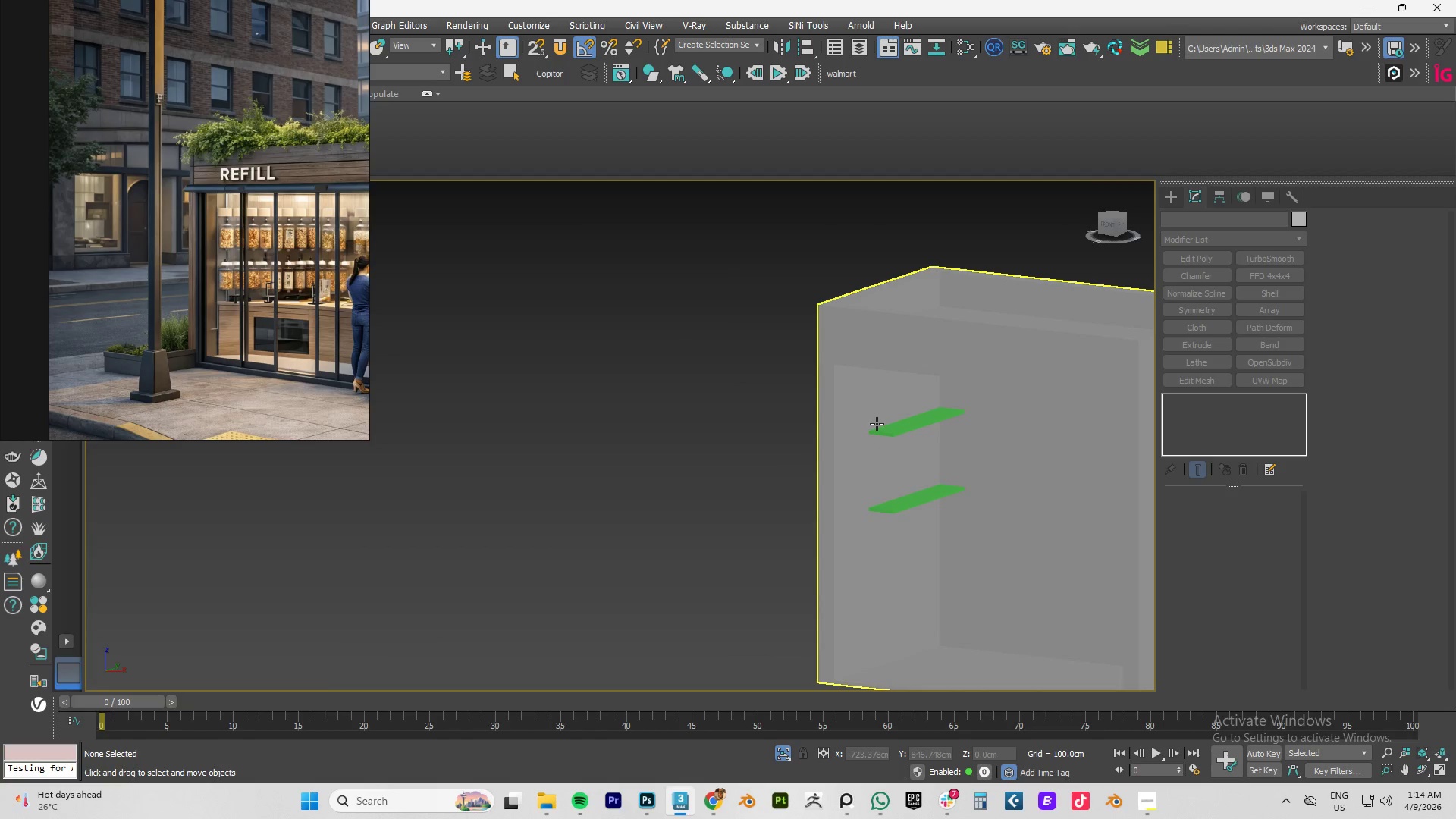 
scroll: coordinate [756, 438], scroll_direction: down, amount: 2.0
 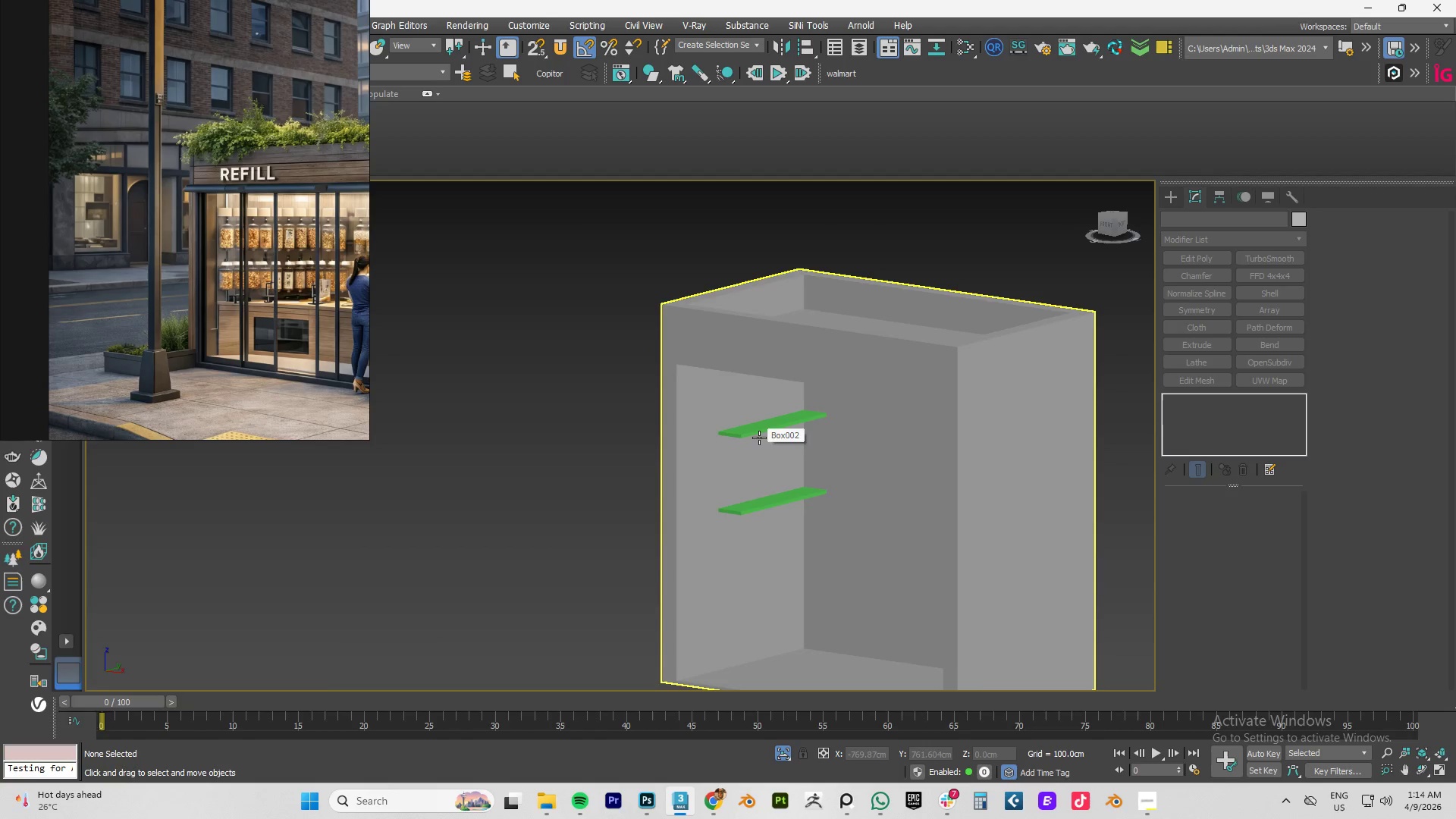 
type(tz[F3])
 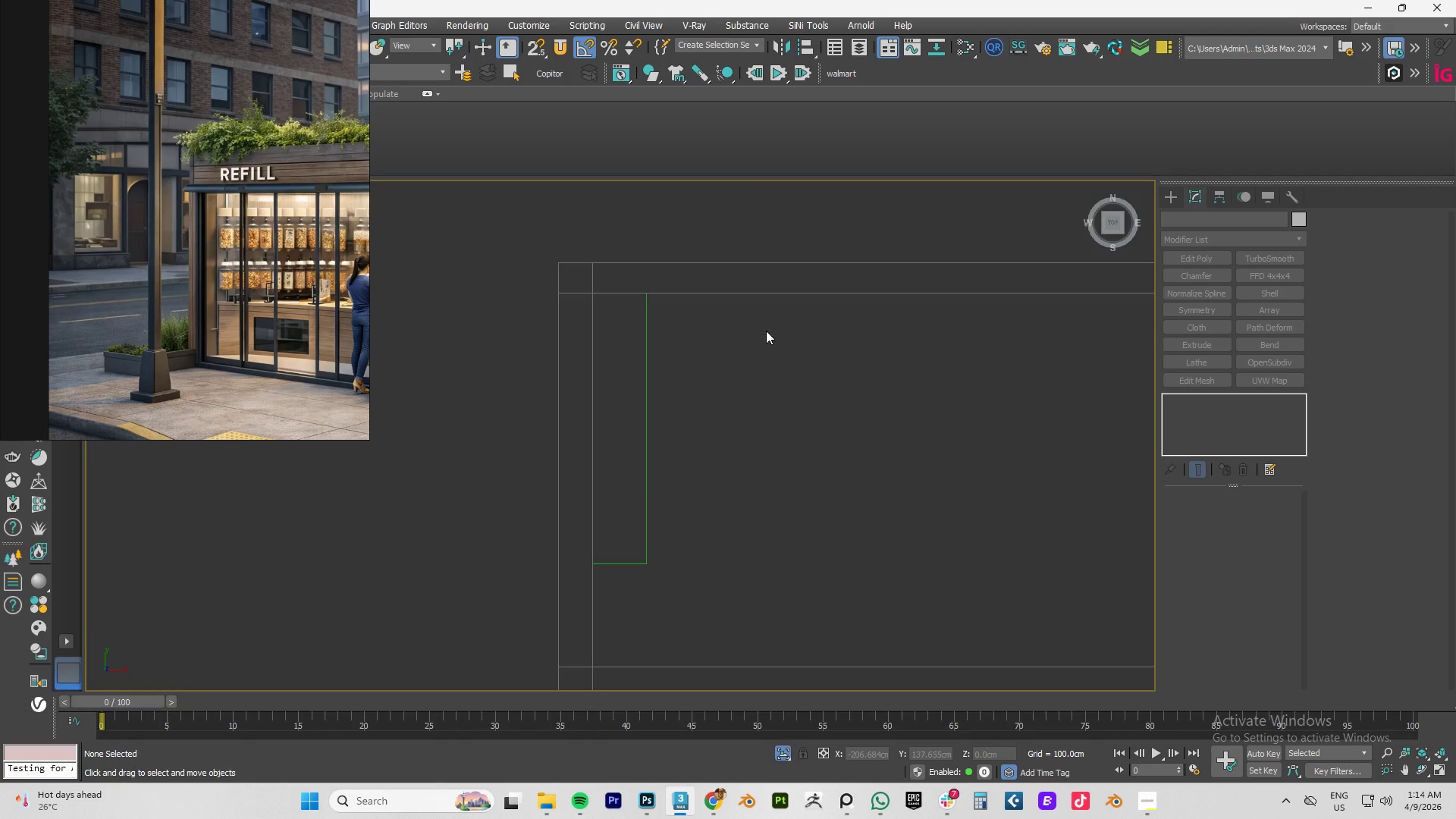 
wait(11.28)
 